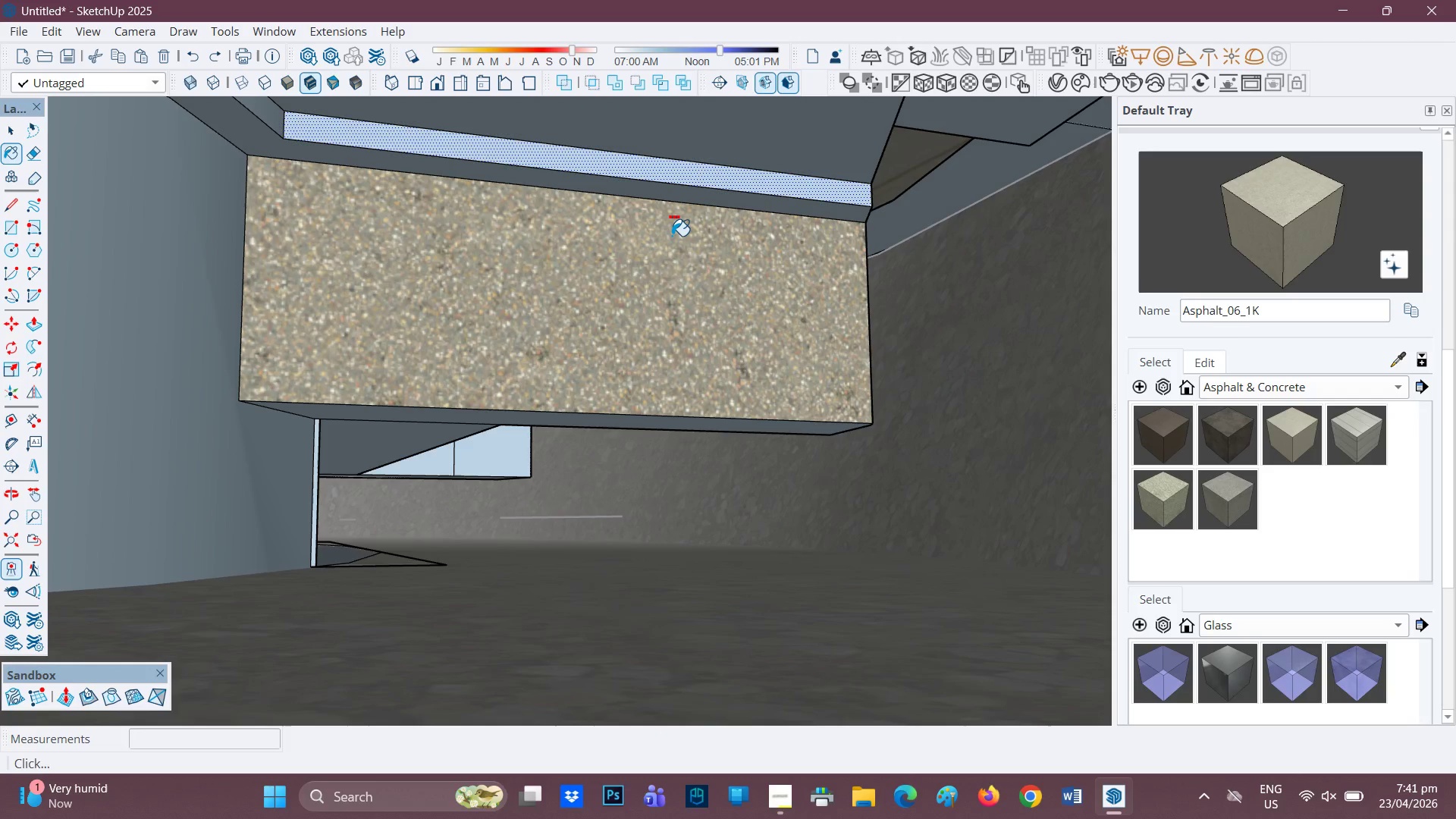 
key(Control+ControlLeft)
 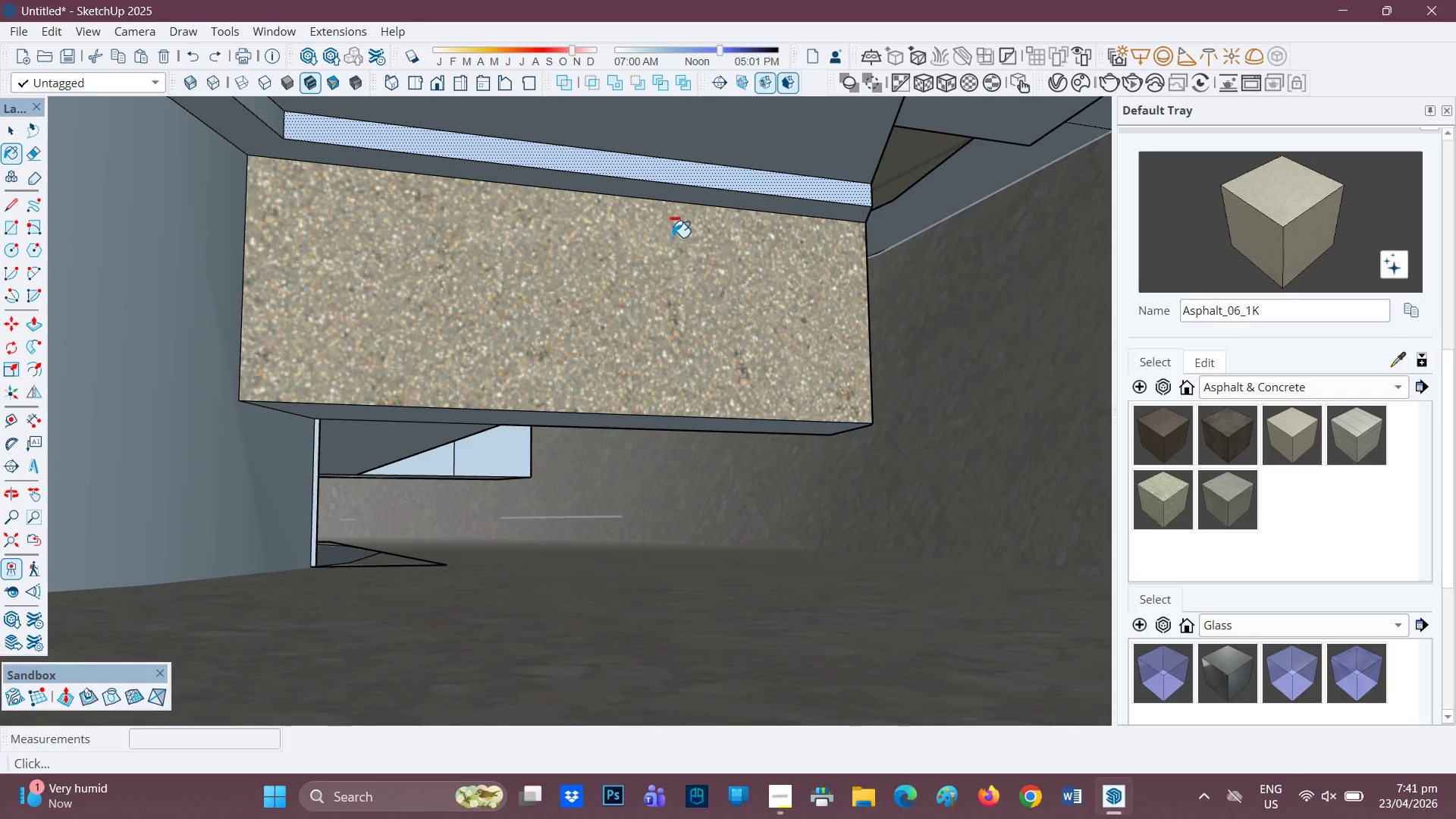 
key(Control+Z)
 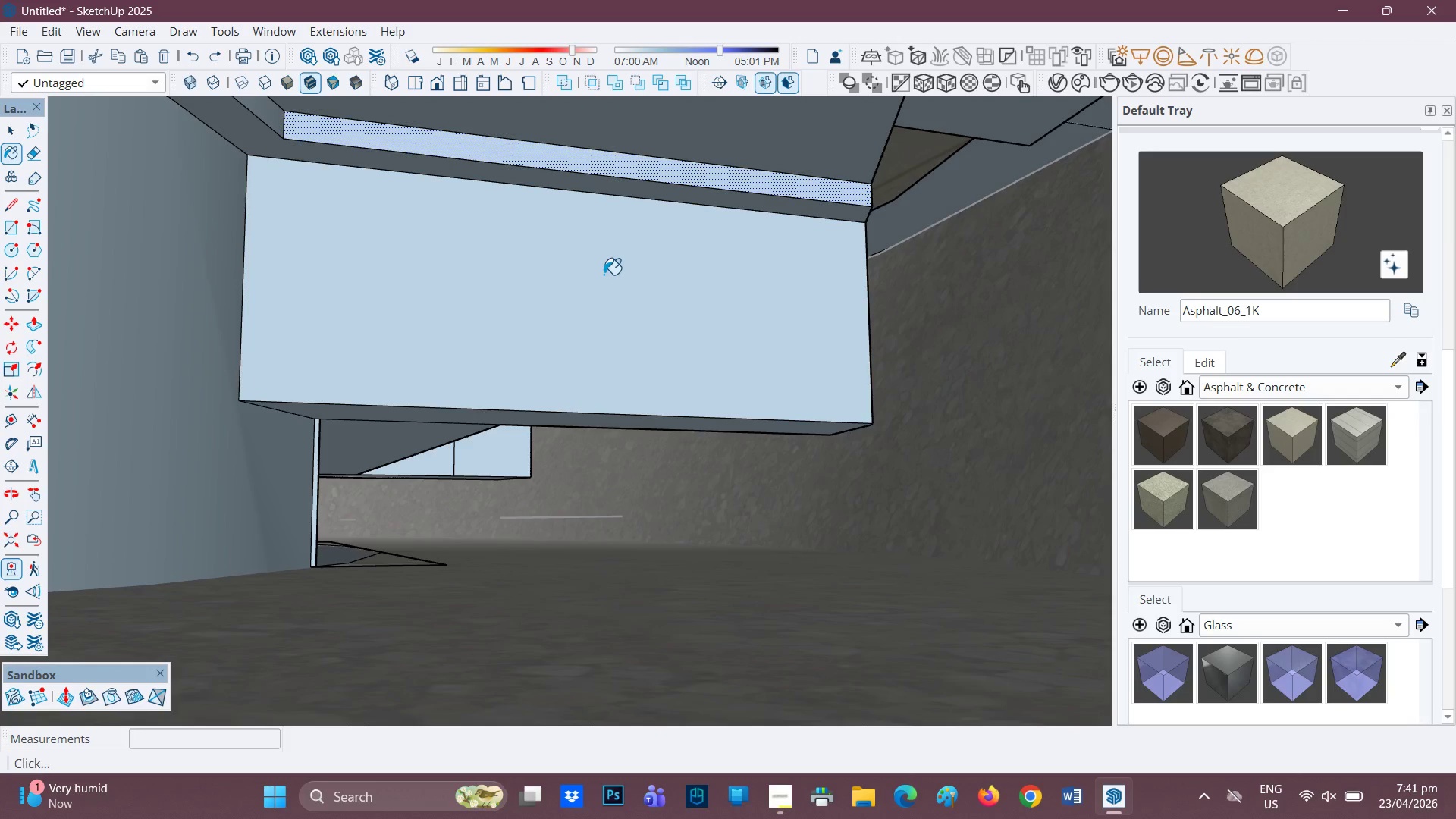 
scroll: coordinate [602, 274], scroll_direction: down, amount: 1.0
 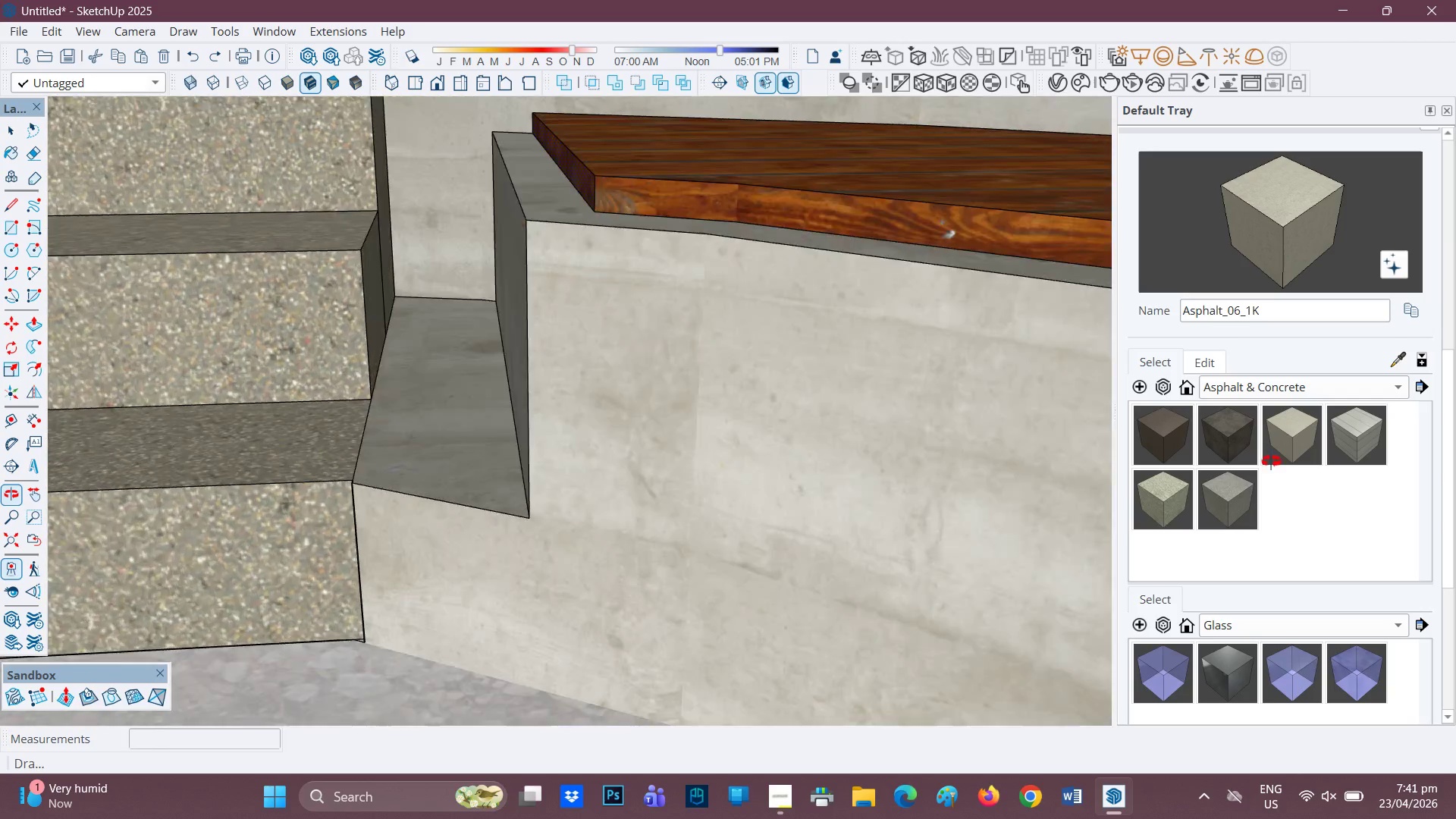 
key(H)
 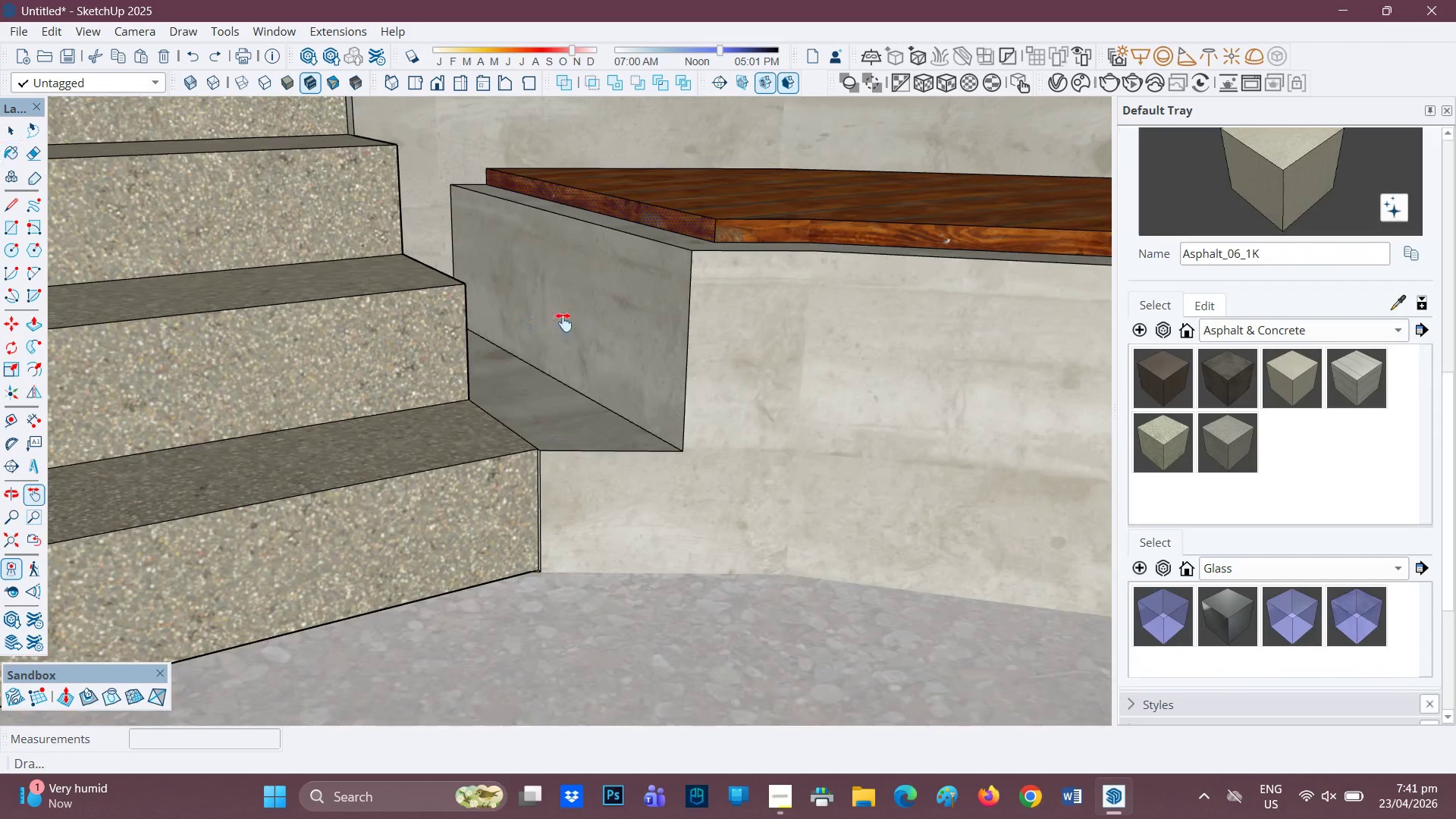 
scroll: coordinate [641, 328], scroll_direction: down, amount: 5.0
 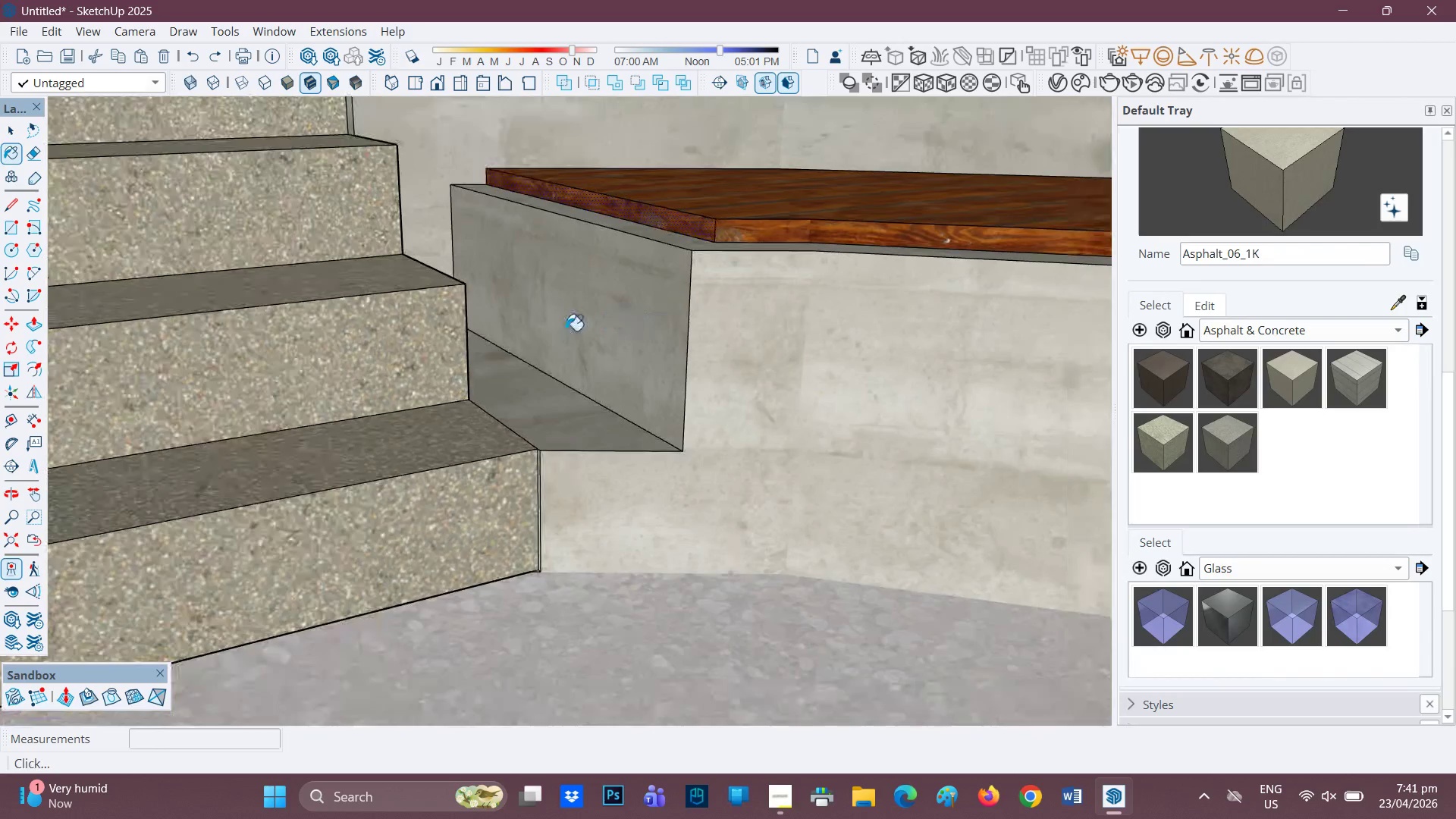 
left_click_drag(start_coordinate=[538, 325], to_coordinate=[886, 332])
 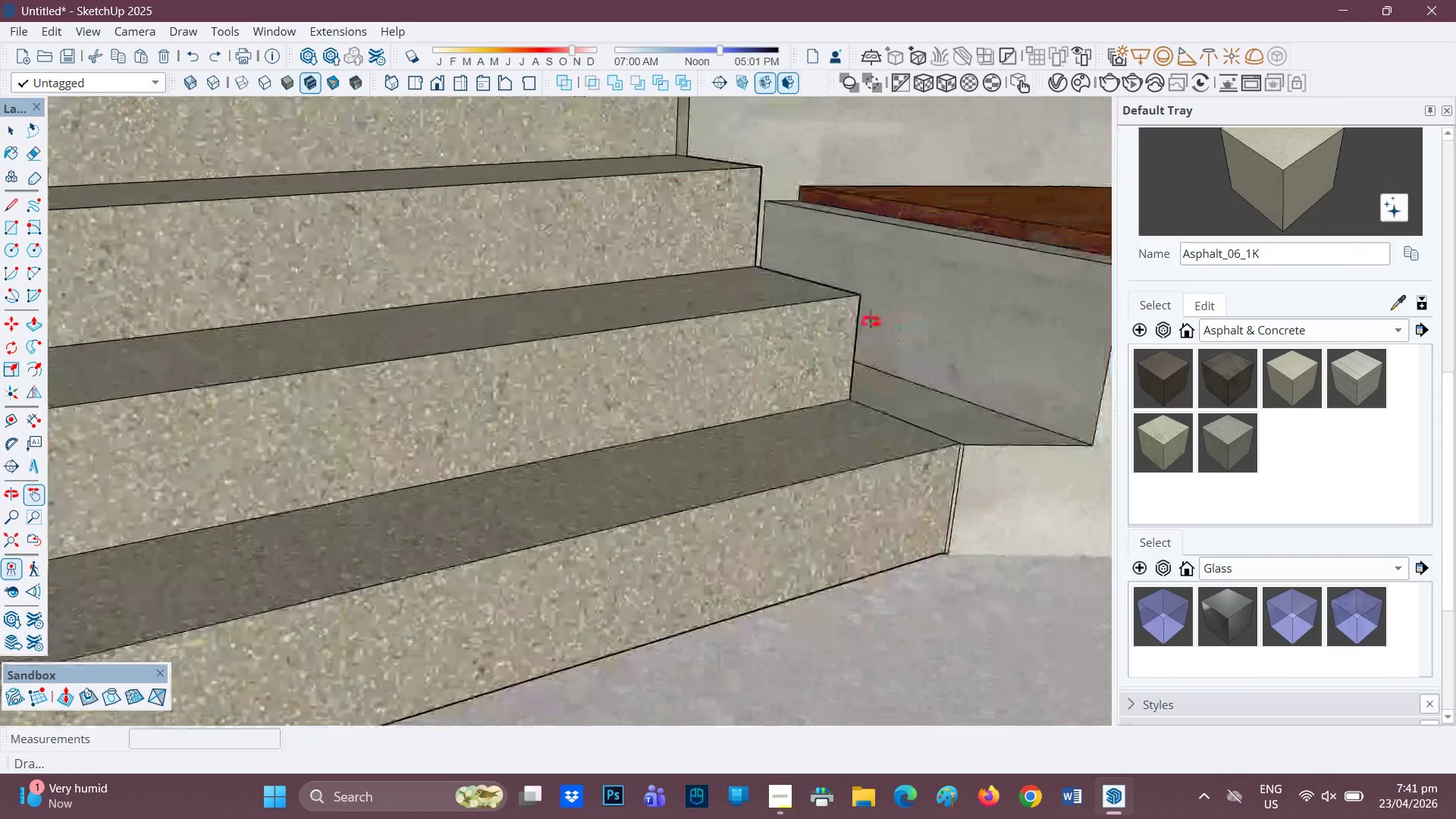 
scroll: coordinate [881, 325], scroll_direction: down, amount: 1.0
 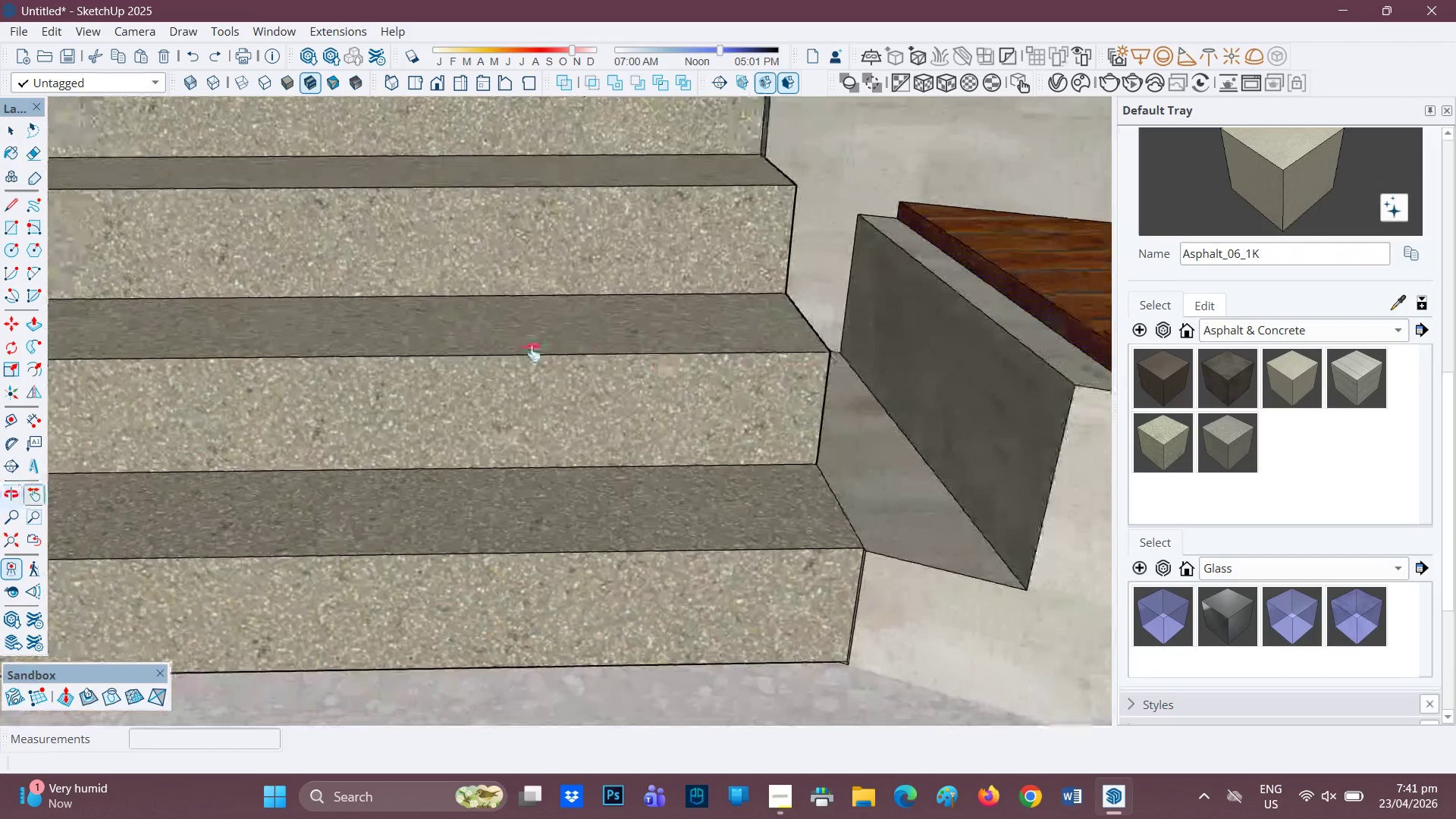 
left_click_drag(start_coordinate=[532, 349], to_coordinate=[1013, 355])
 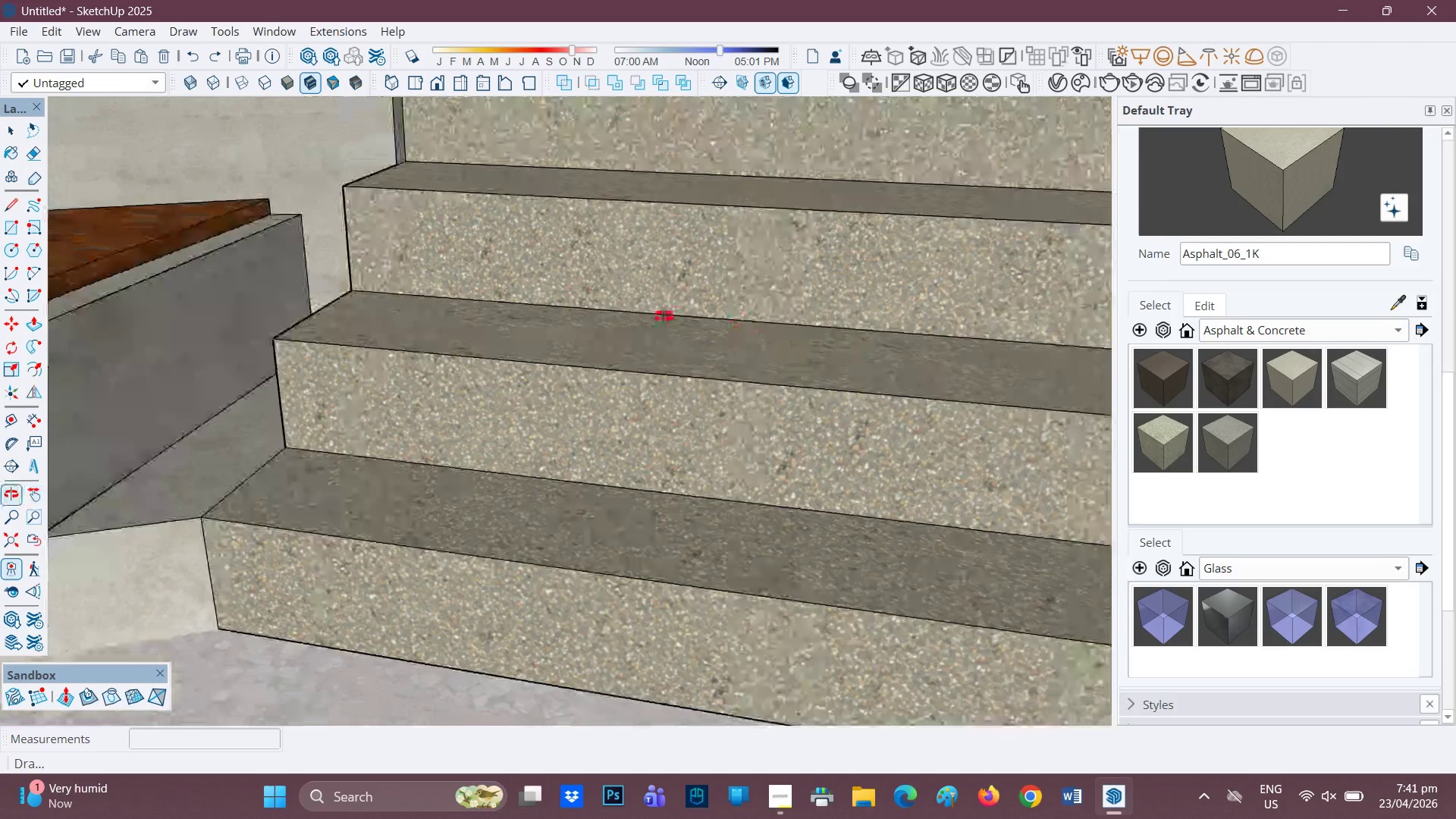 
left_click_drag(start_coordinate=[849, 382], to_coordinate=[560, 324])
 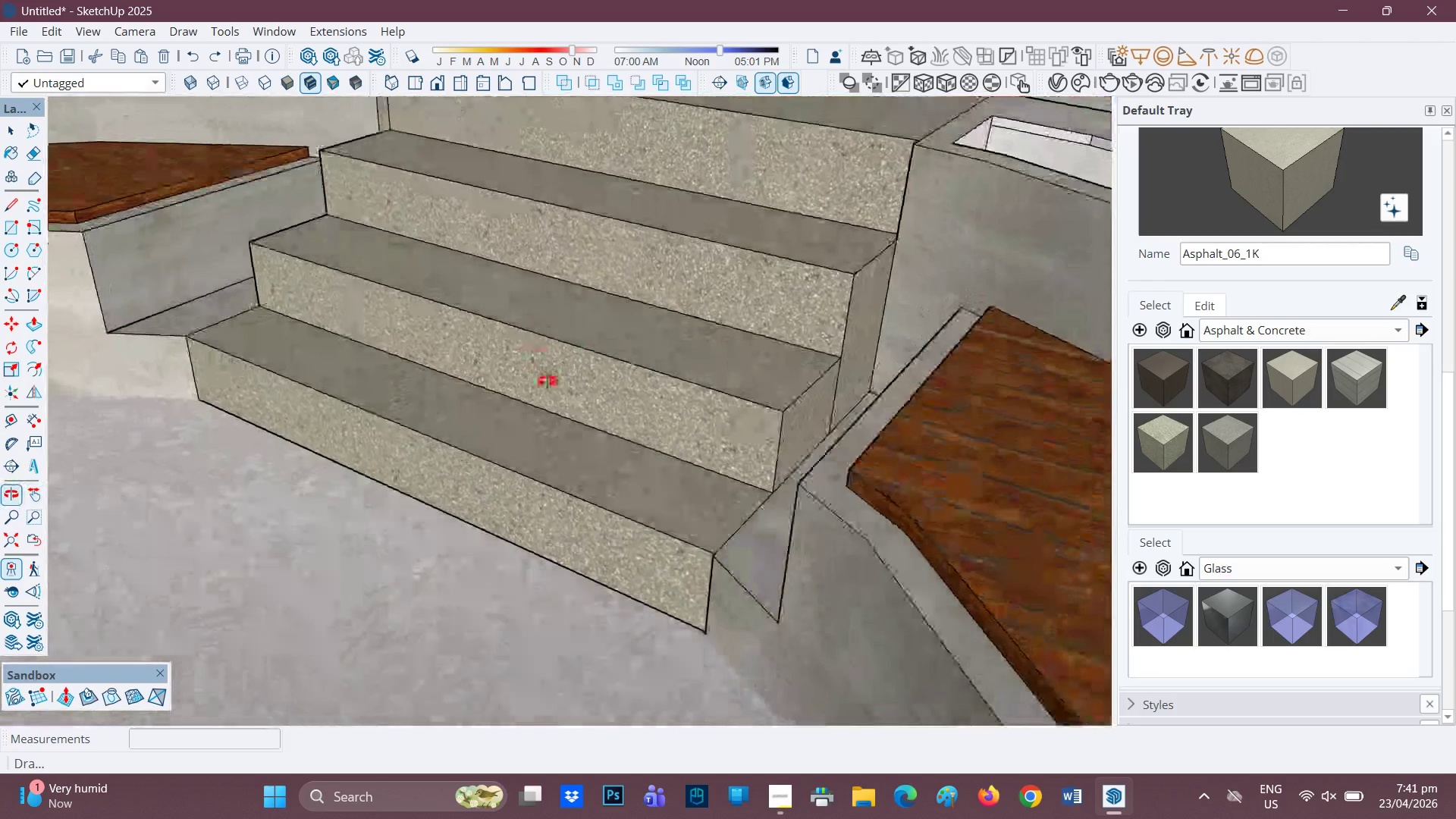 
scroll: coordinate [777, 361], scroll_direction: down, amount: 7.0
 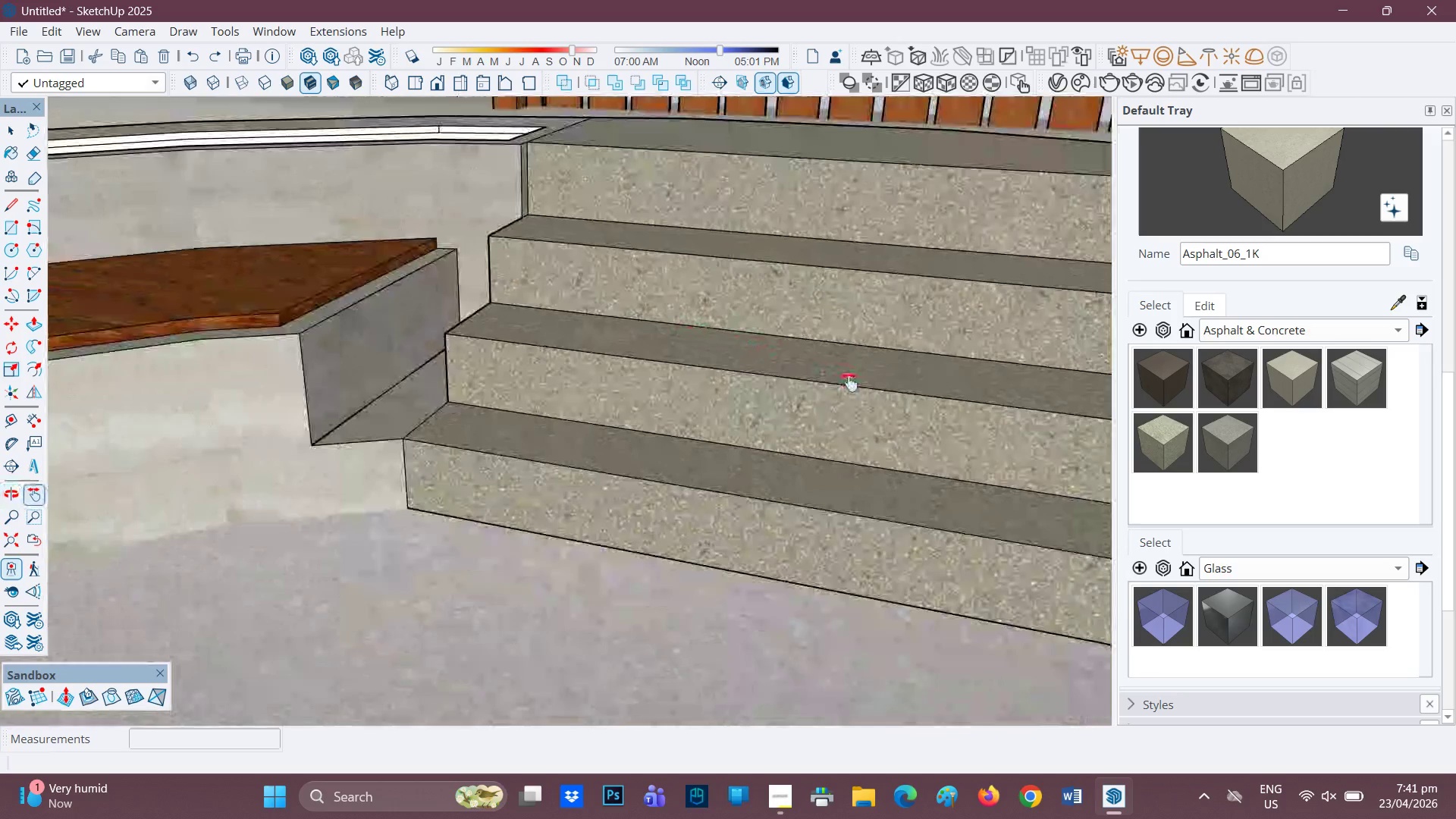 
key(E)
 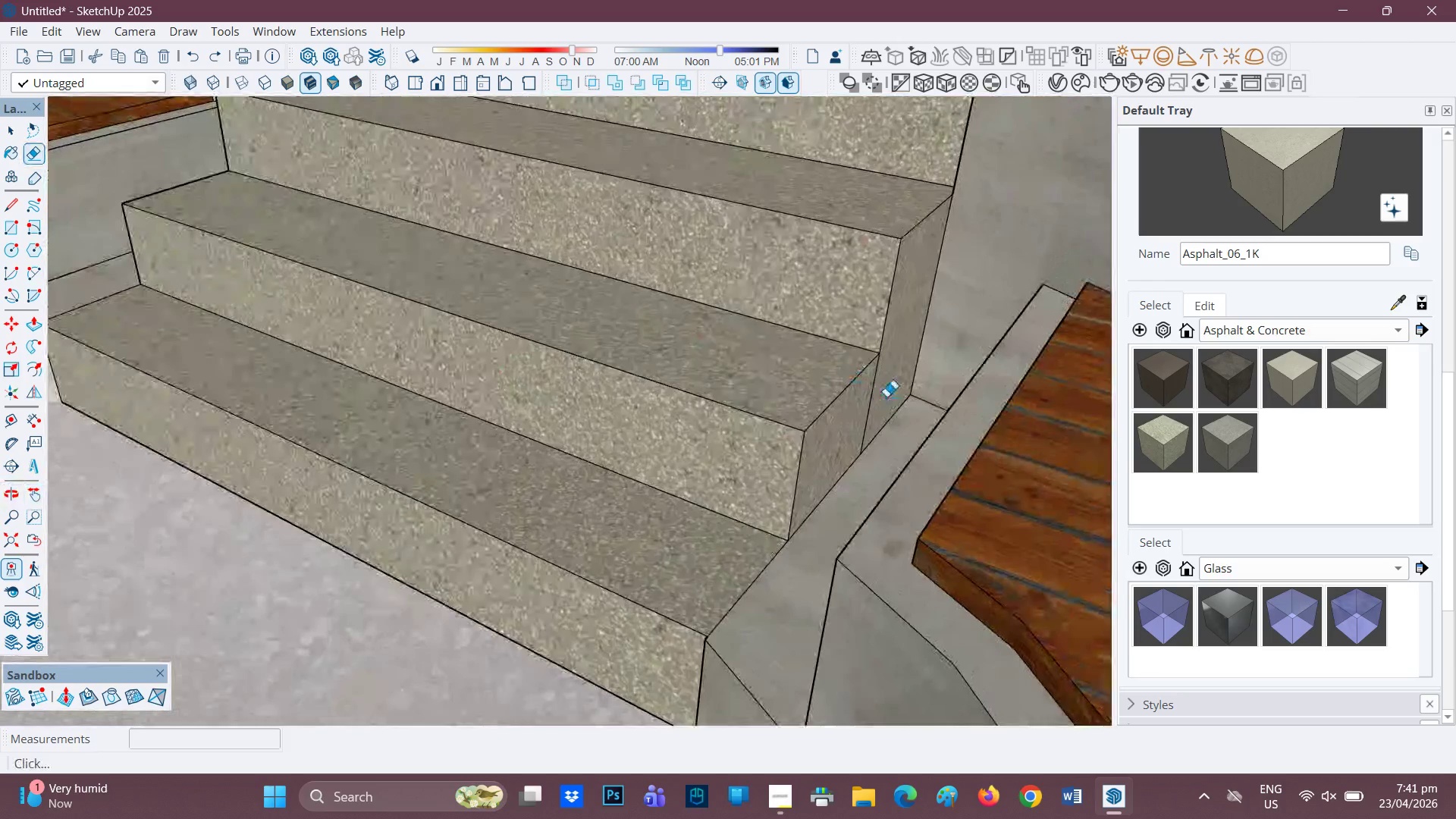 
scroll: coordinate [851, 380], scroll_direction: up, amount: 2.0
 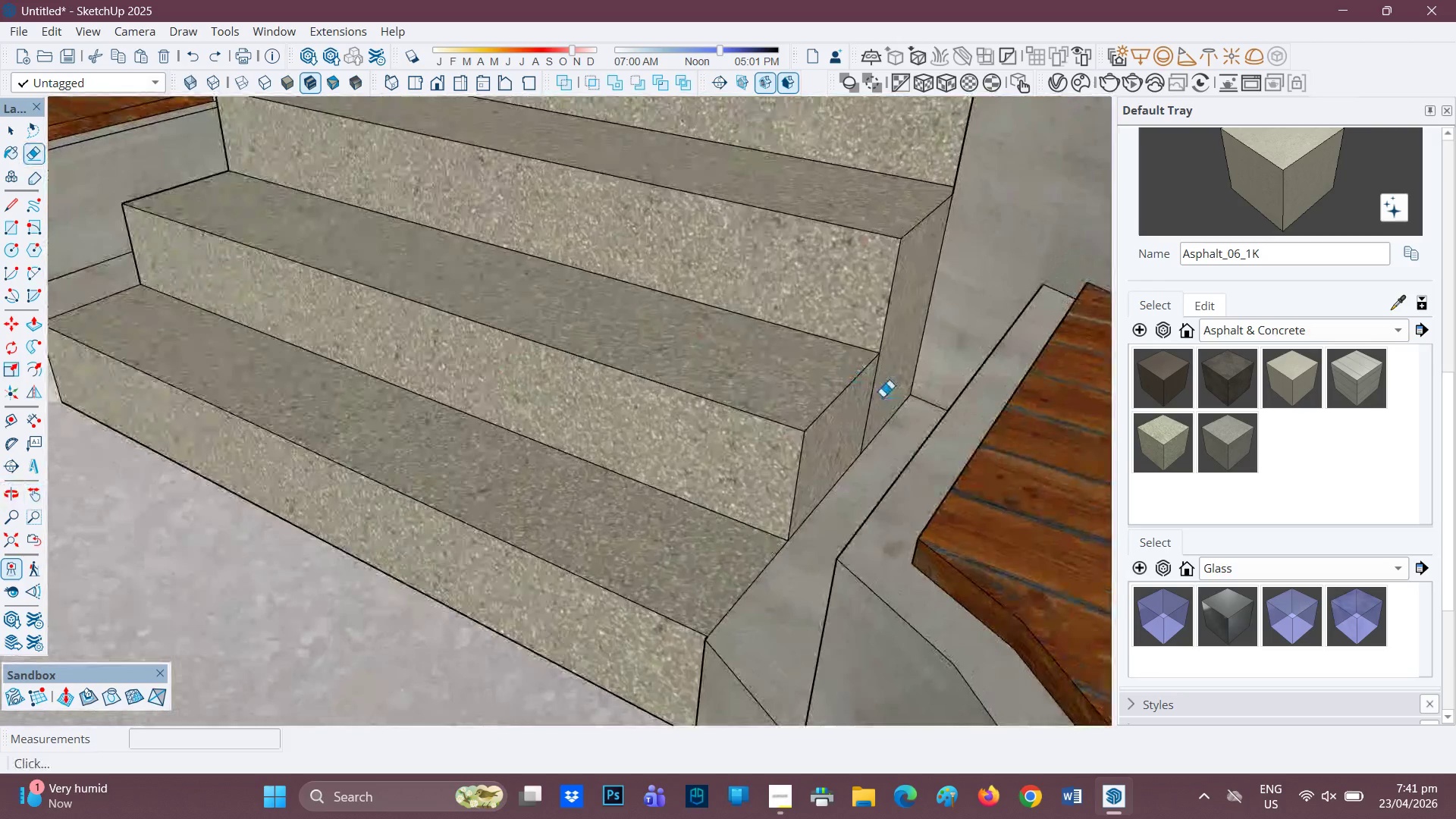 
left_click_drag(start_coordinate=[886, 397], to_coordinate=[870, 401])
 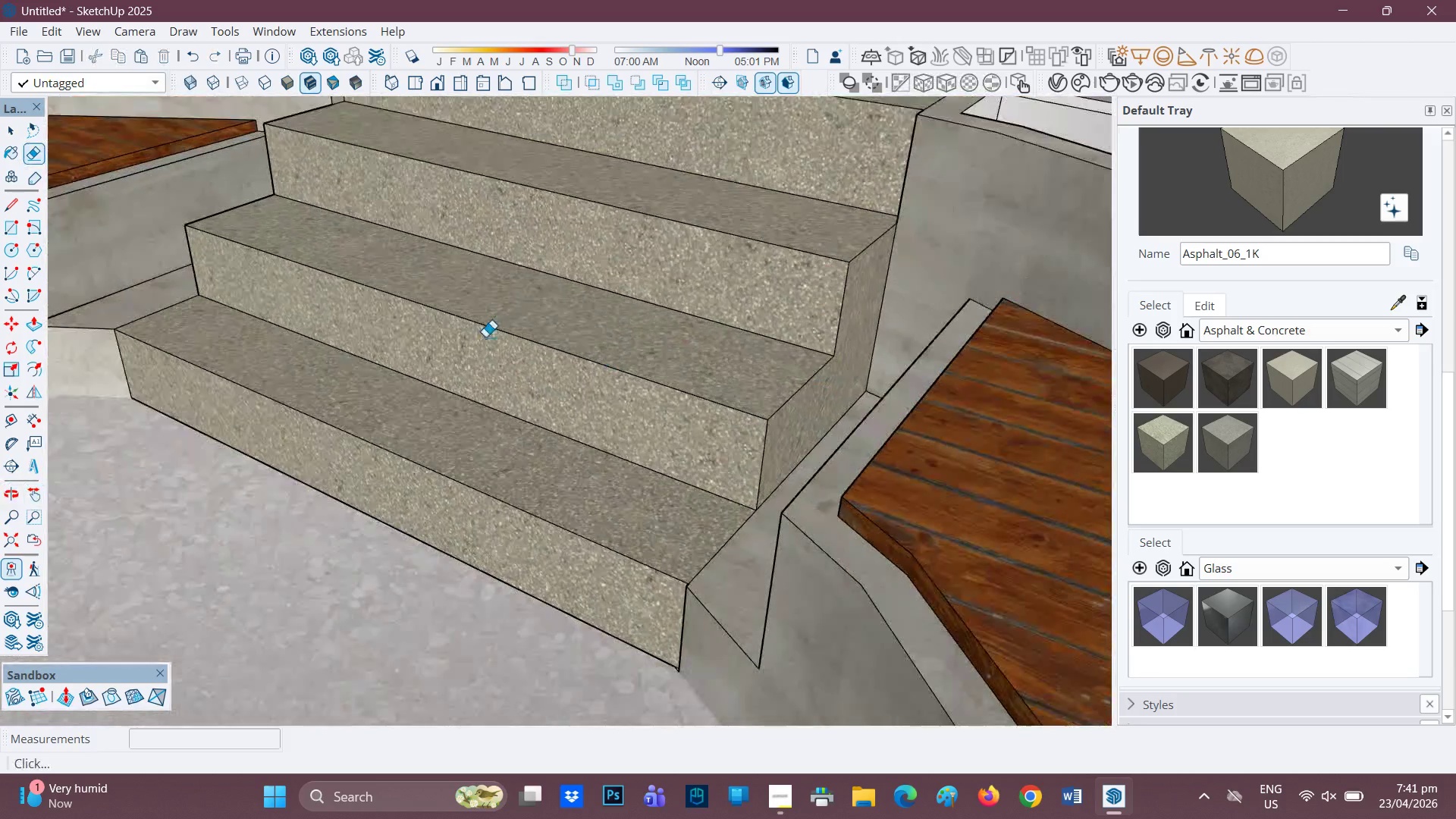 
scroll: coordinate [477, 310], scroll_direction: down, amount: 6.0
 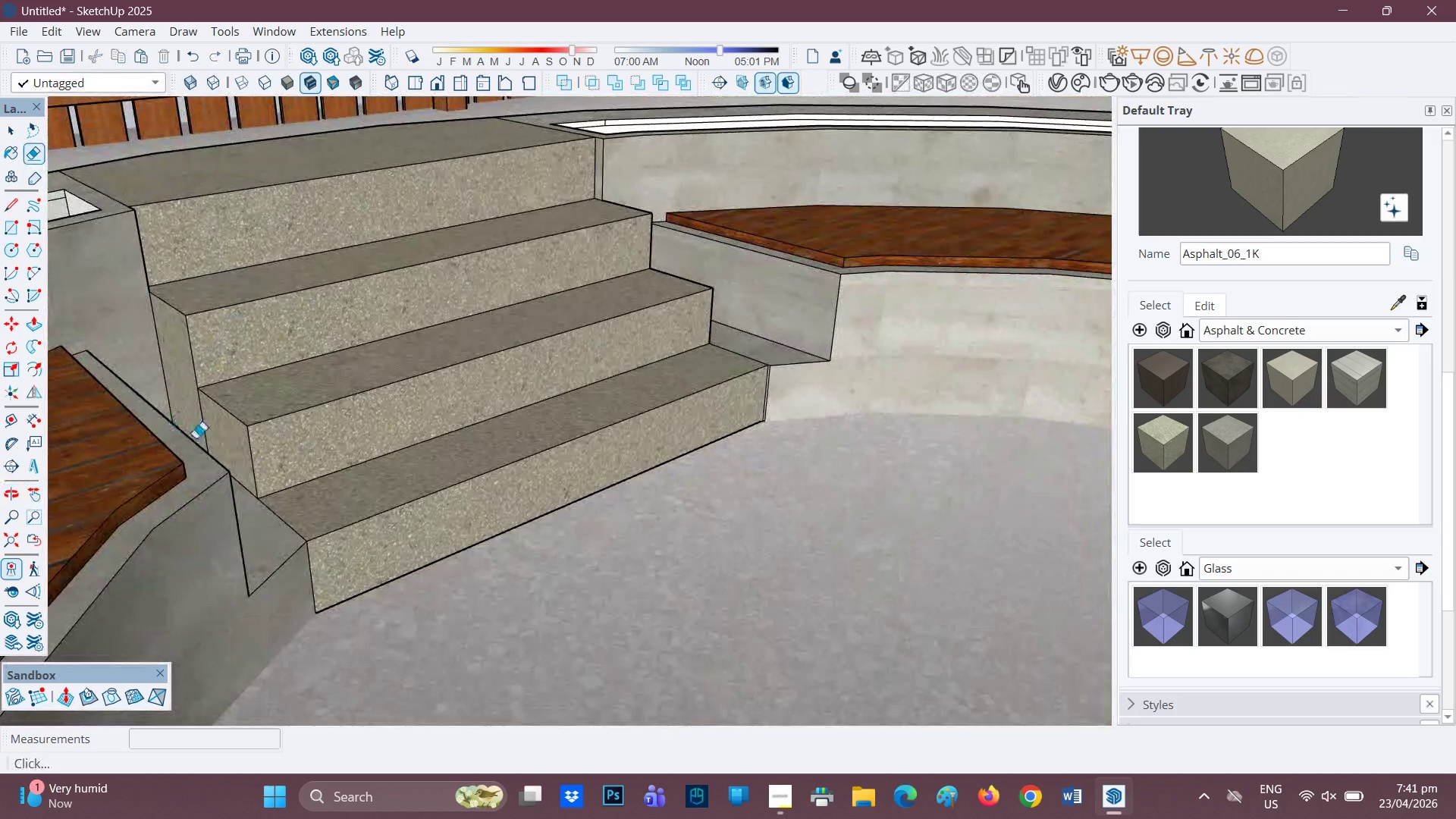 
left_click_drag(start_coordinate=[212, 419], to_coordinate=[202, 421])
 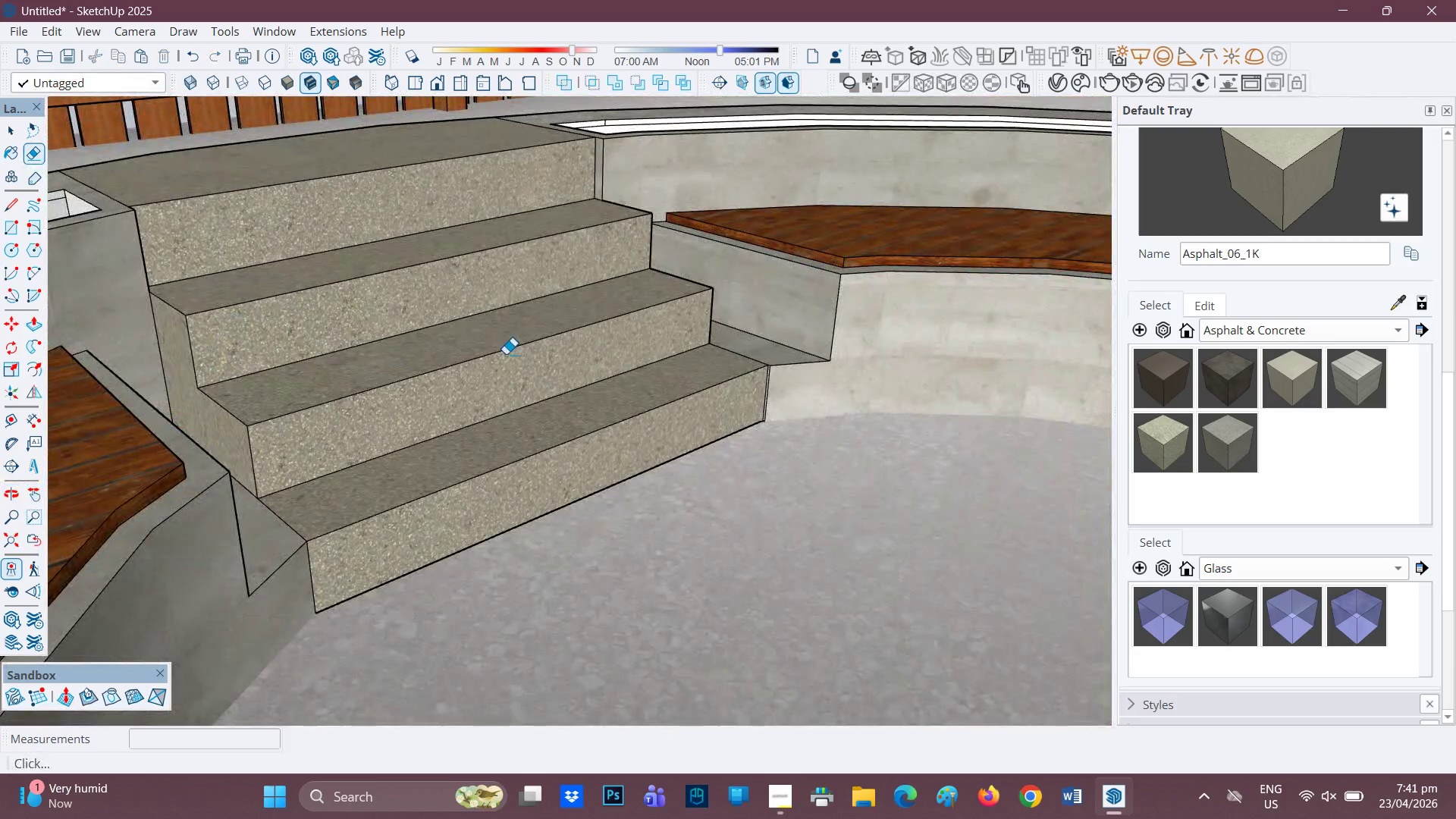 
scroll: coordinate [550, 383], scroll_direction: down, amount: 15.0
 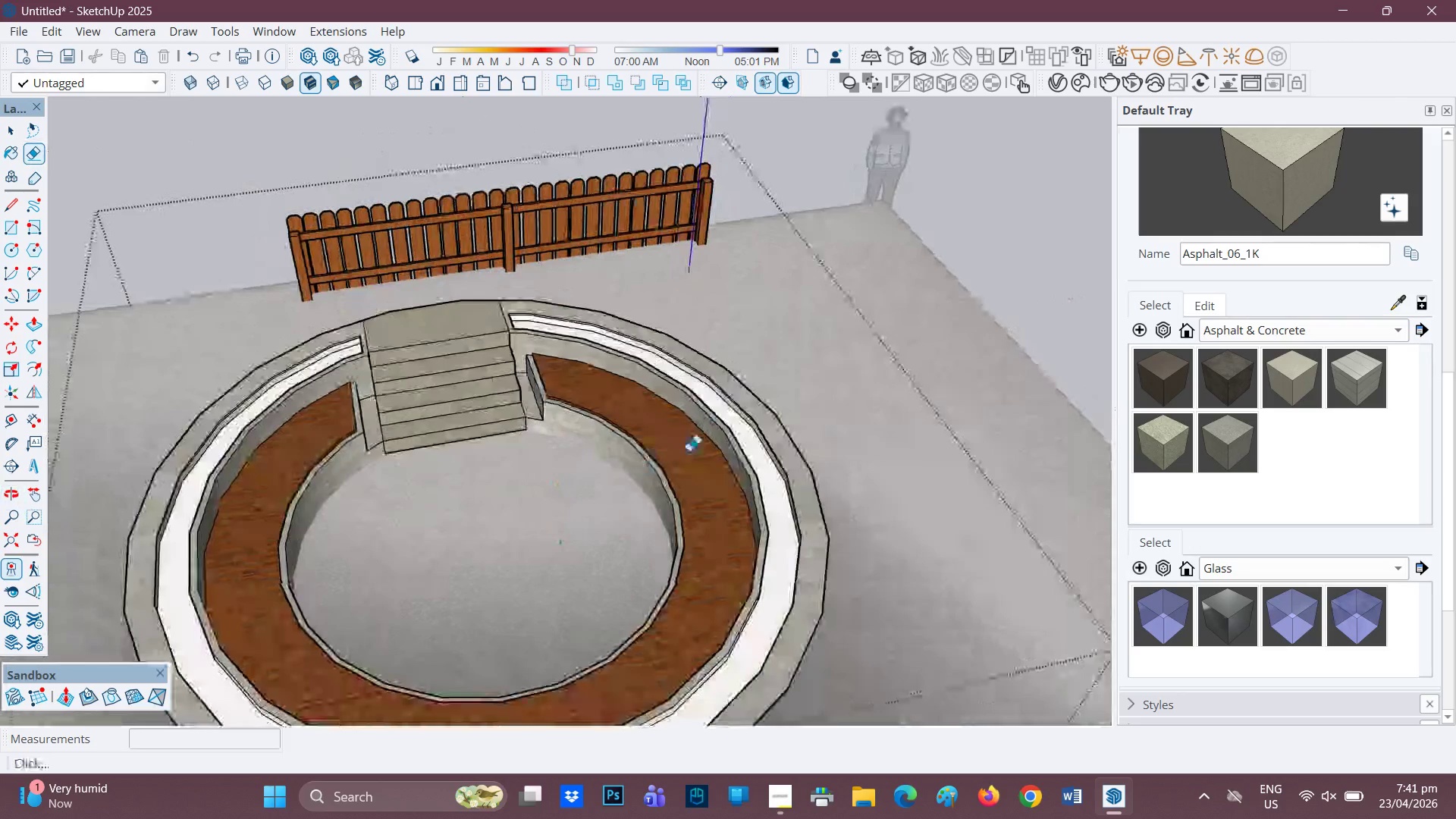 
key(Space)
 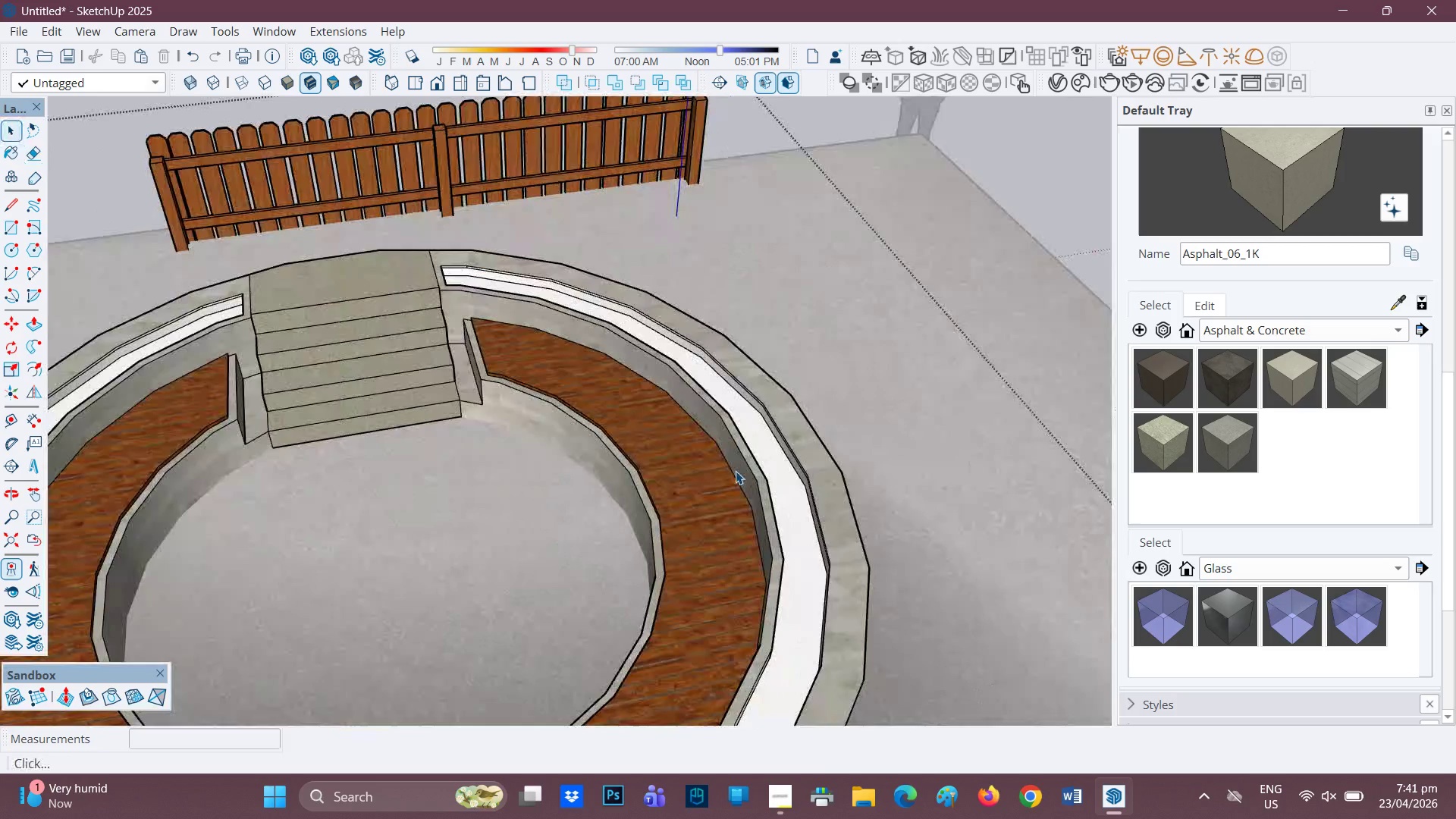 
left_click([784, 480])
 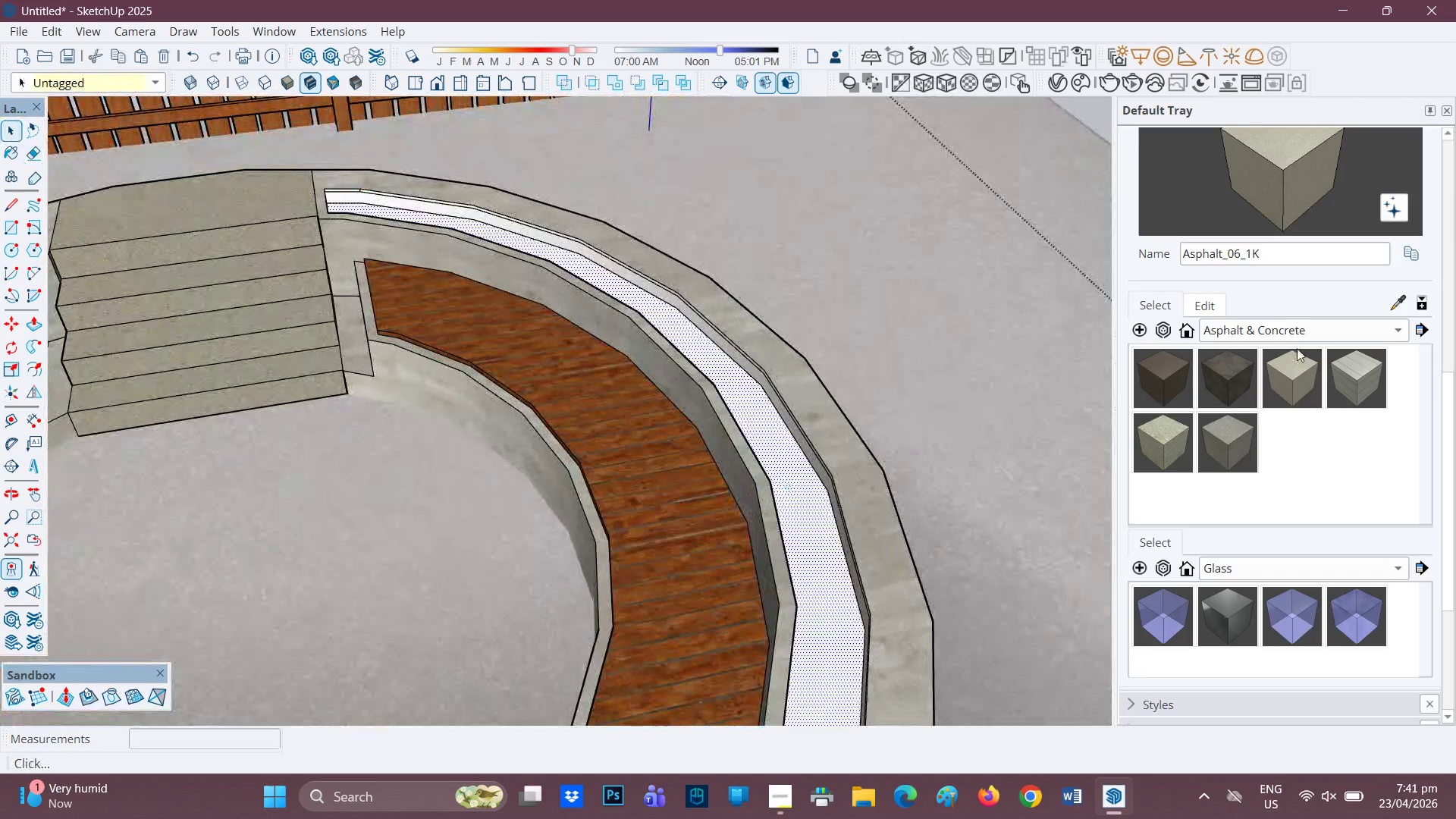 
scroll: coordinate [1318, 339], scroll_direction: up, amount: 7.0
 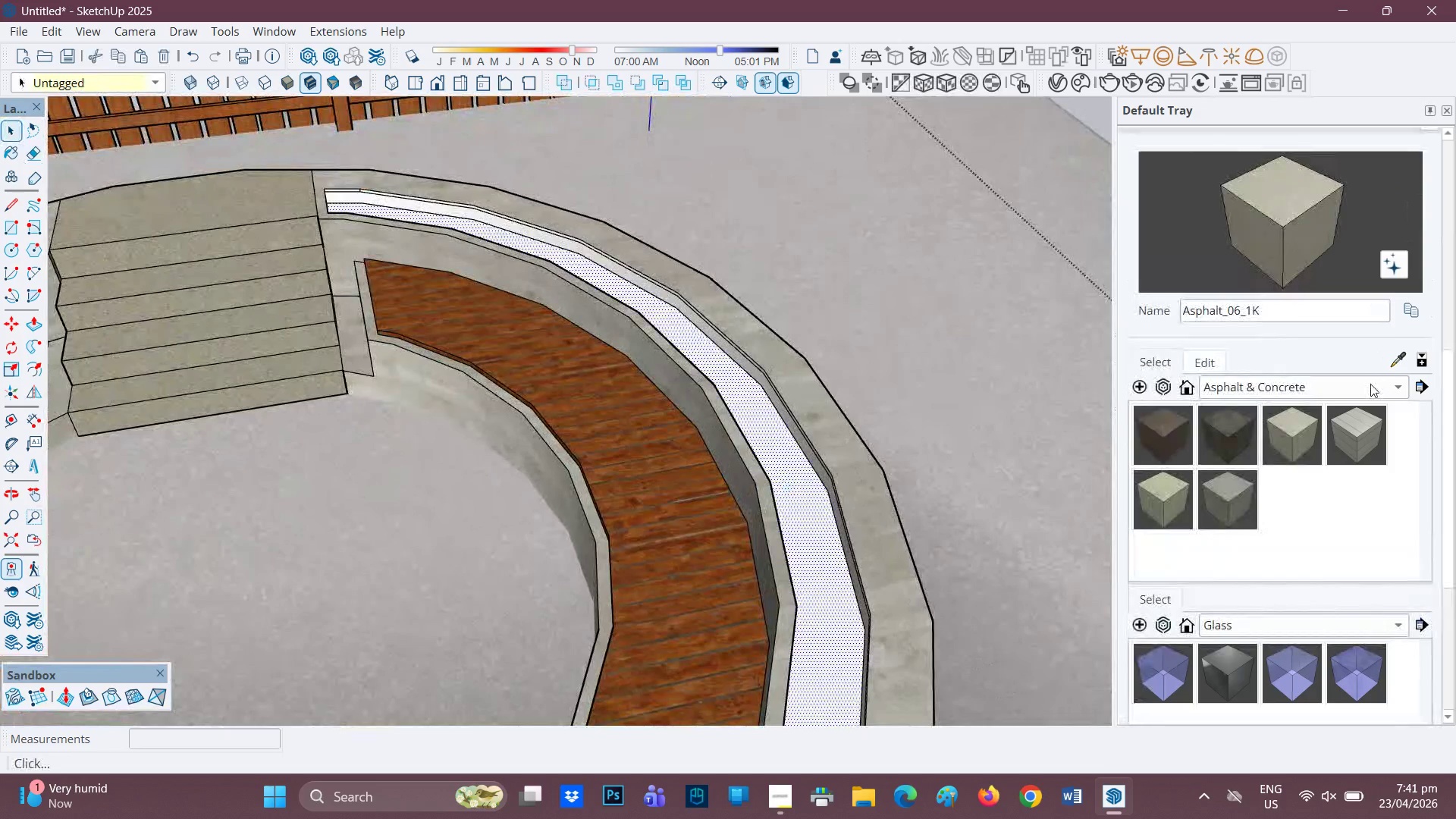 
left_click([1370, 384])
 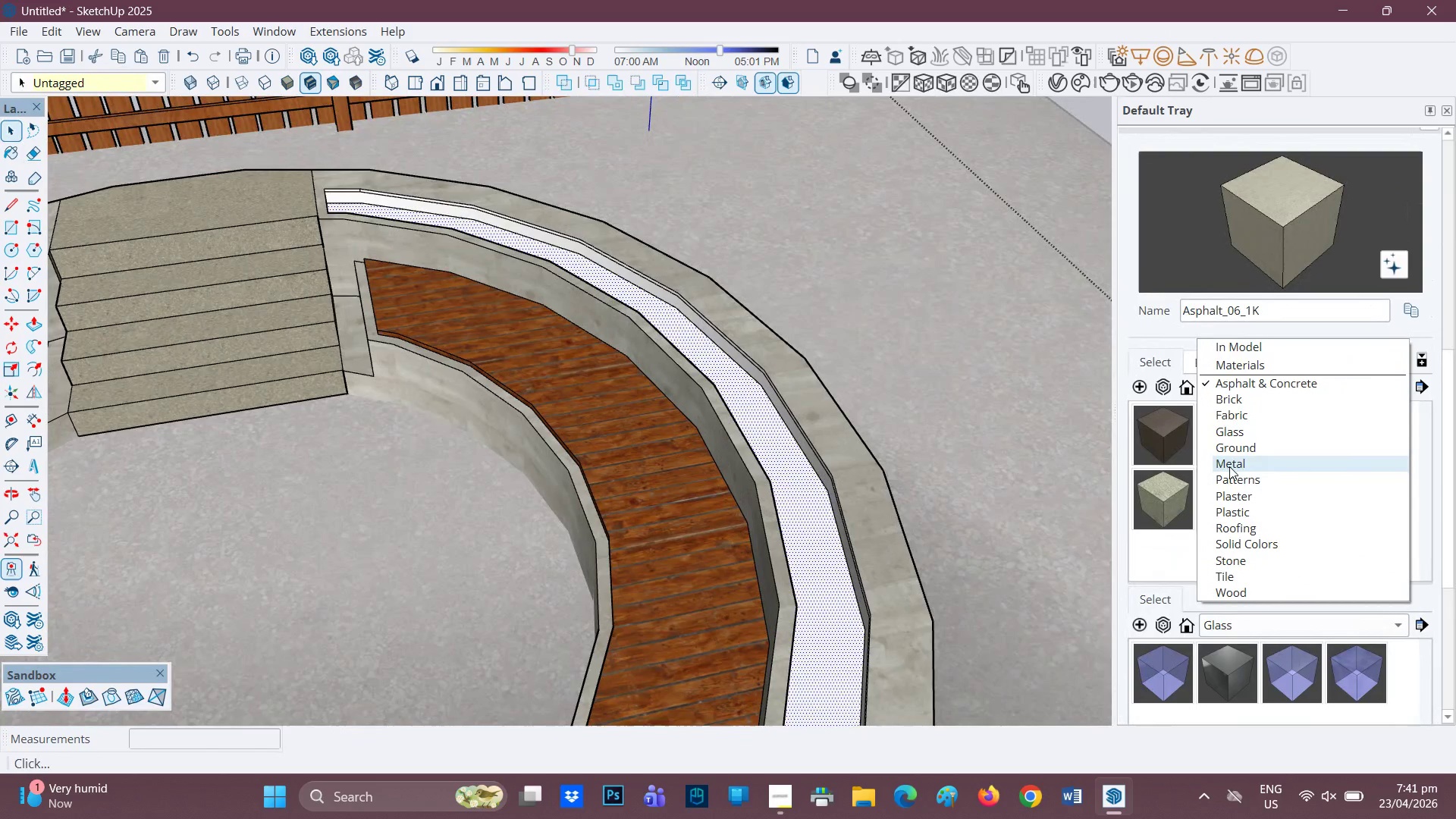 
left_click([1235, 431])
 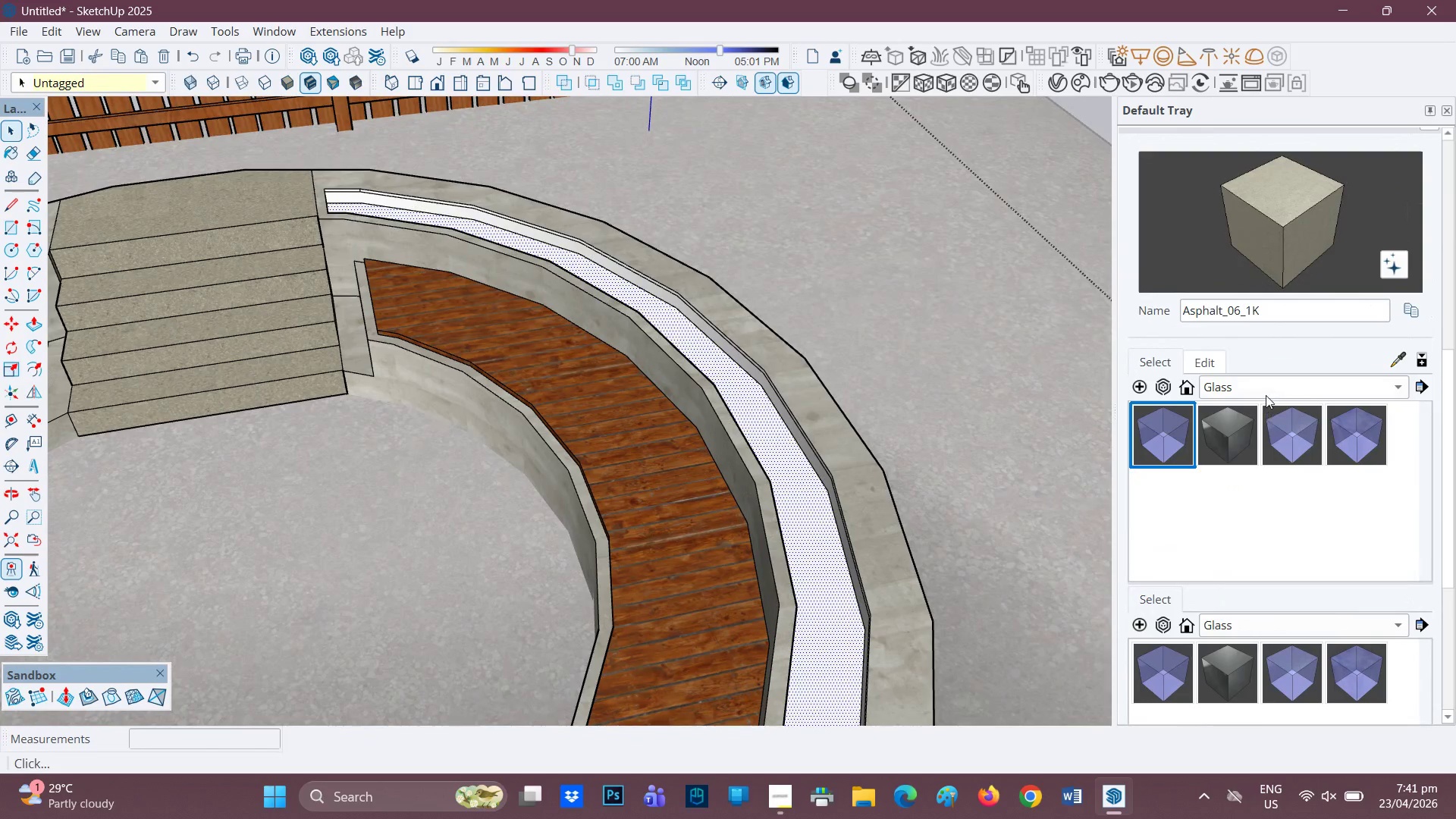 
left_click([1266, 388])
 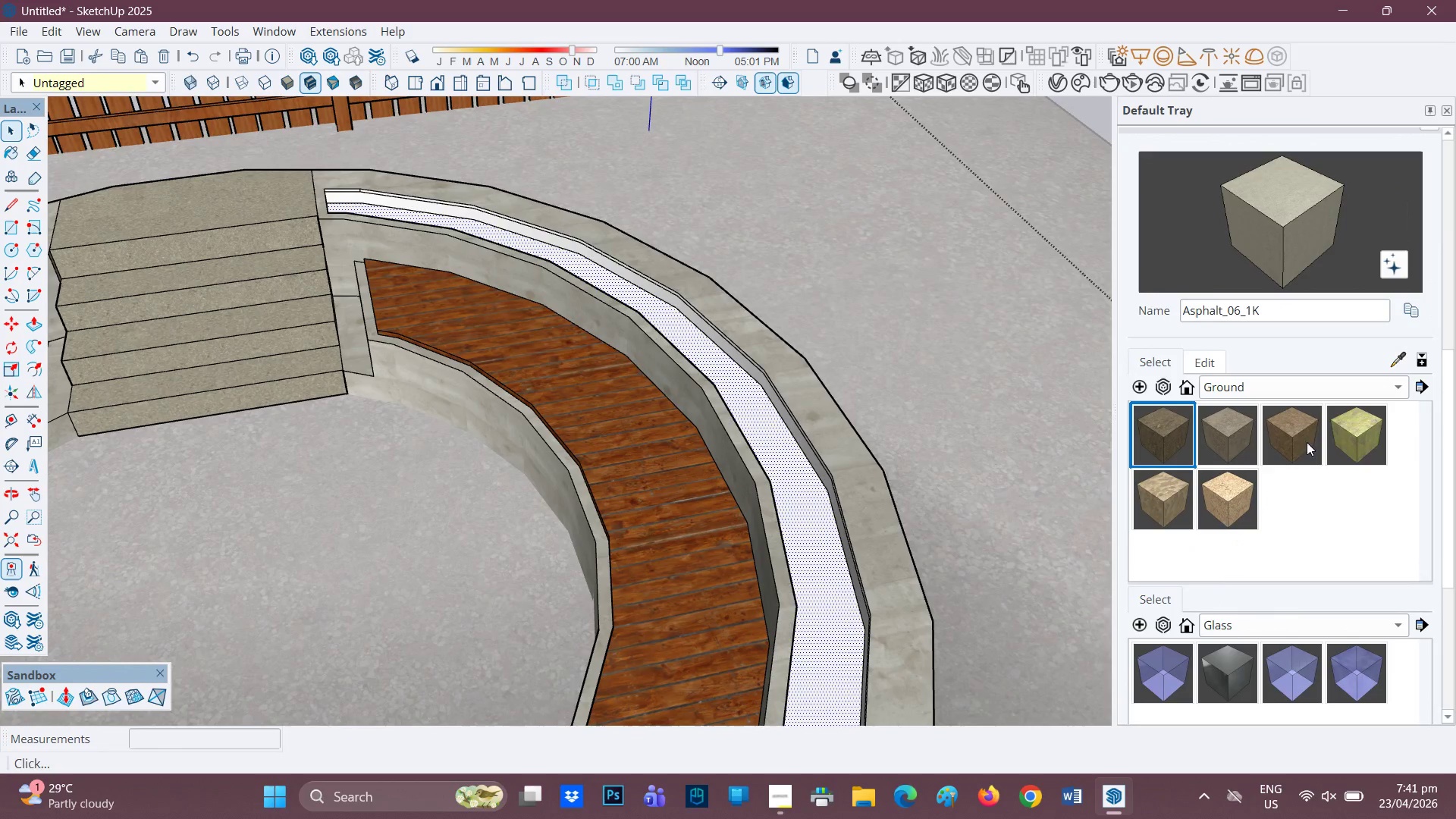 
left_click([1351, 438])
 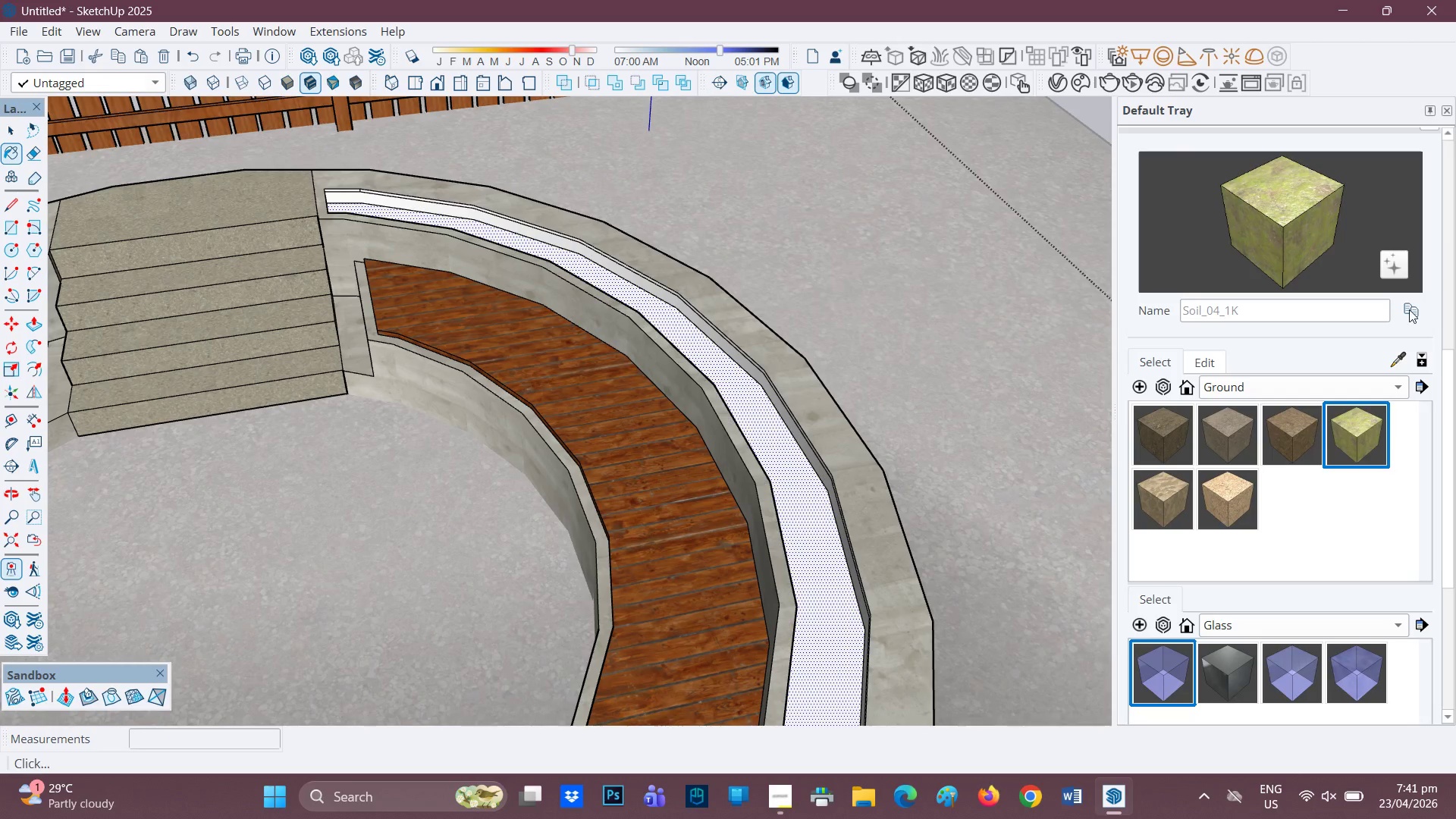 
left_click([1409, 309])
 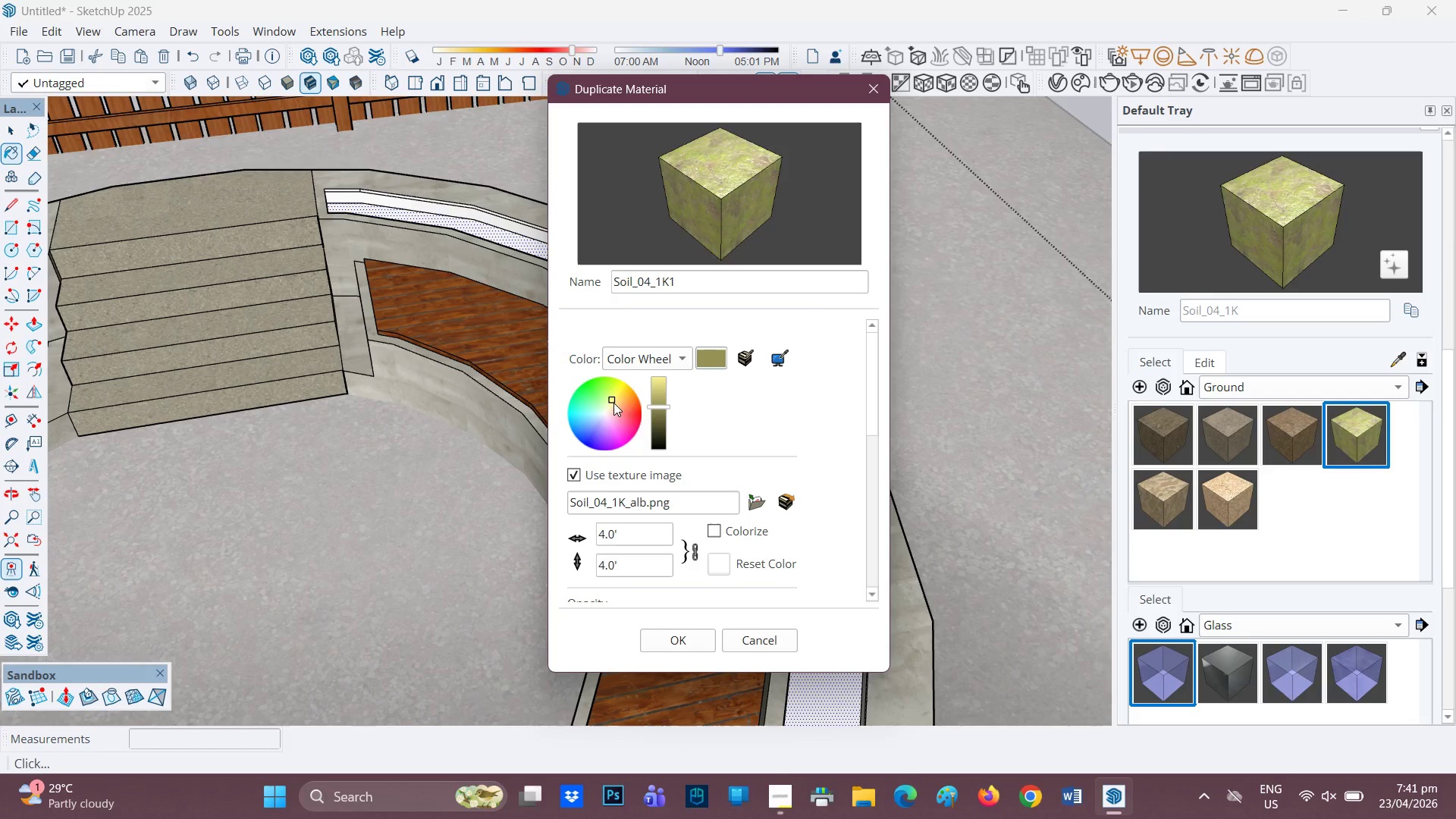 
left_click([597, 390])
 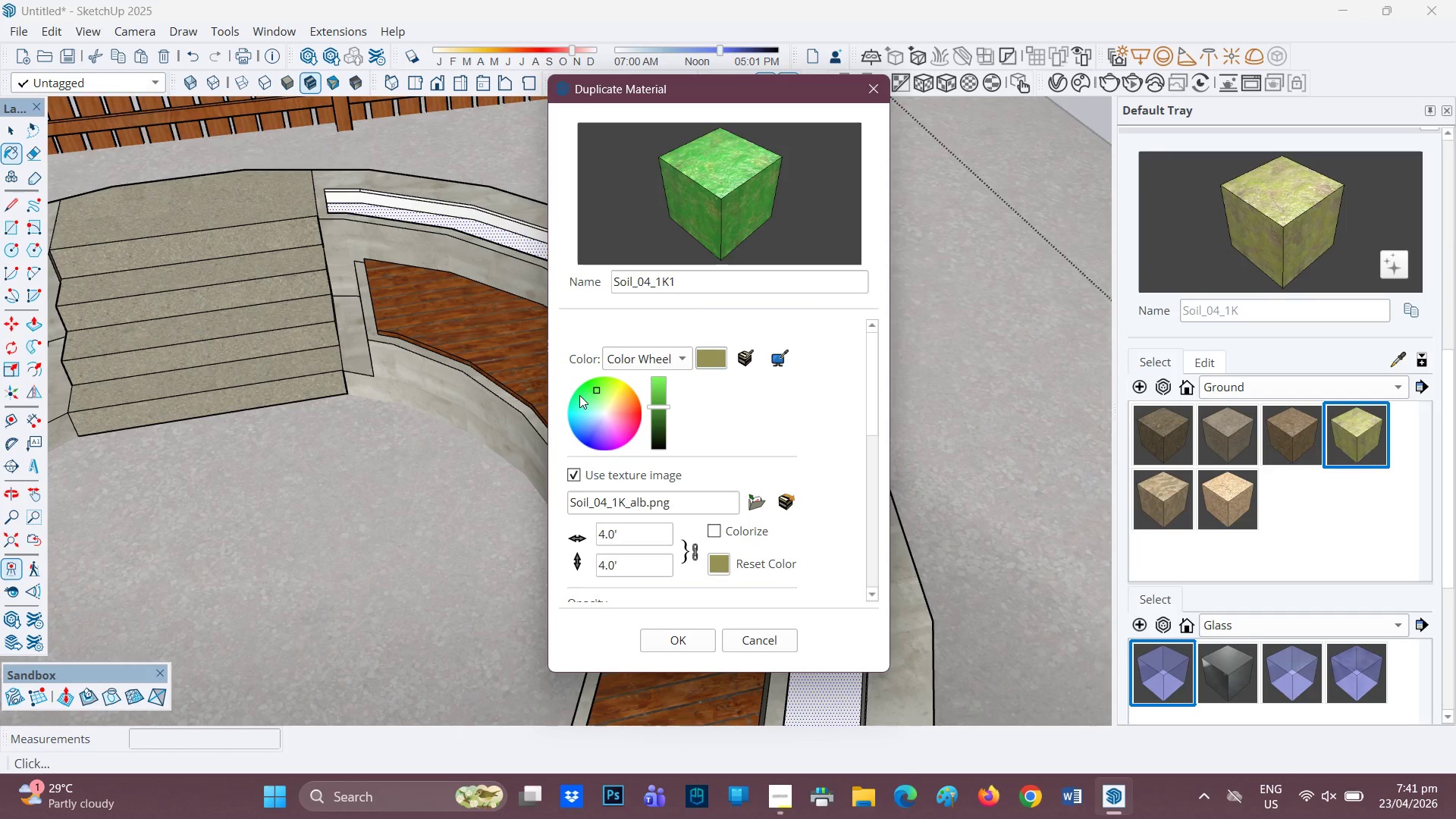 
left_click([590, 384])
 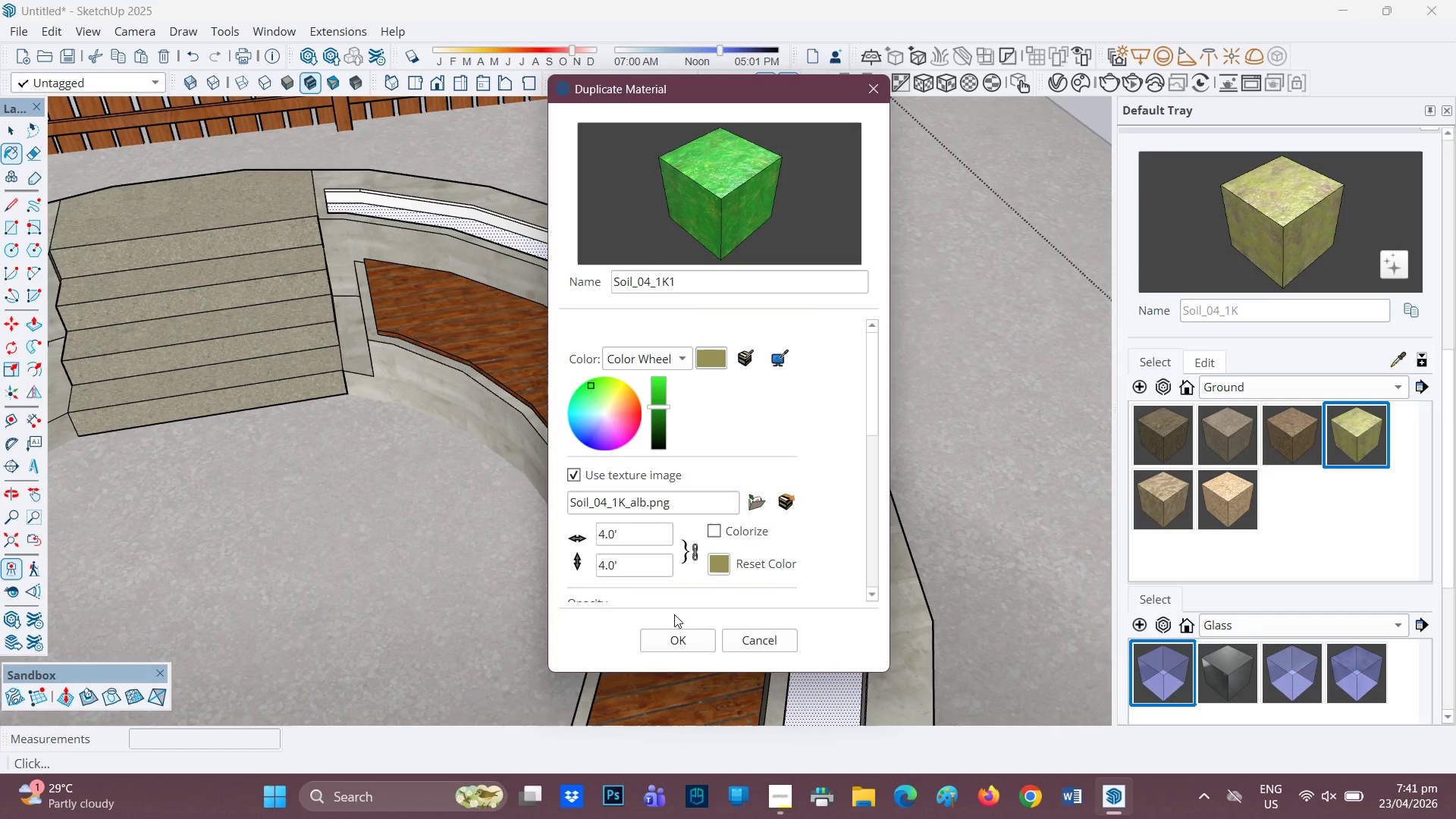 
left_click([685, 635])
 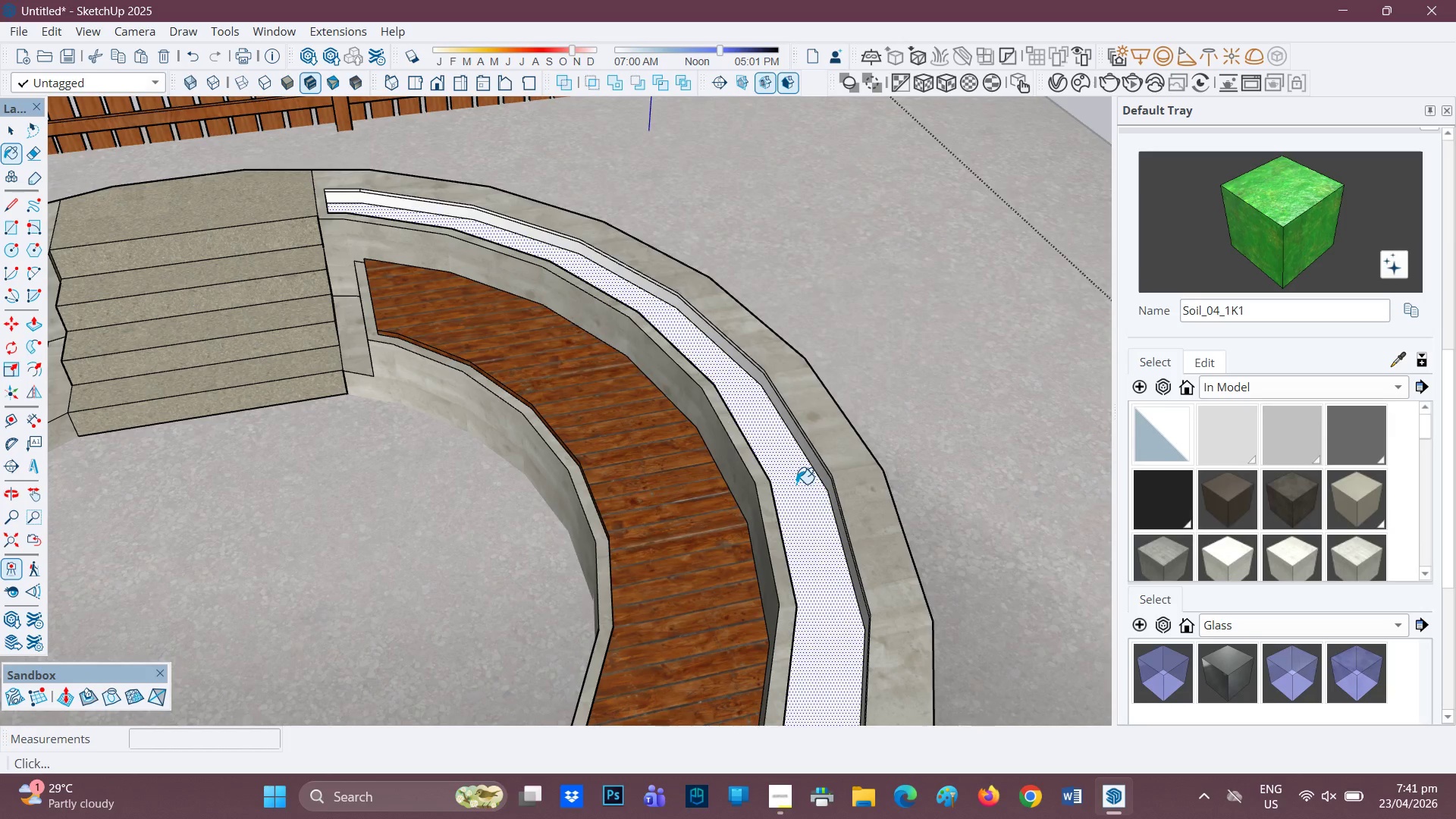 
left_click([796, 484])
 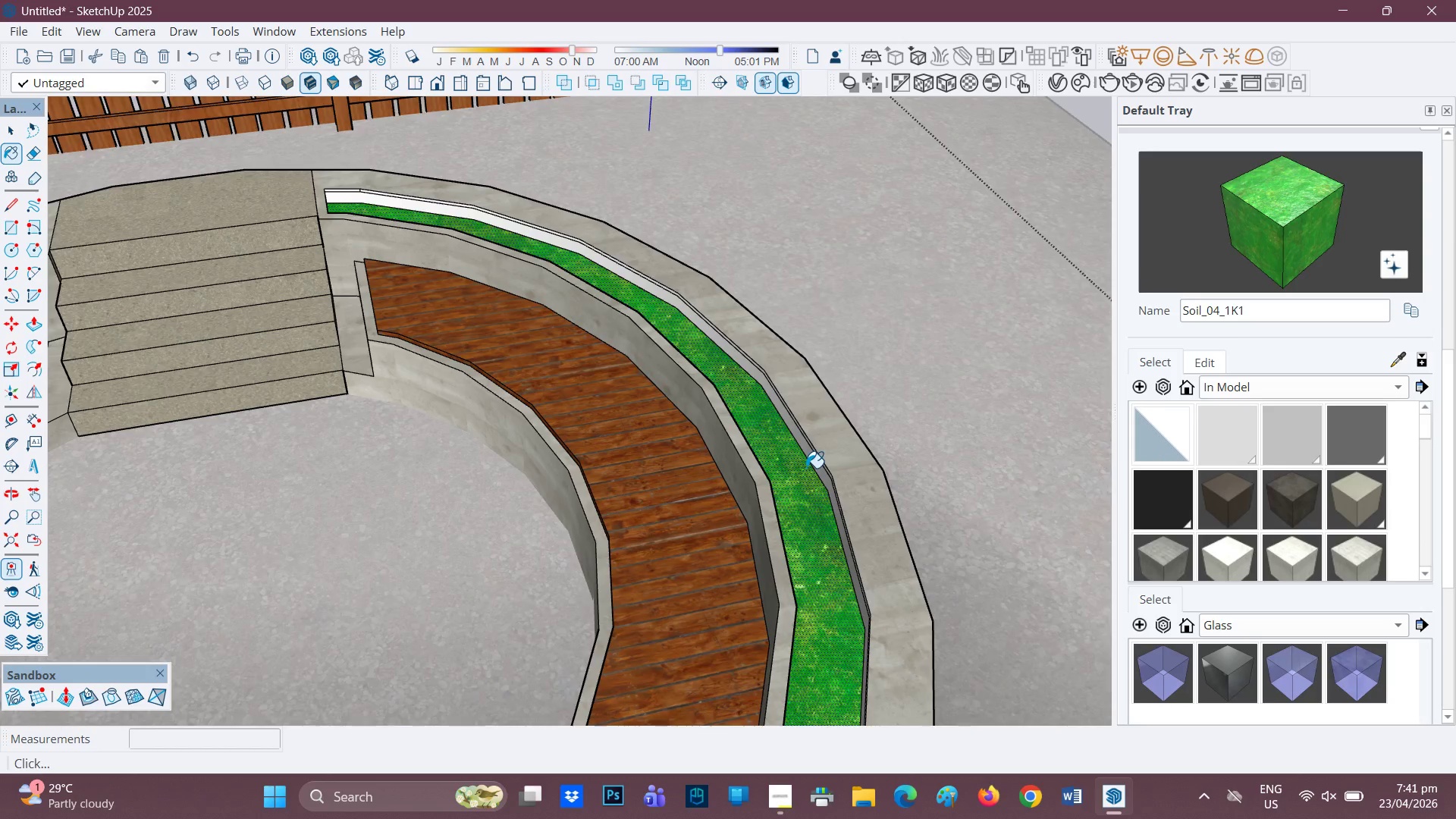 
scroll: coordinate [834, 375], scroll_direction: up, amount: 8.0
 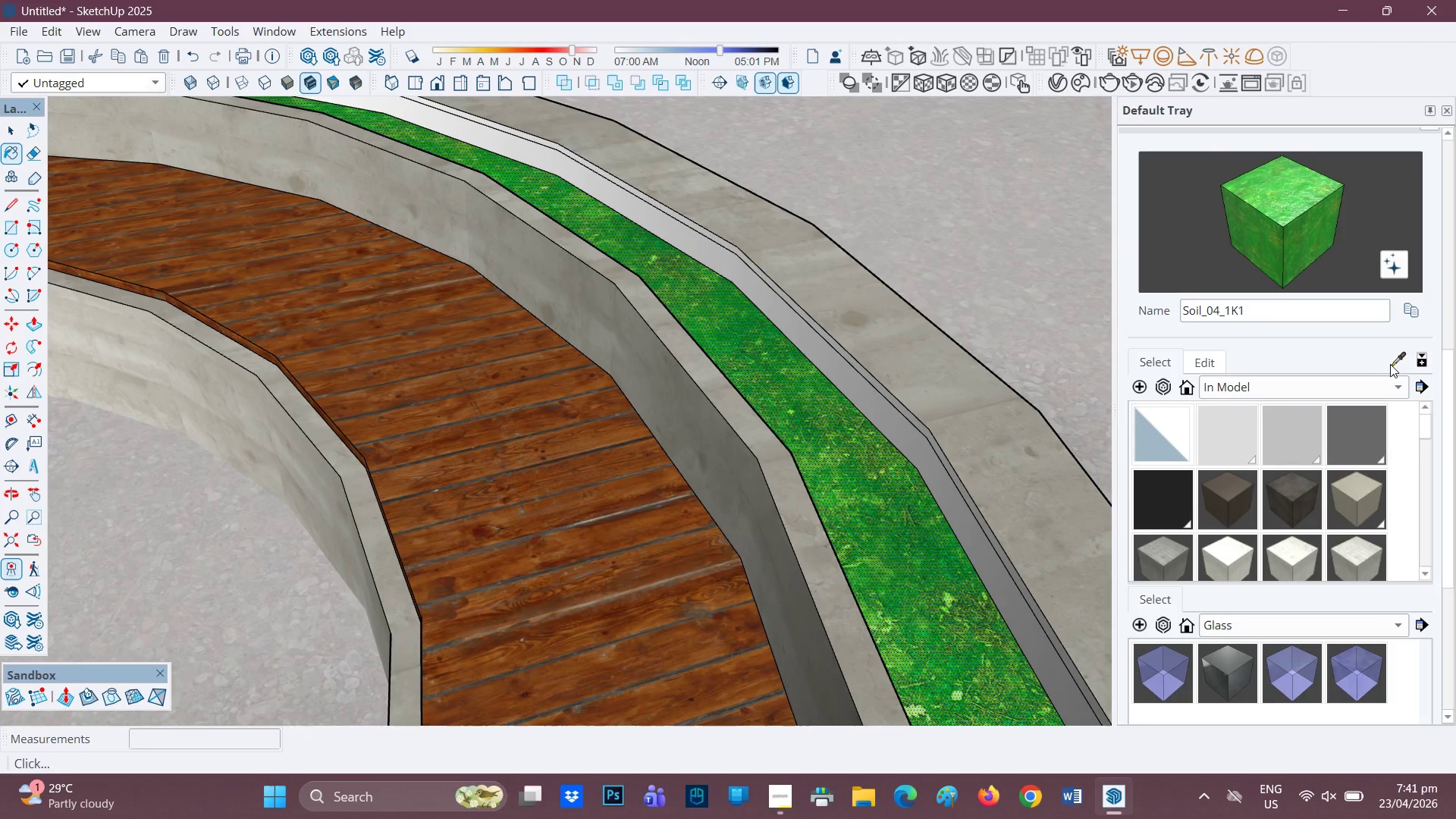 
left_click([1392, 362])
 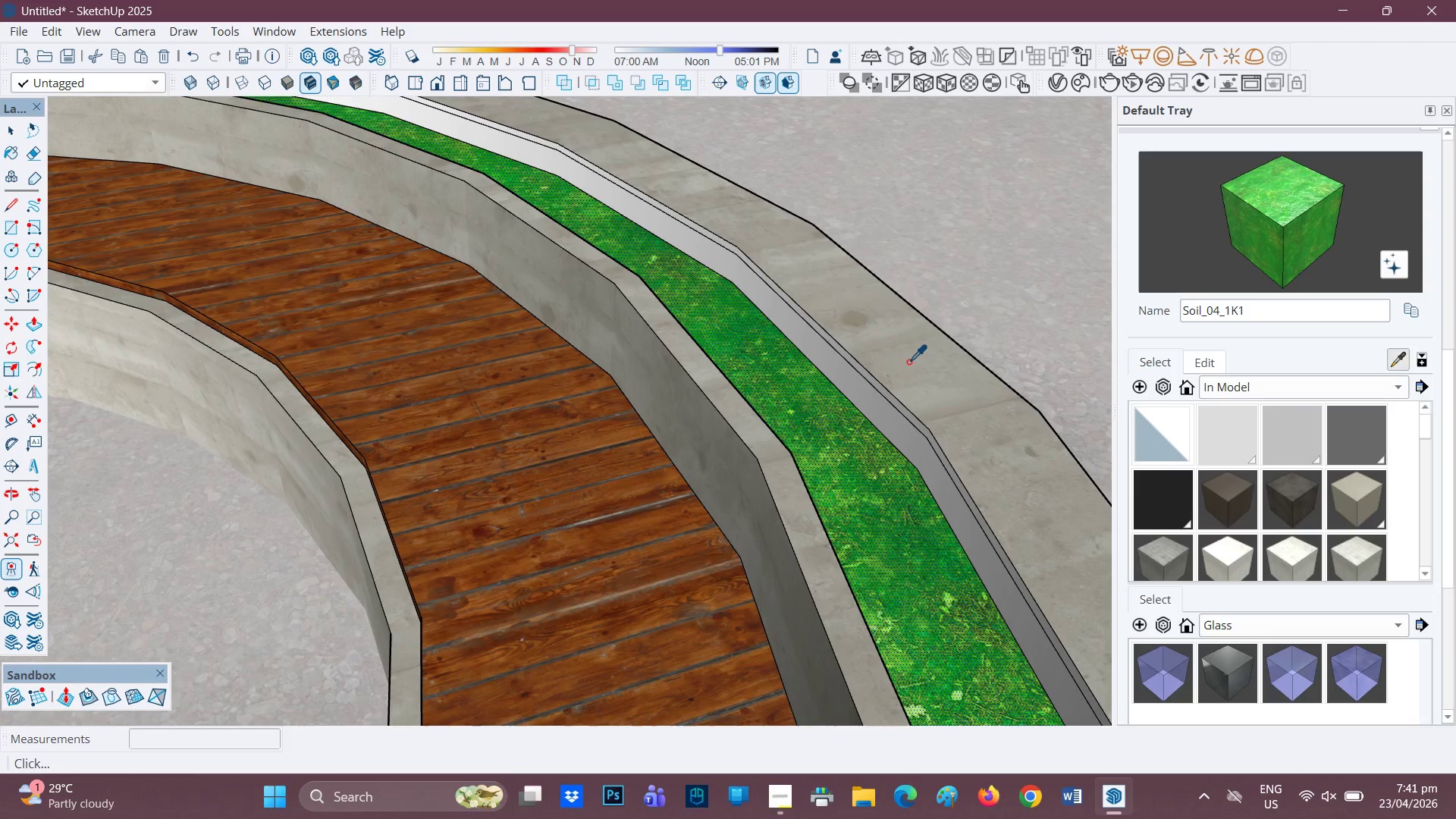 
left_click([908, 362])
 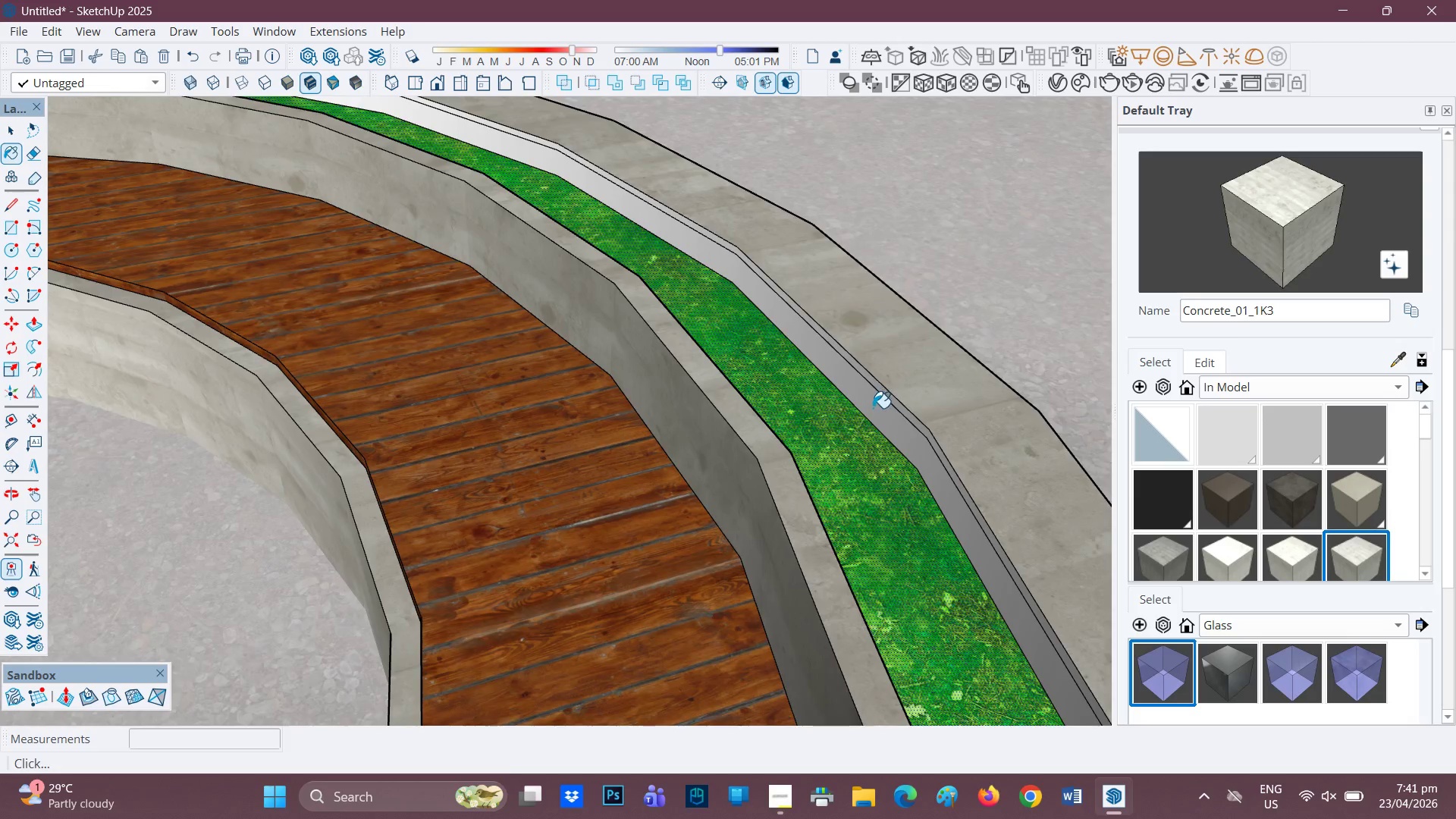 
scroll: coordinate [873, 408], scroll_direction: up, amount: 2.0
 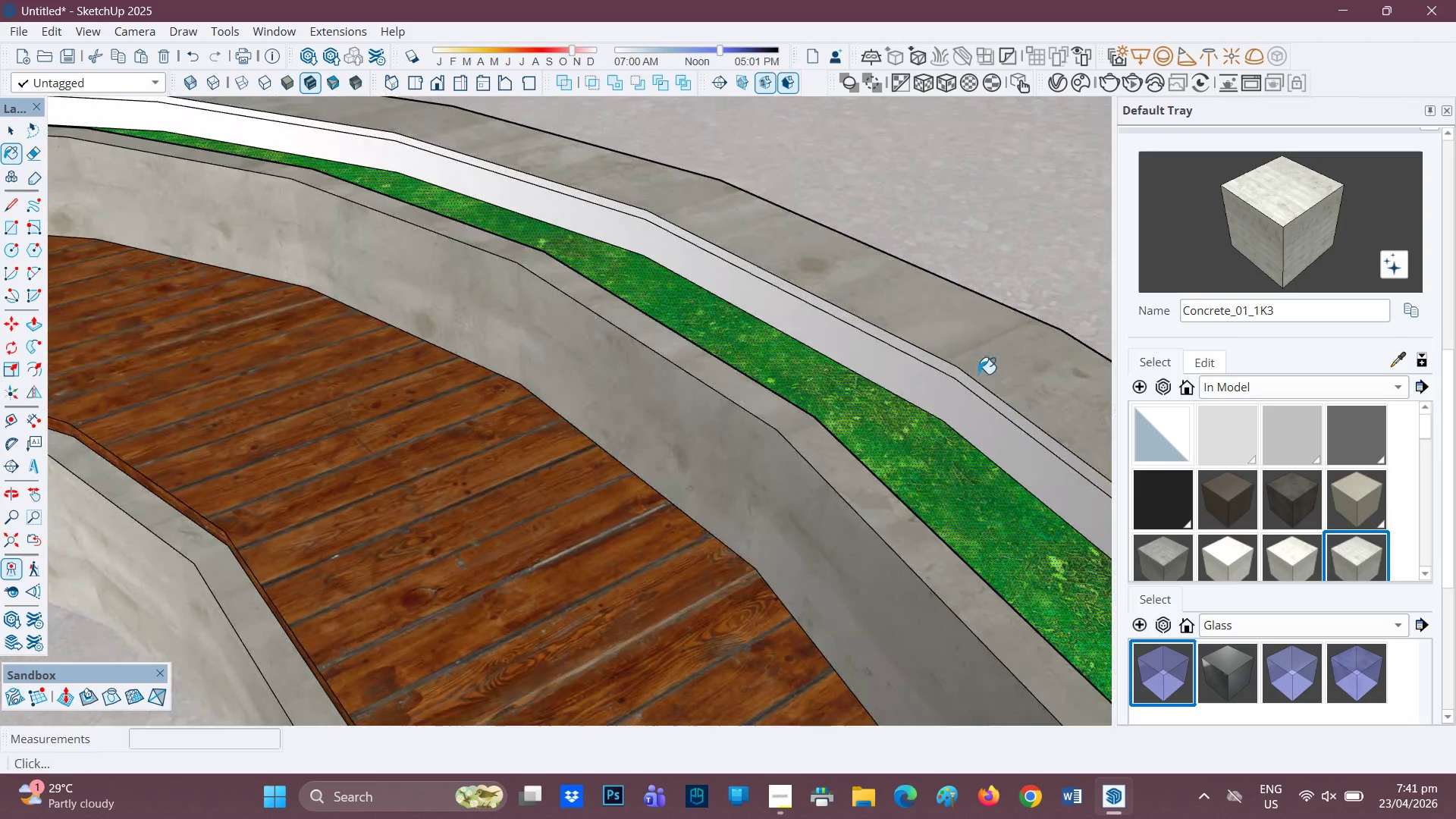 
key(E)
 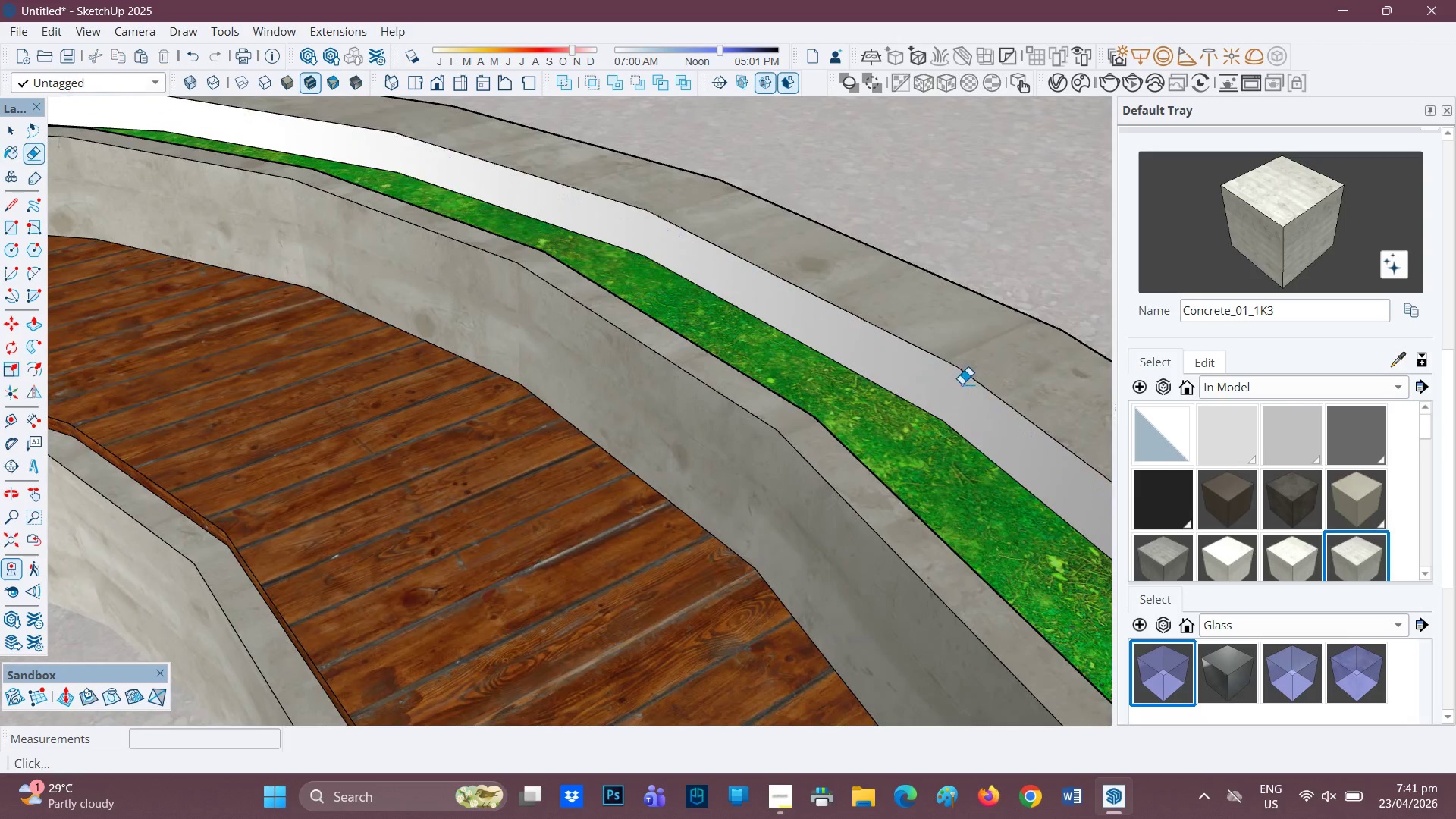 
scroll: coordinate [941, 378], scroll_direction: down, amount: 3.0
 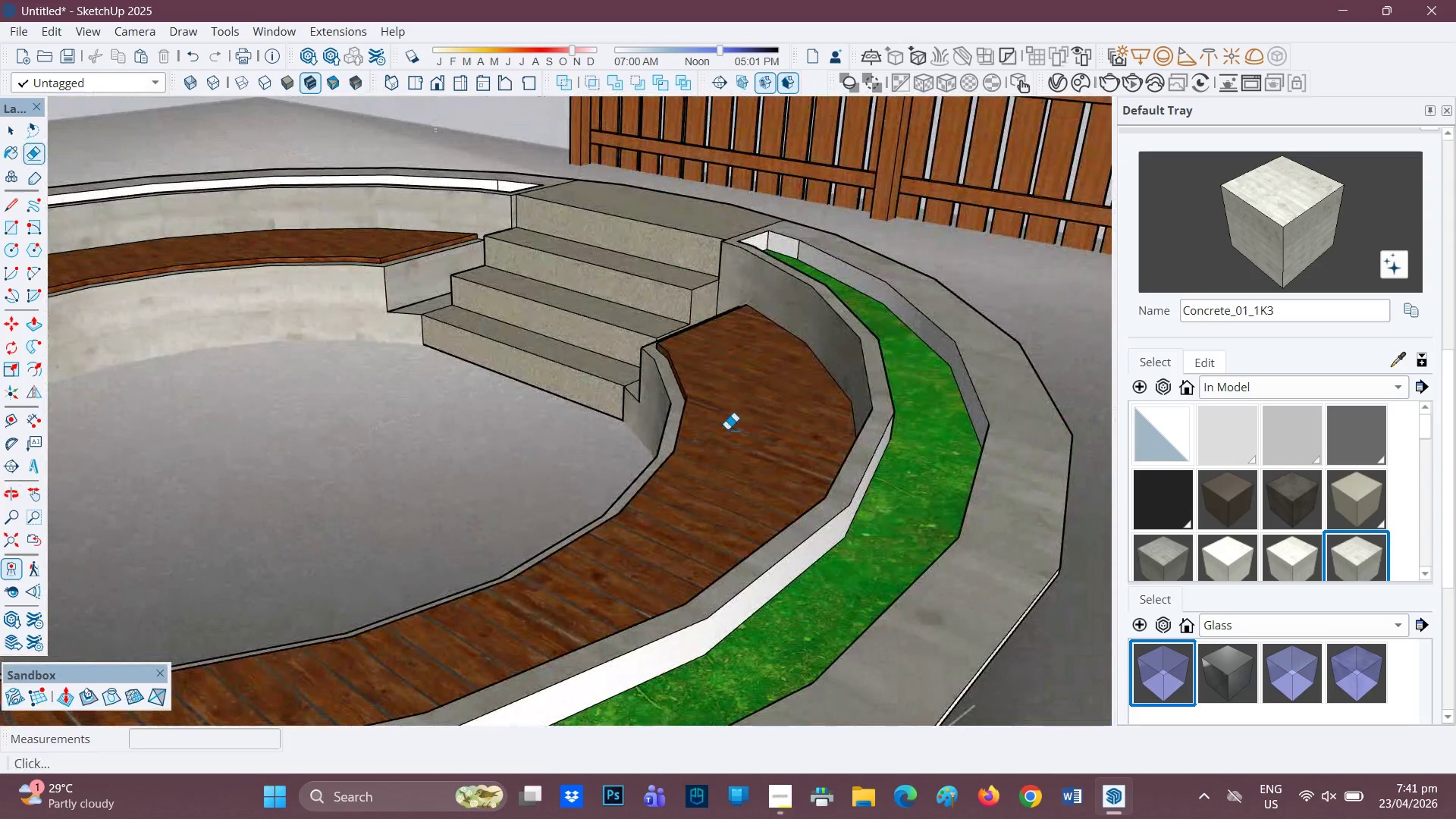 
left_click([981, 403])
 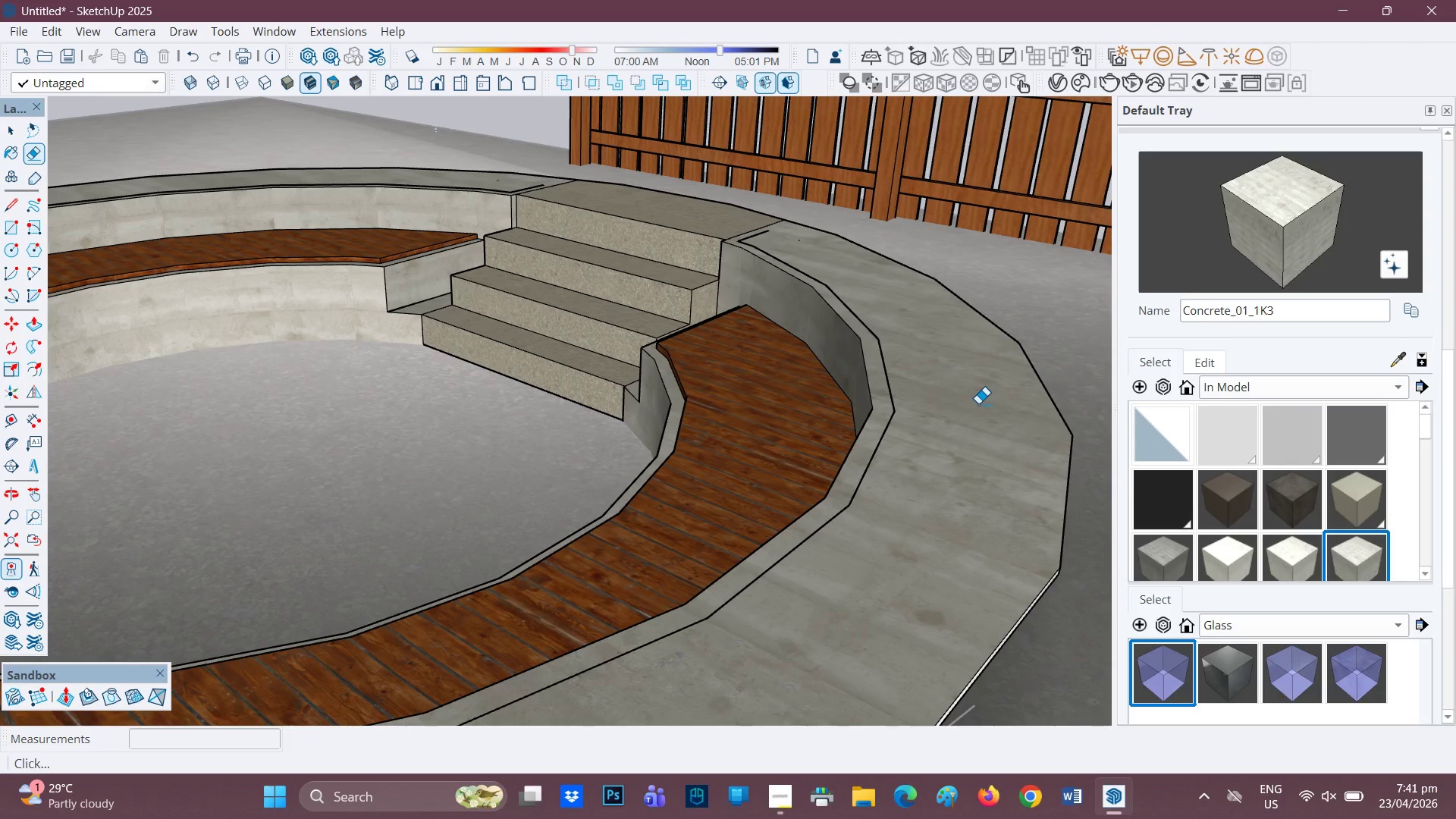 
key(Control+Z)
 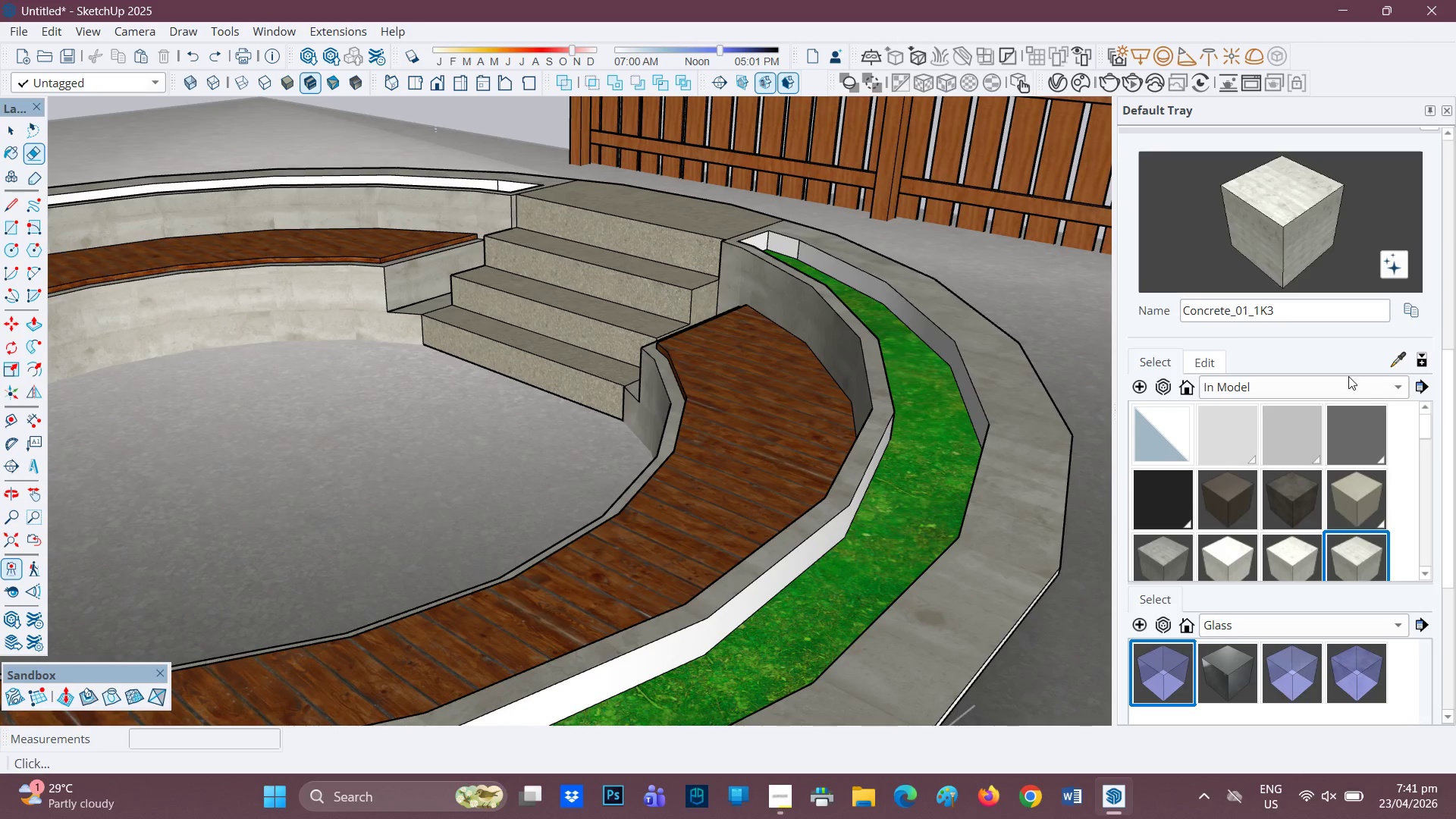 
left_click([1398, 350])
 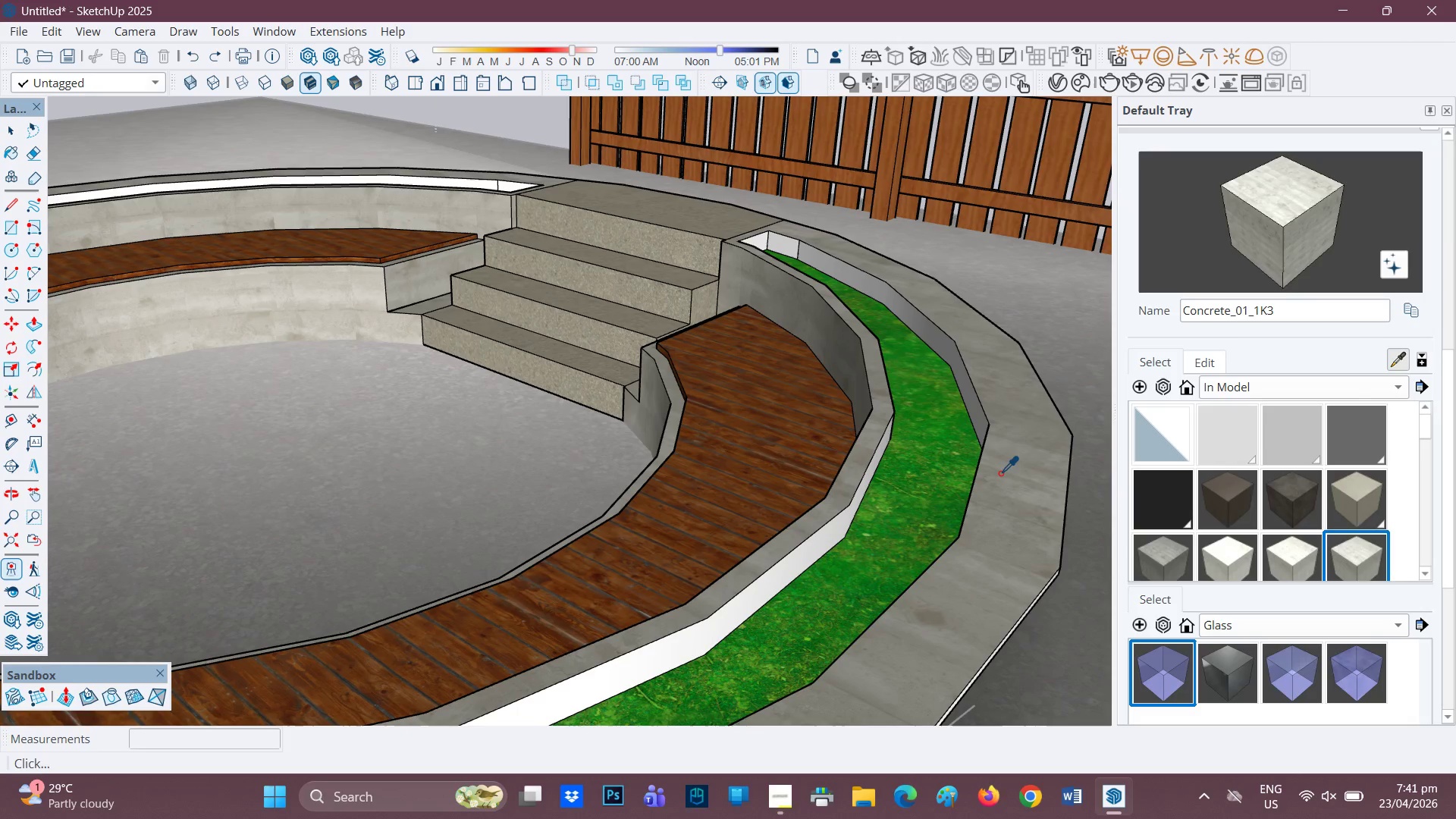 
left_click([1008, 473])
 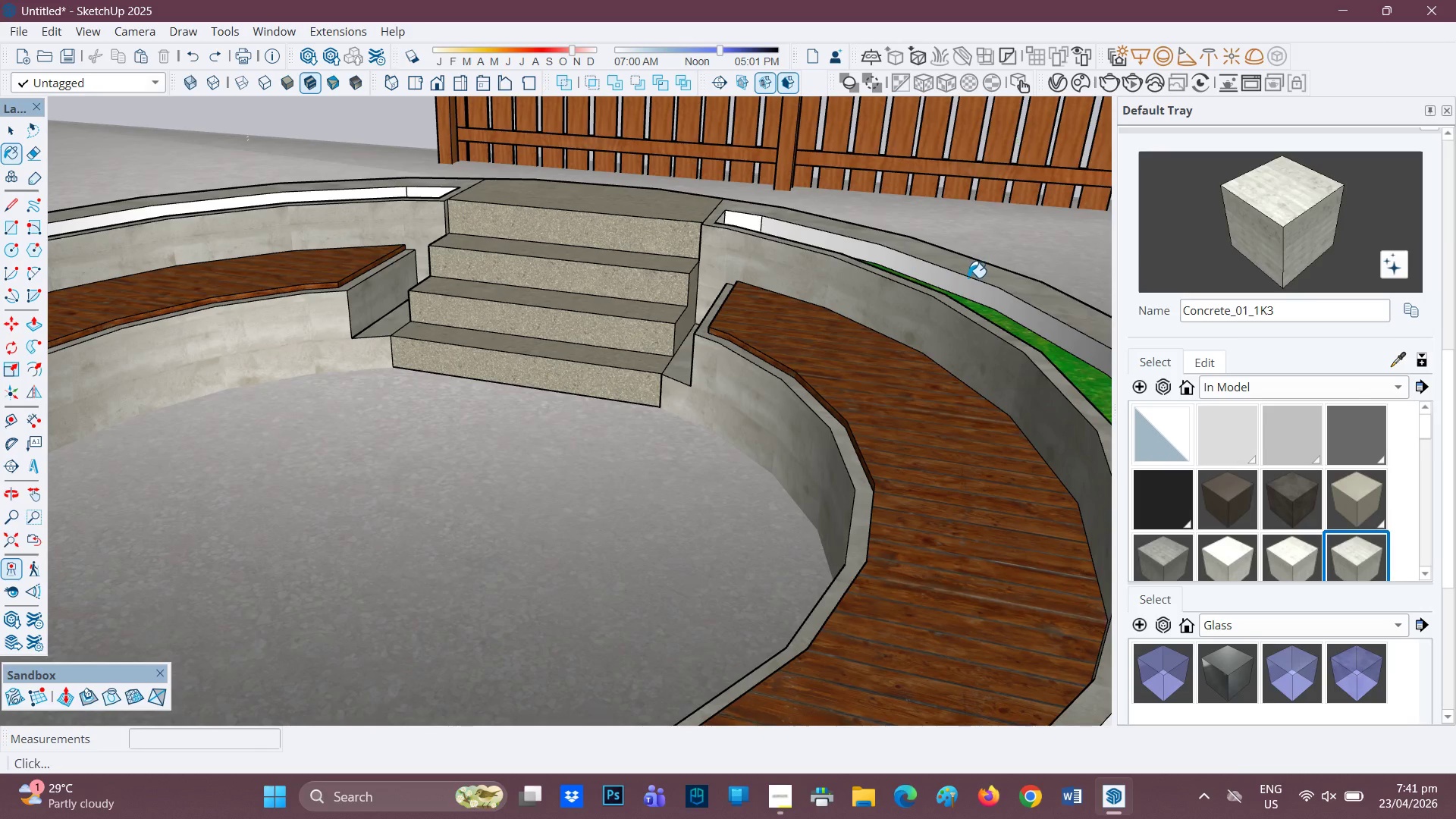 
left_click([964, 284])
 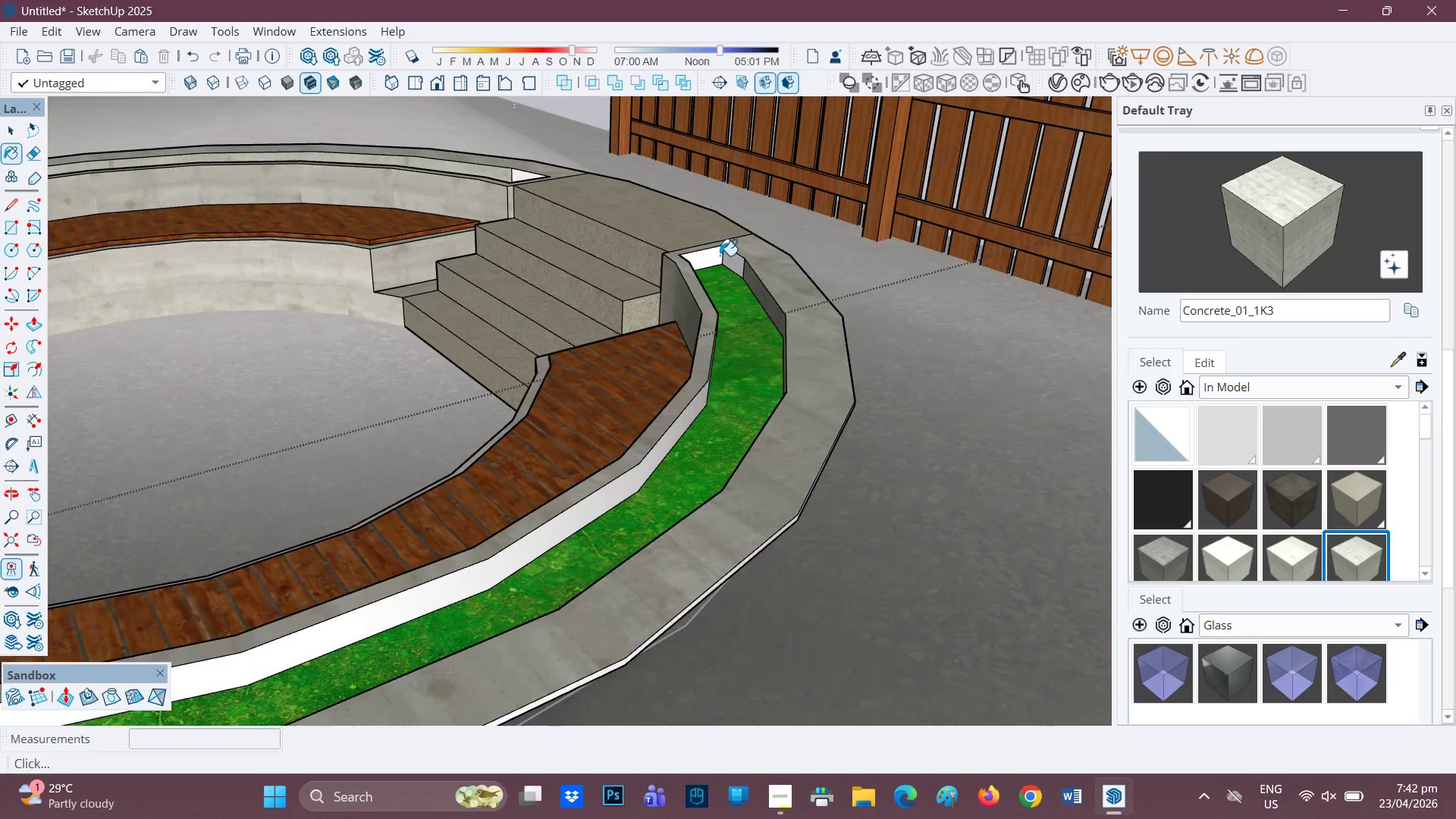 
left_click([726, 260])
 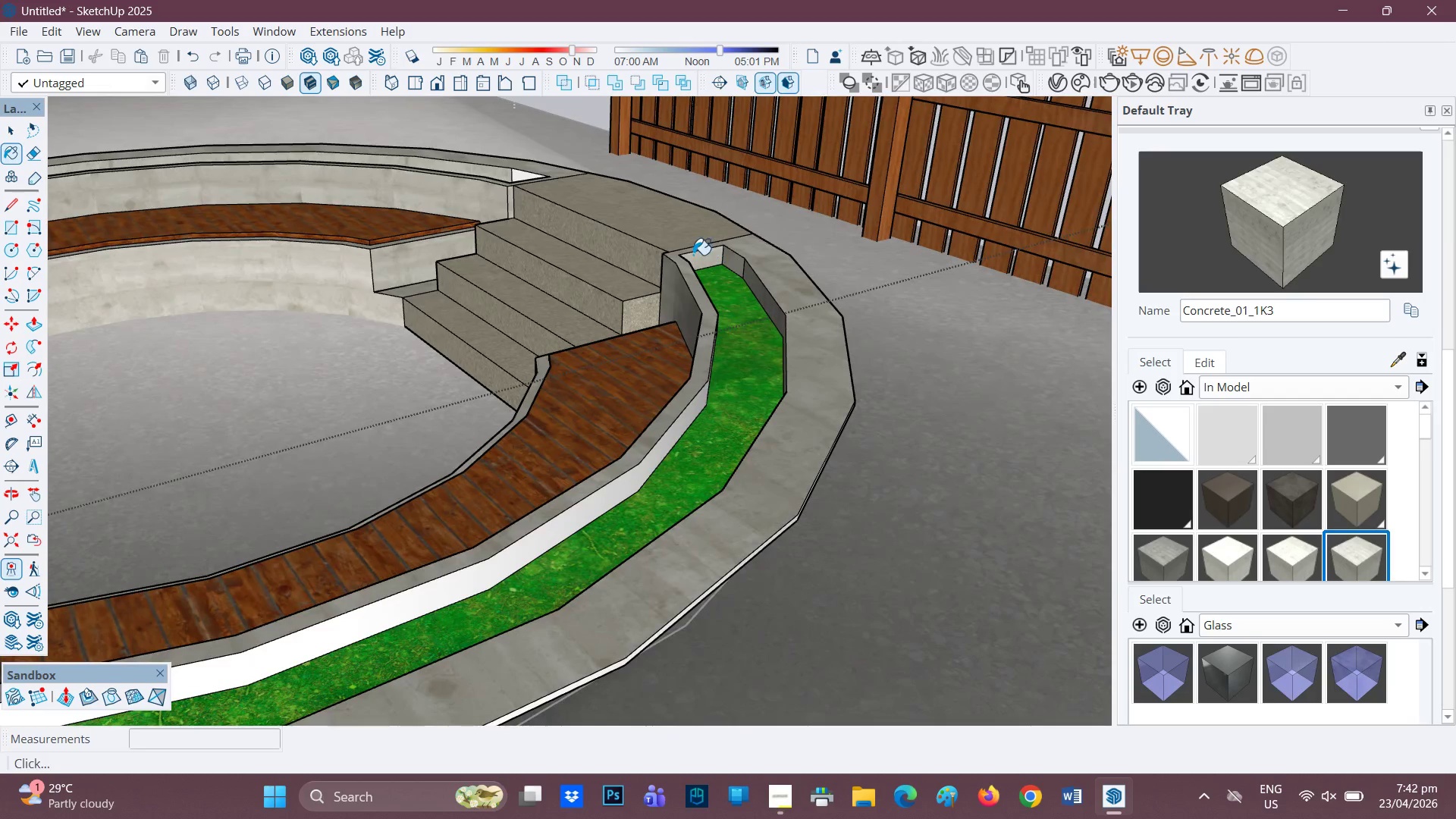 
scroll: coordinate [513, 178], scroll_direction: down, amount: 2.0
 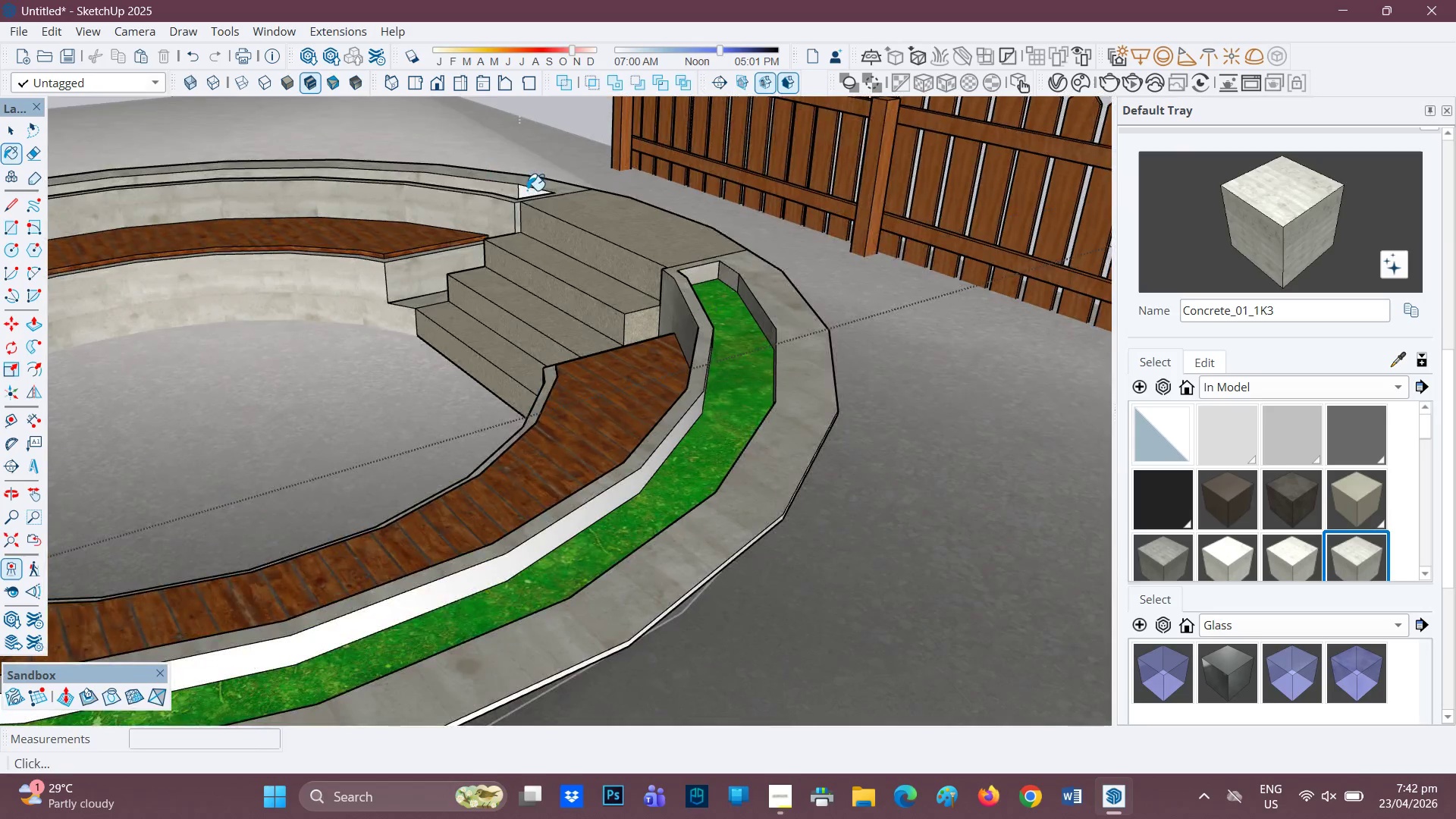 
left_click([527, 190])
 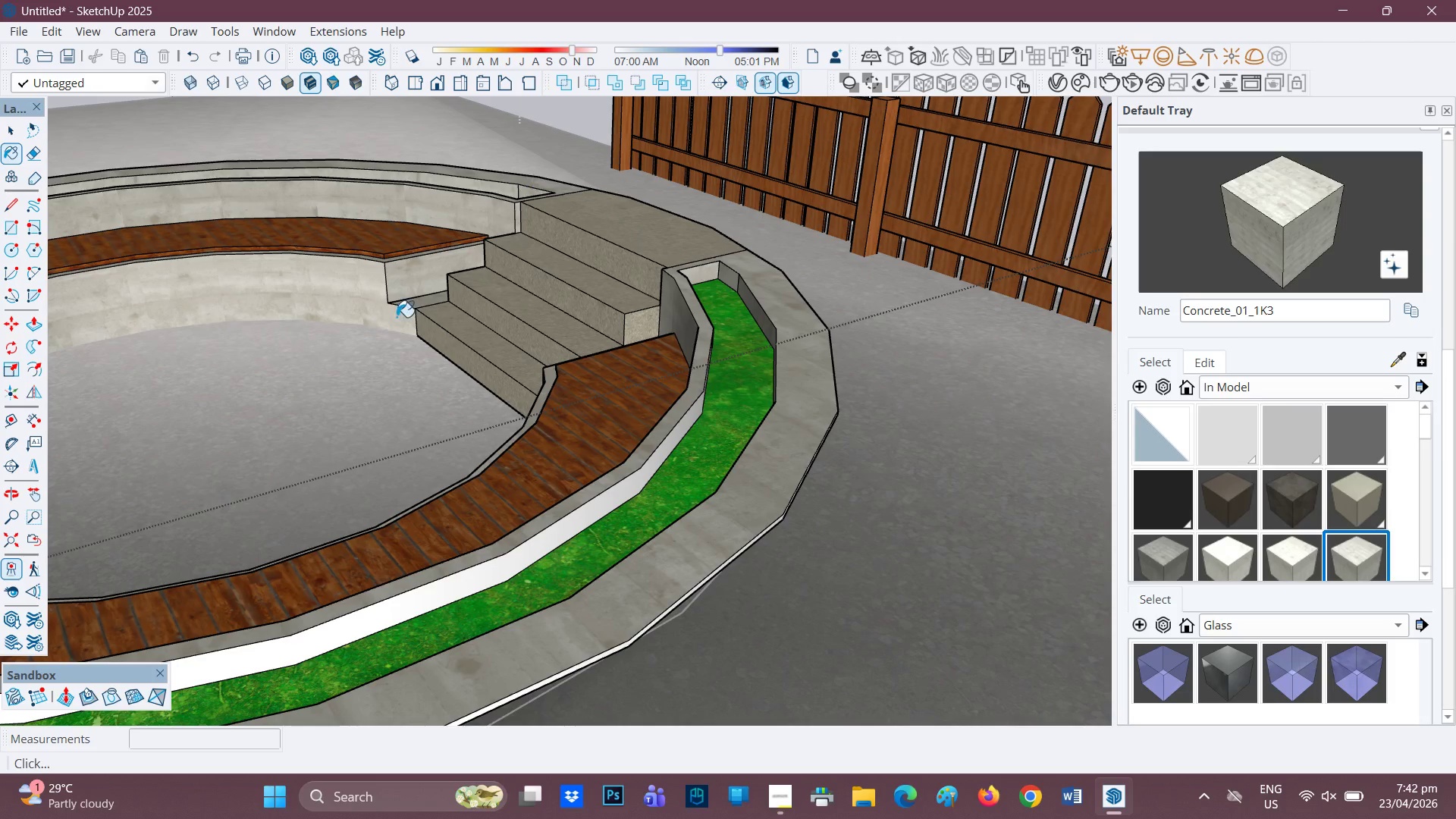 
scroll: coordinate [401, 334], scroll_direction: down, amount: 1.0
 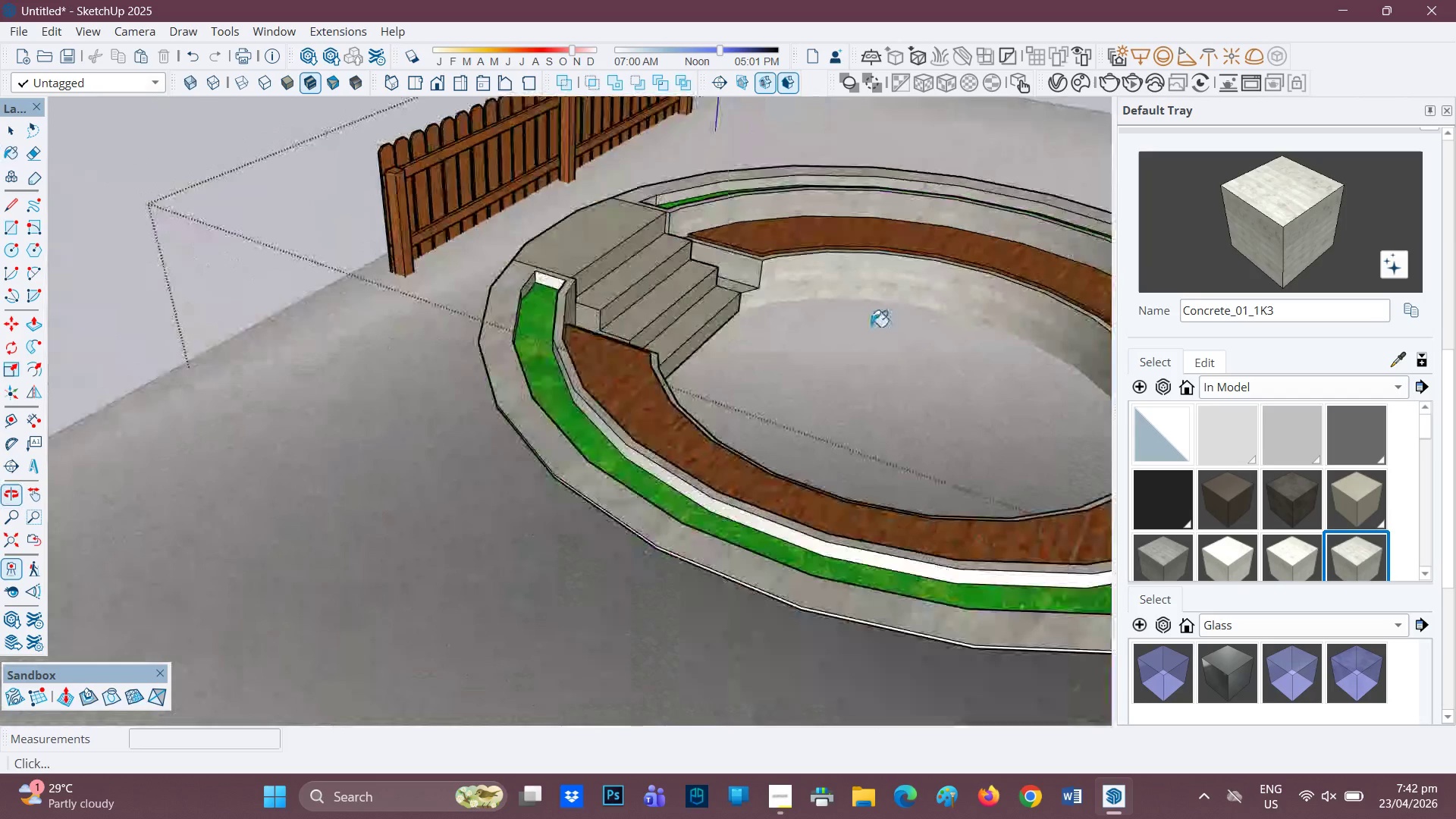 
scroll: coordinate [549, 310], scroll_direction: up, amount: 5.0
 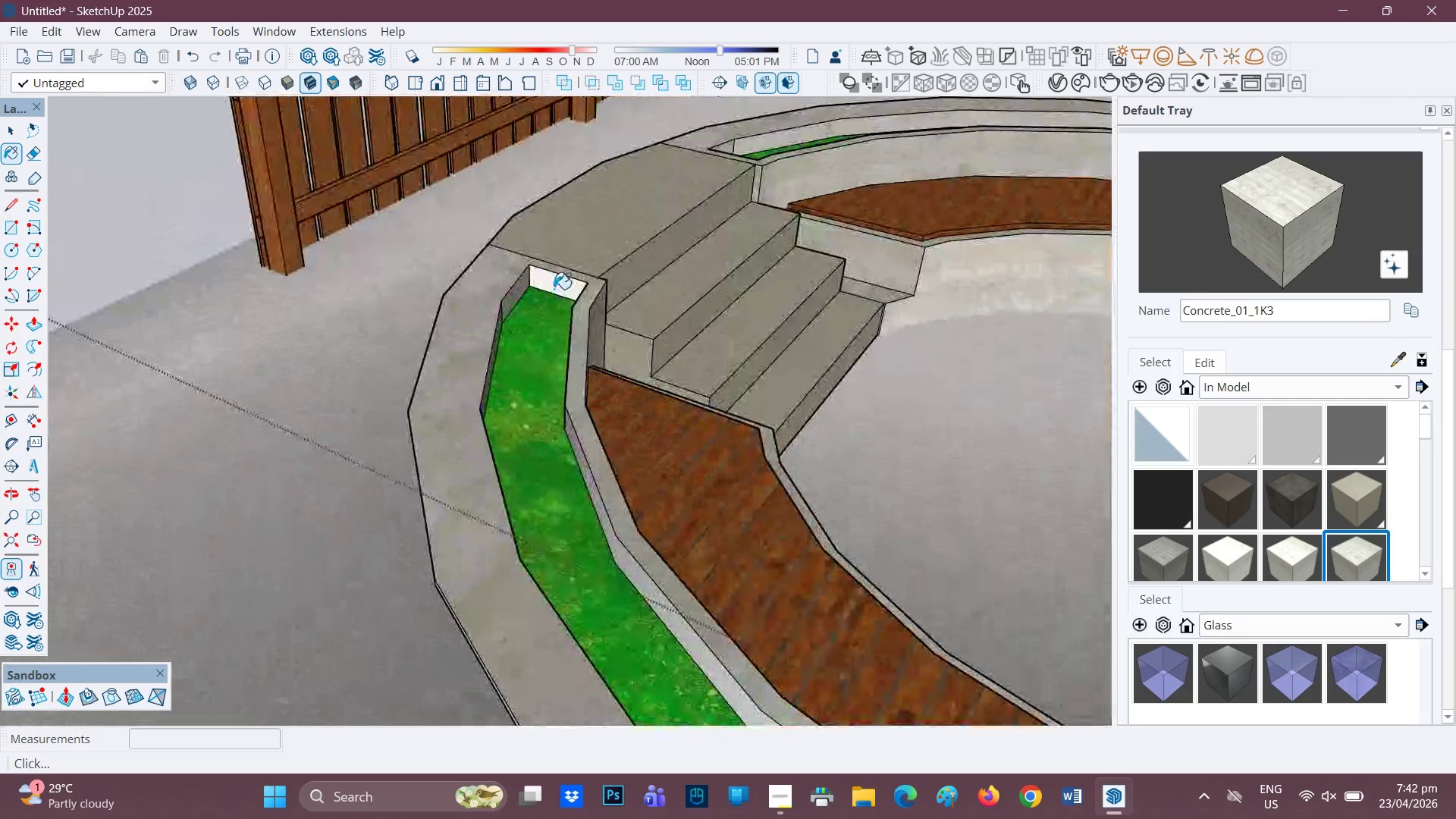 
left_click([554, 289])
 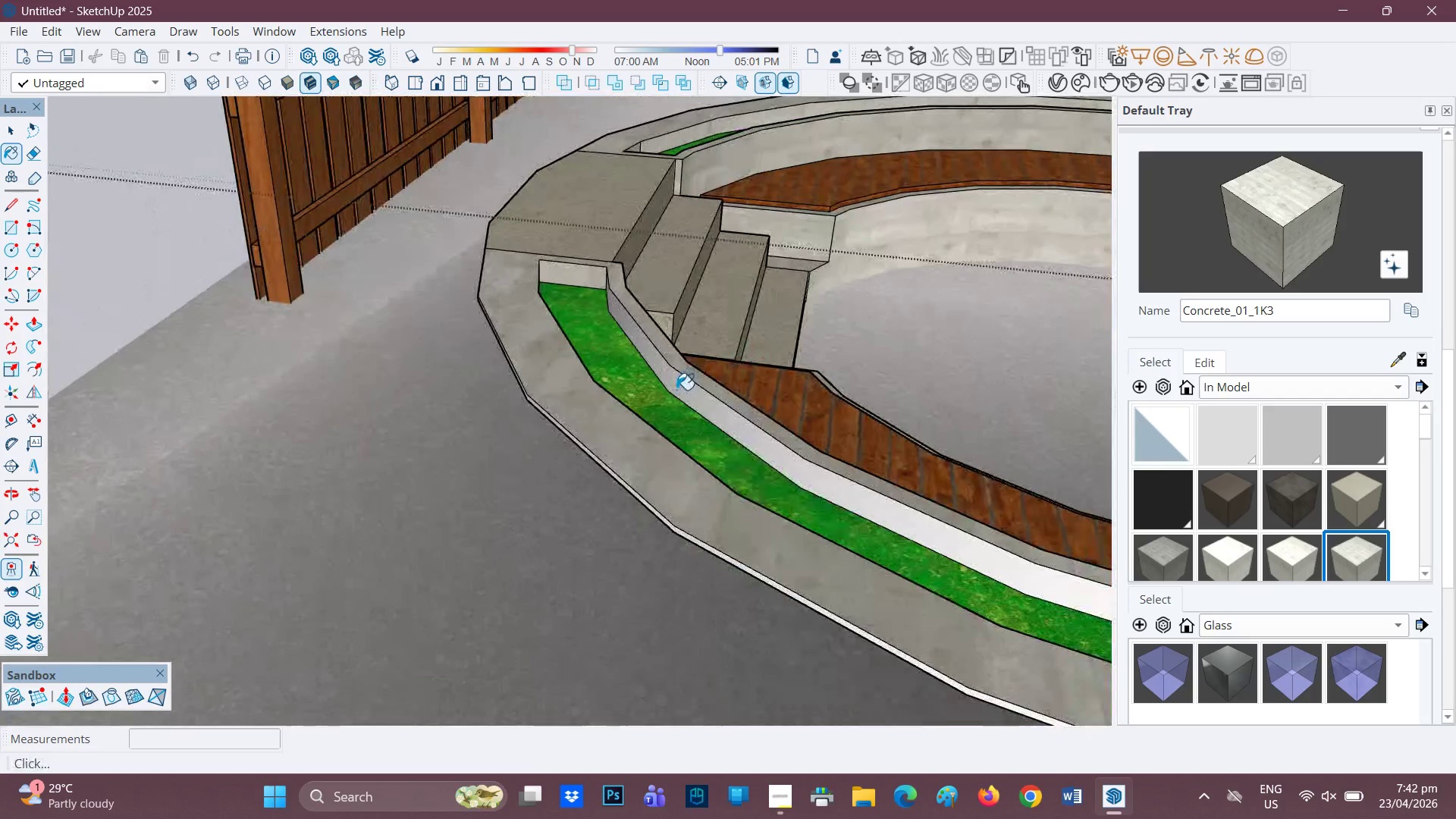 
scroll: coordinate [566, 388], scroll_direction: down, amount: 14.0
 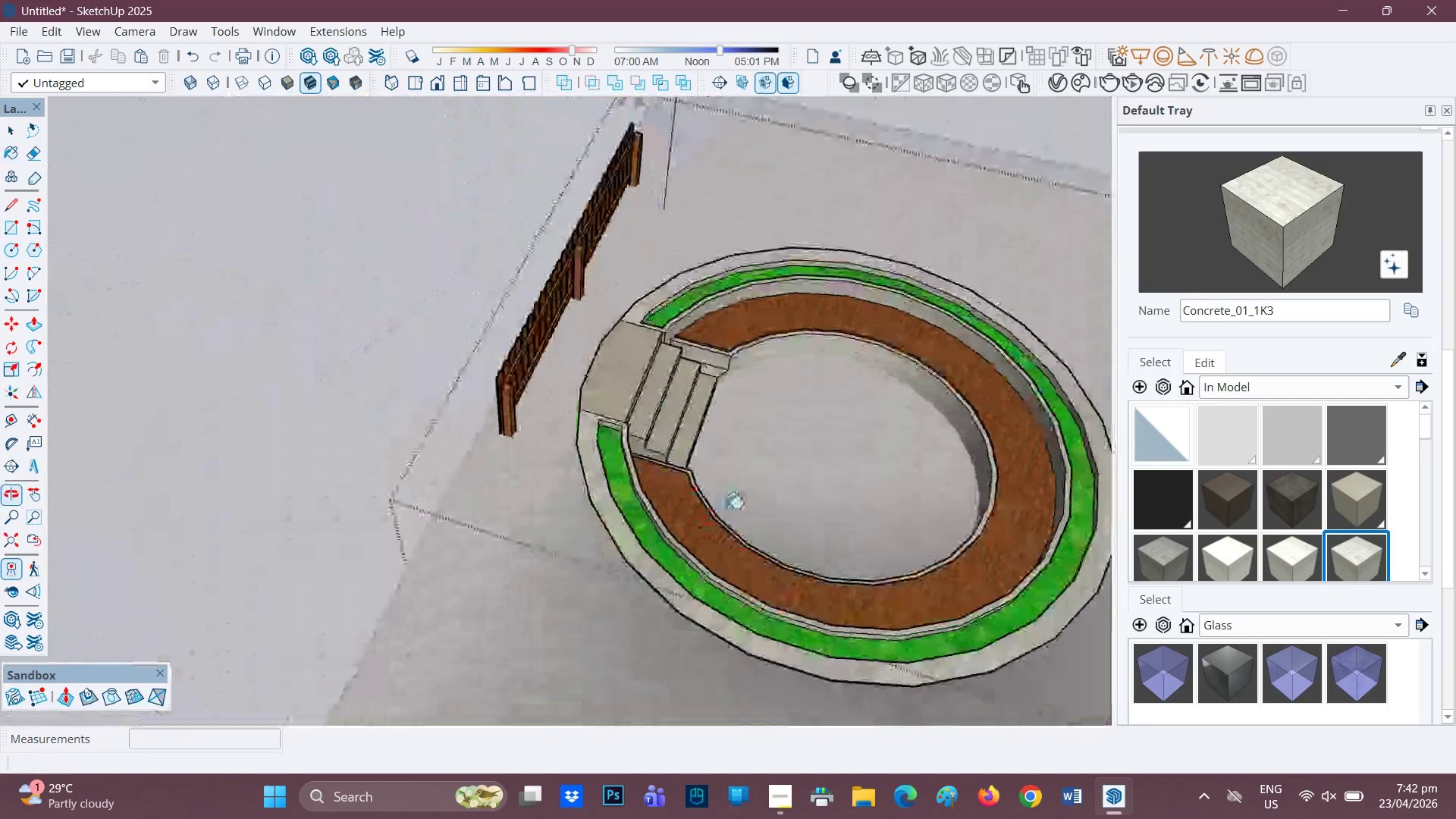 
key(Space)
 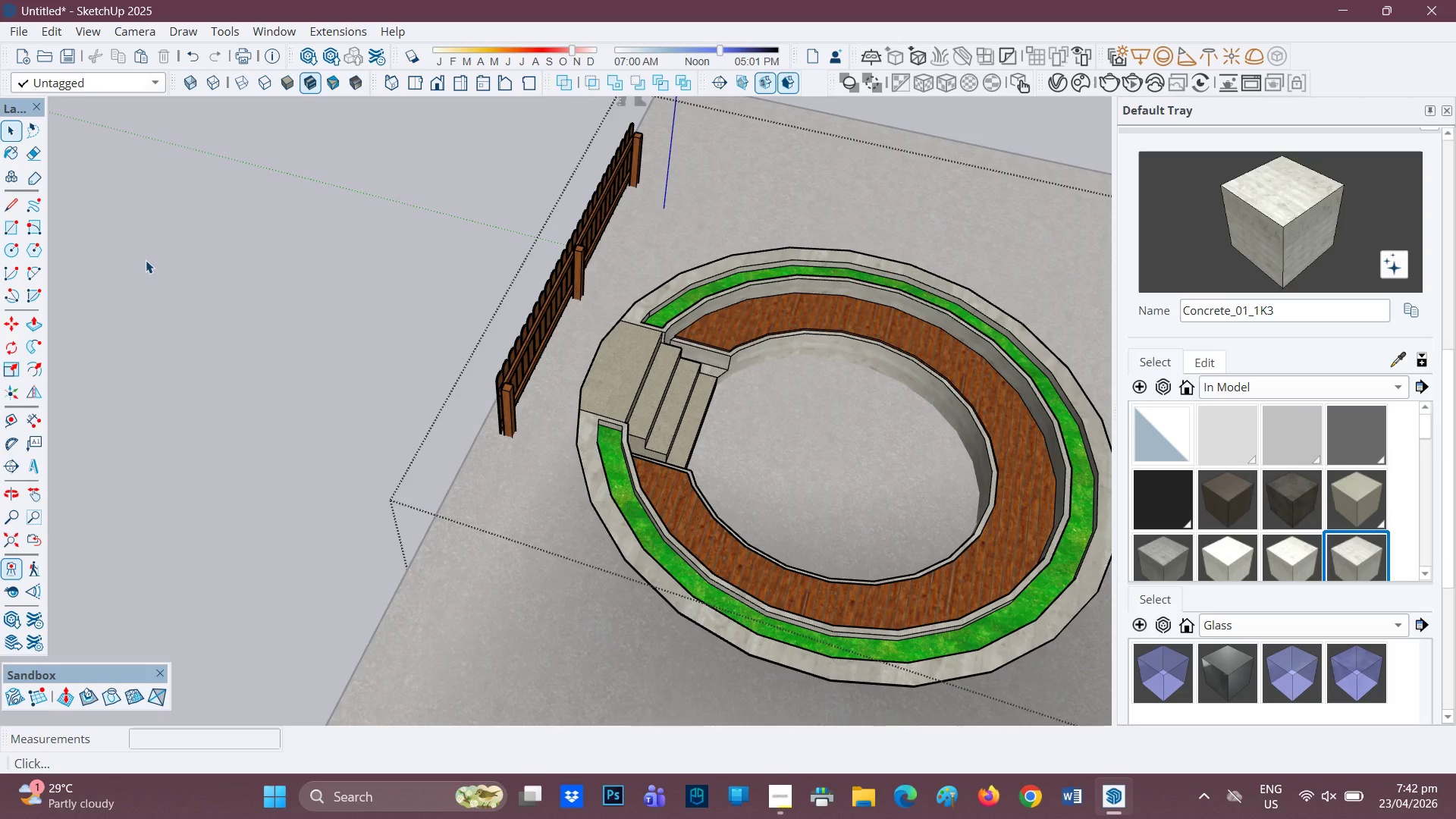 
left_click([146, 260])
 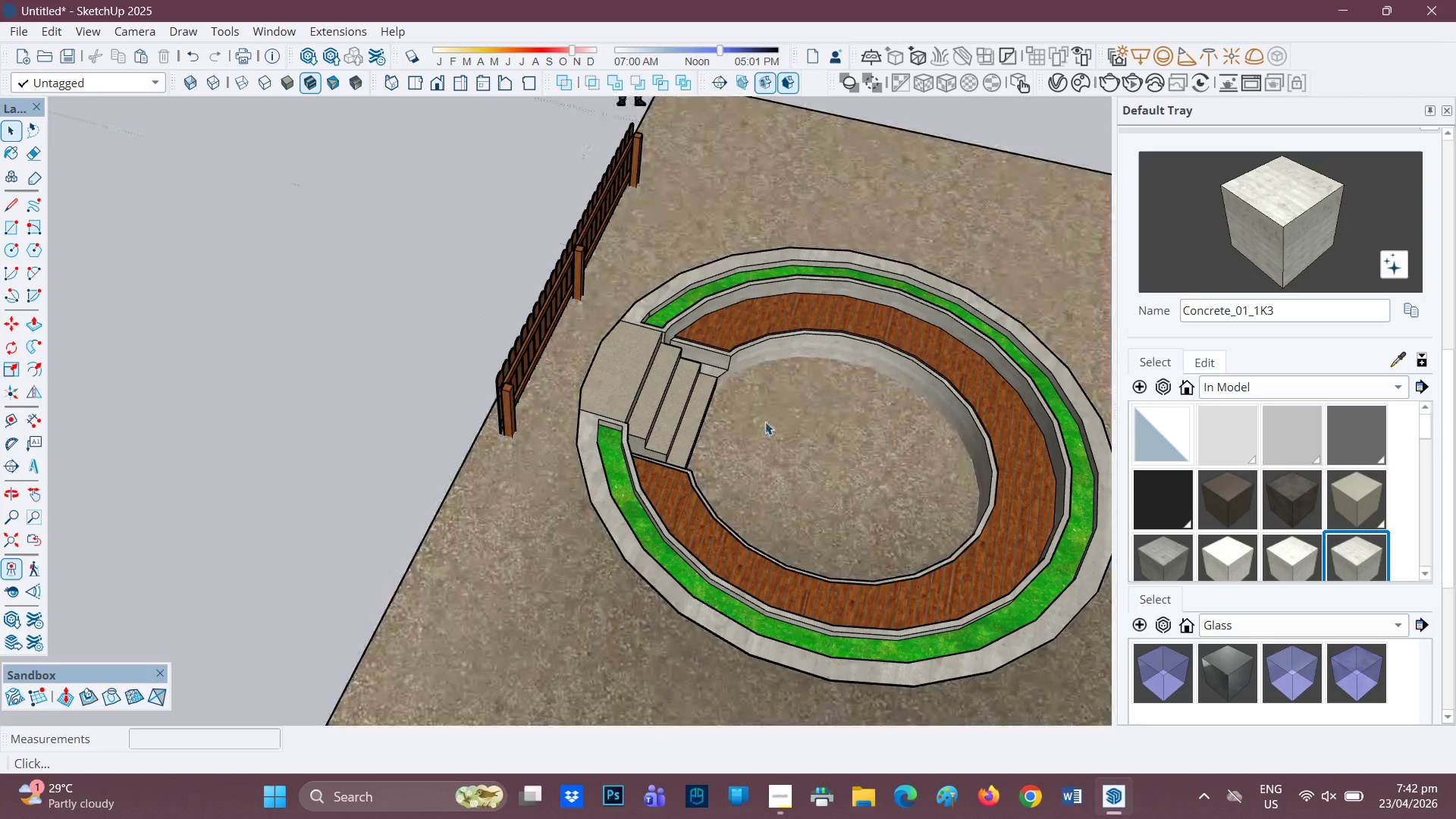 
scroll: coordinate [808, 430], scroll_direction: down, amount: 2.0
 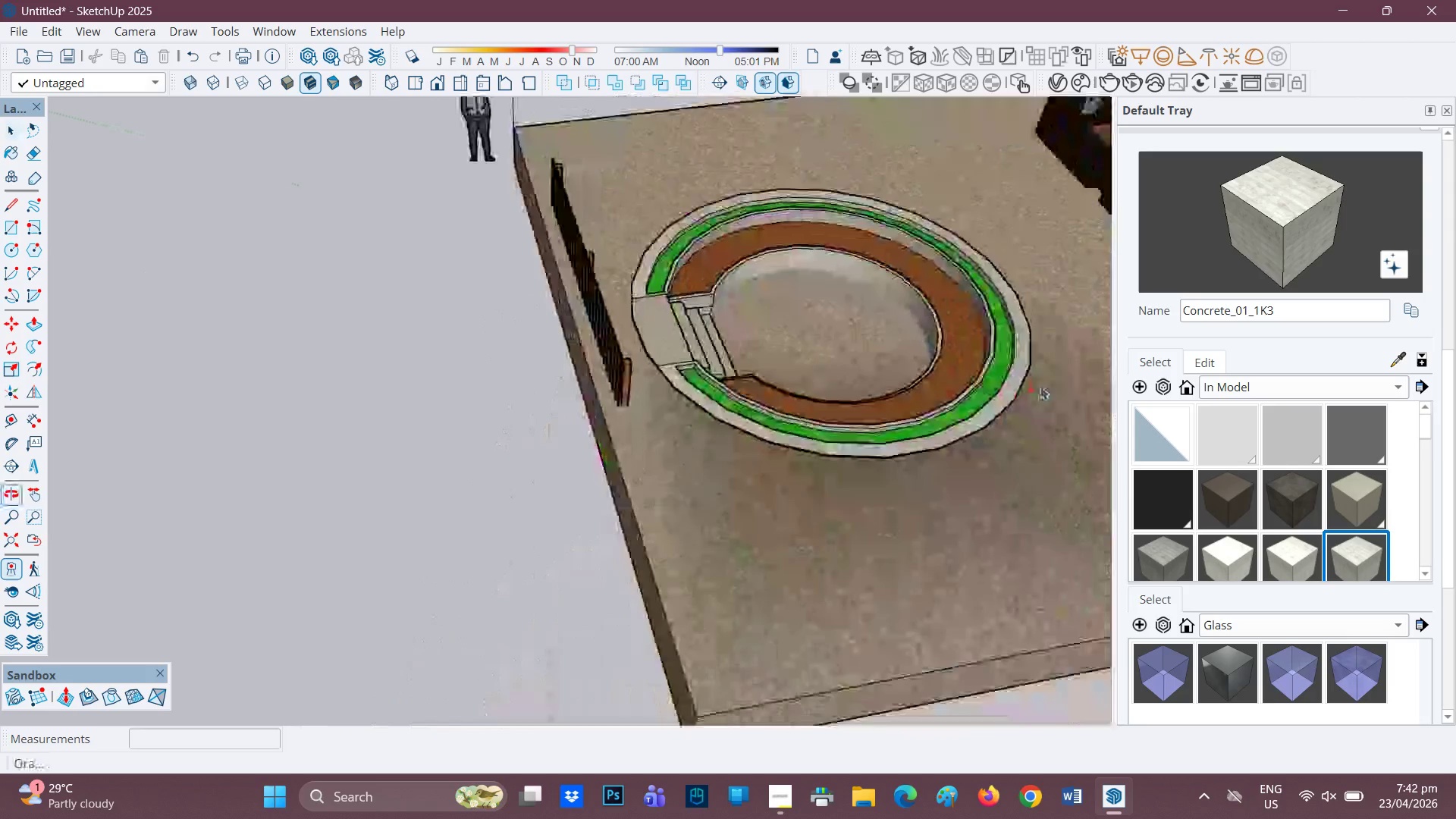 
scroll: coordinate [890, 363], scroll_direction: up, amount: 2.0
 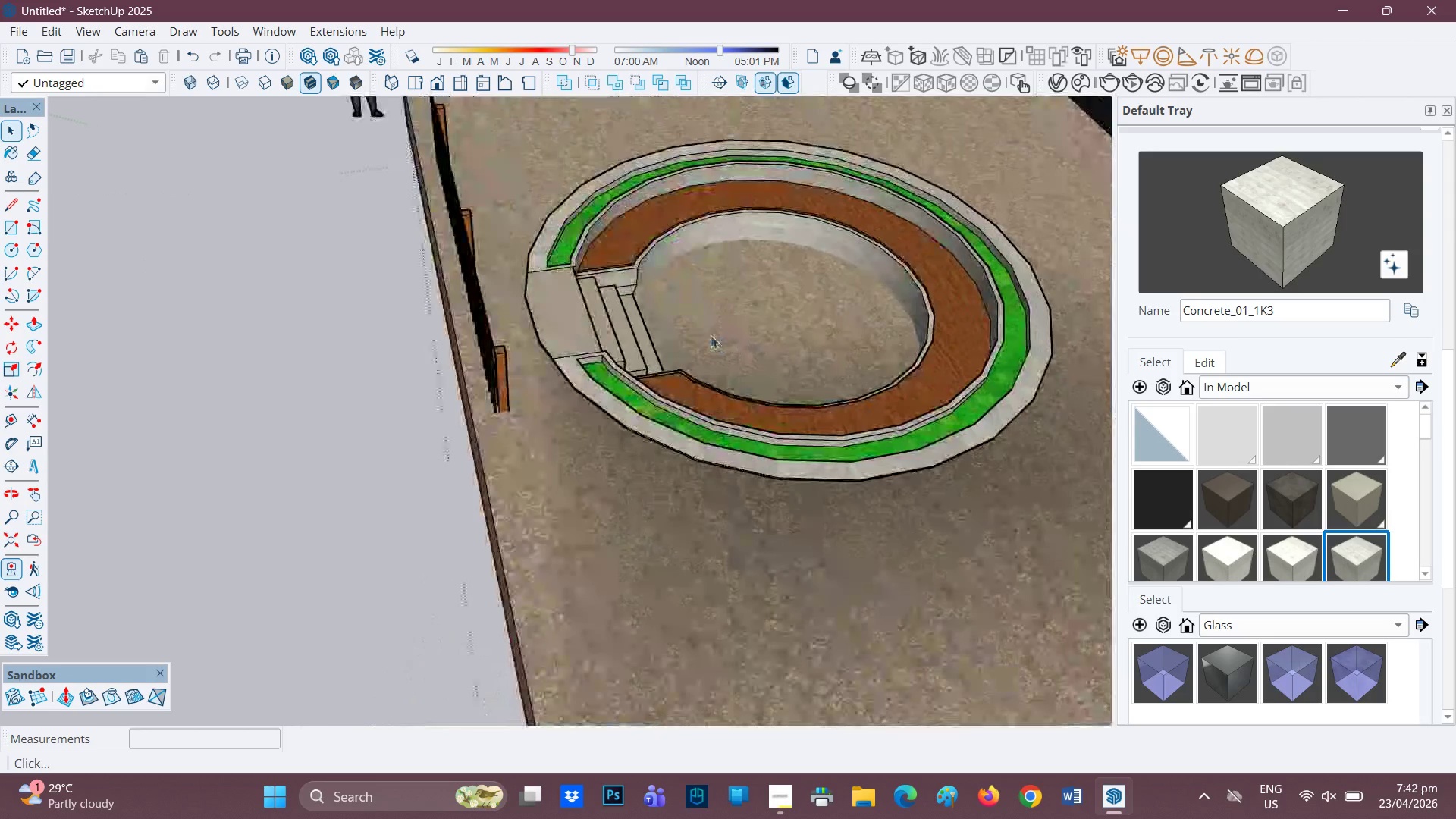 
key(H)
 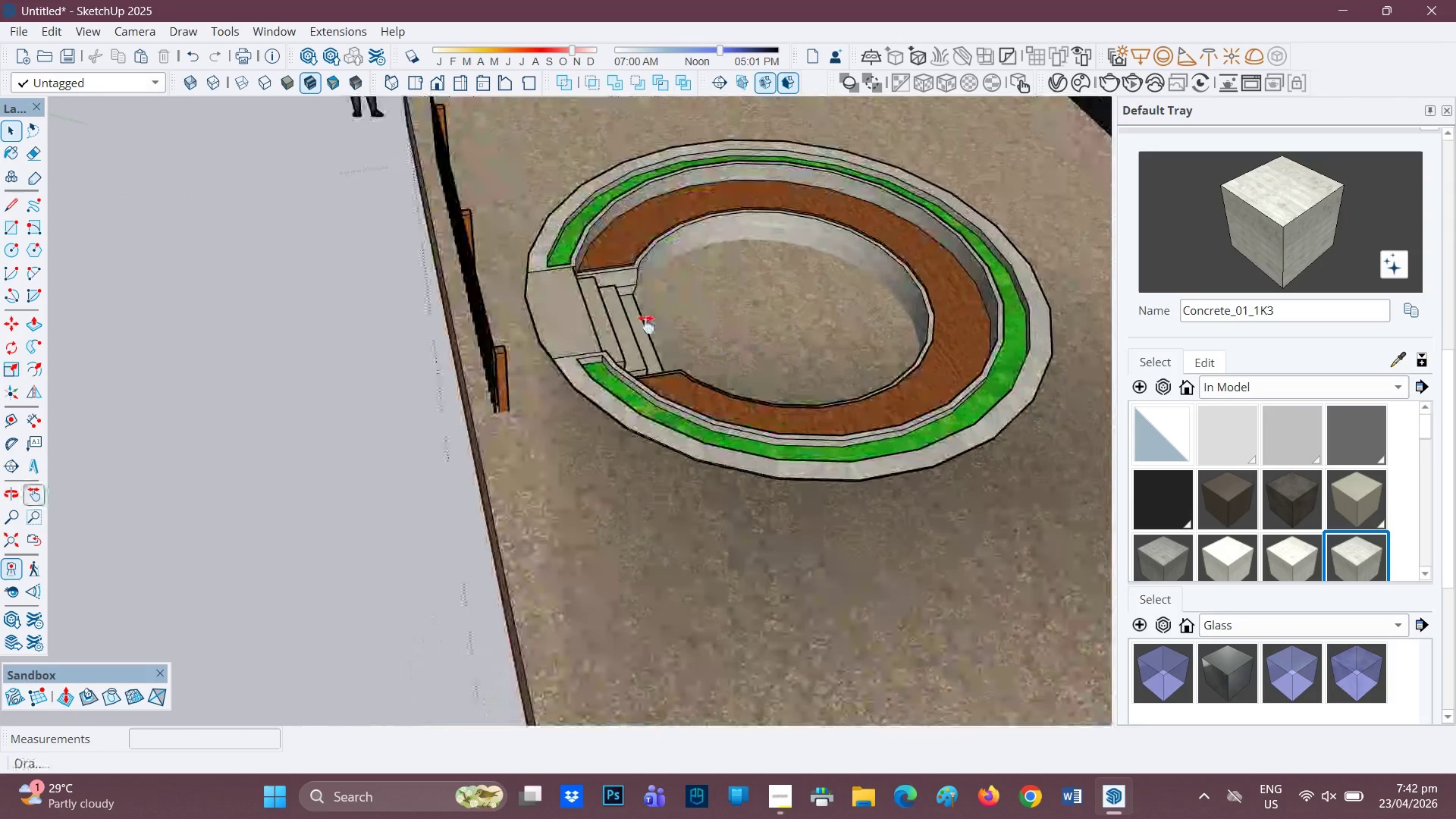 
left_click_drag(start_coordinate=[679, 328], to_coordinate=[302, 403])
 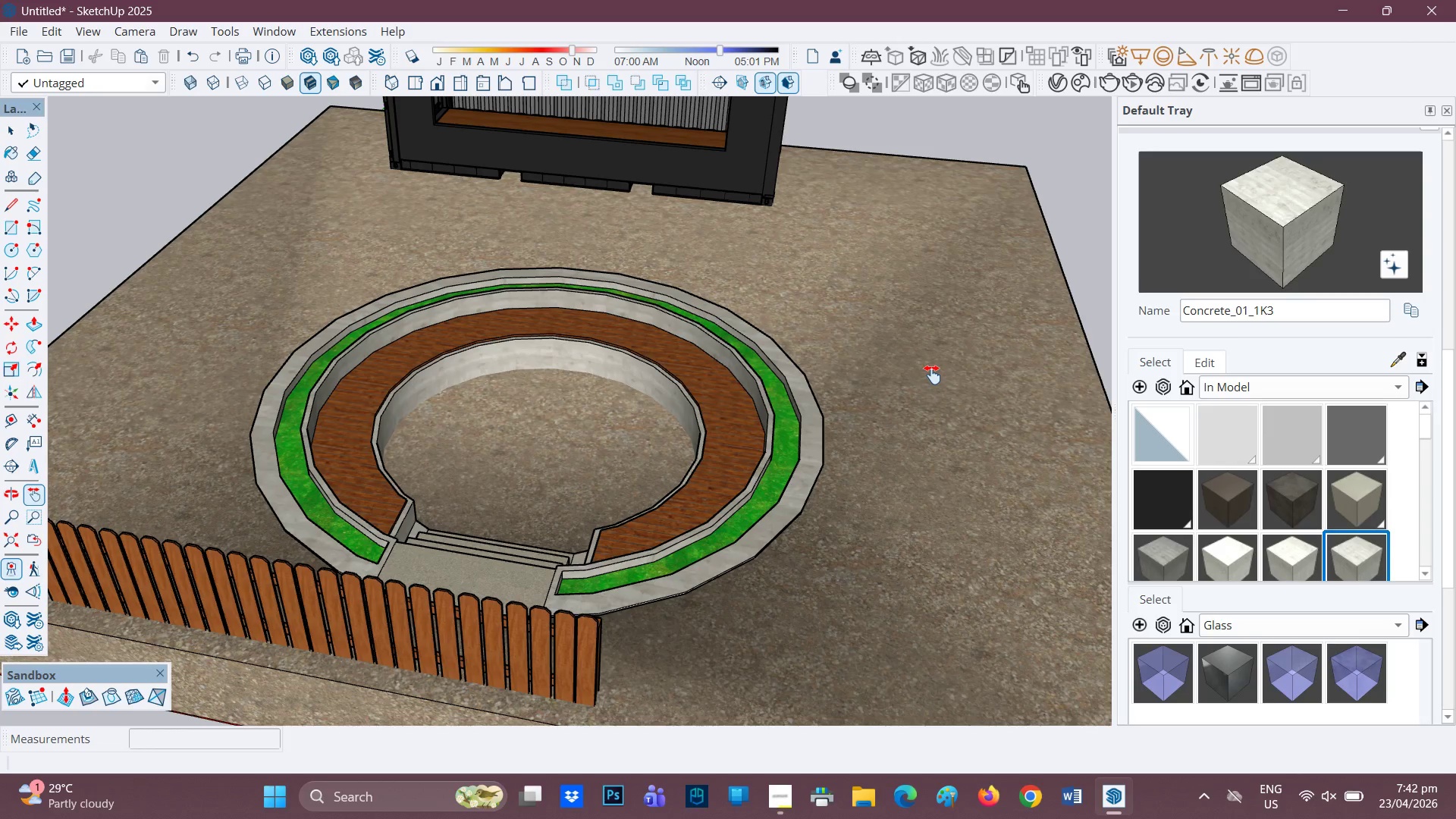 
wait(46.16)
 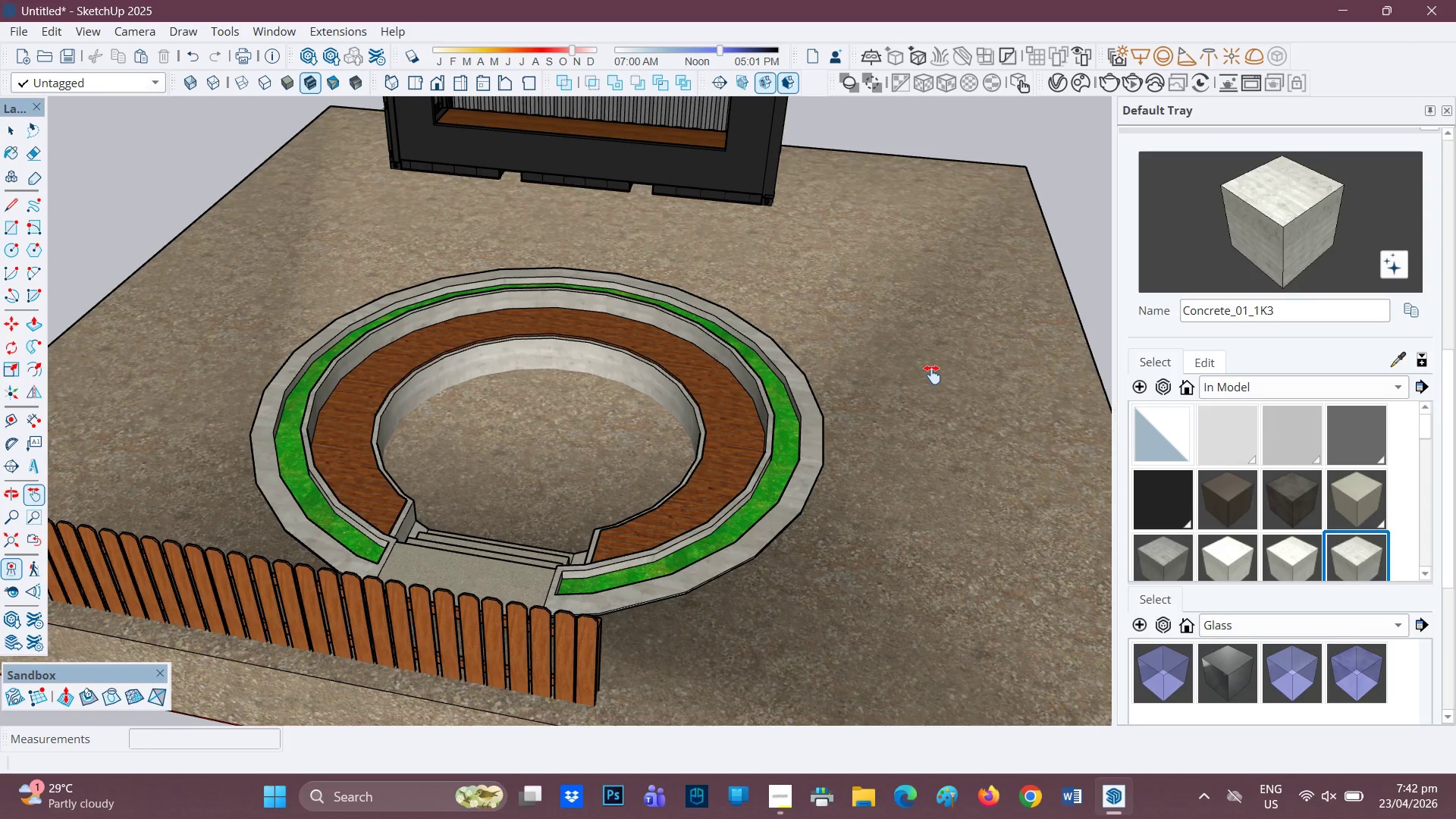 
scroll: coordinate [647, 493], scroll_direction: down, amount: 5.0
 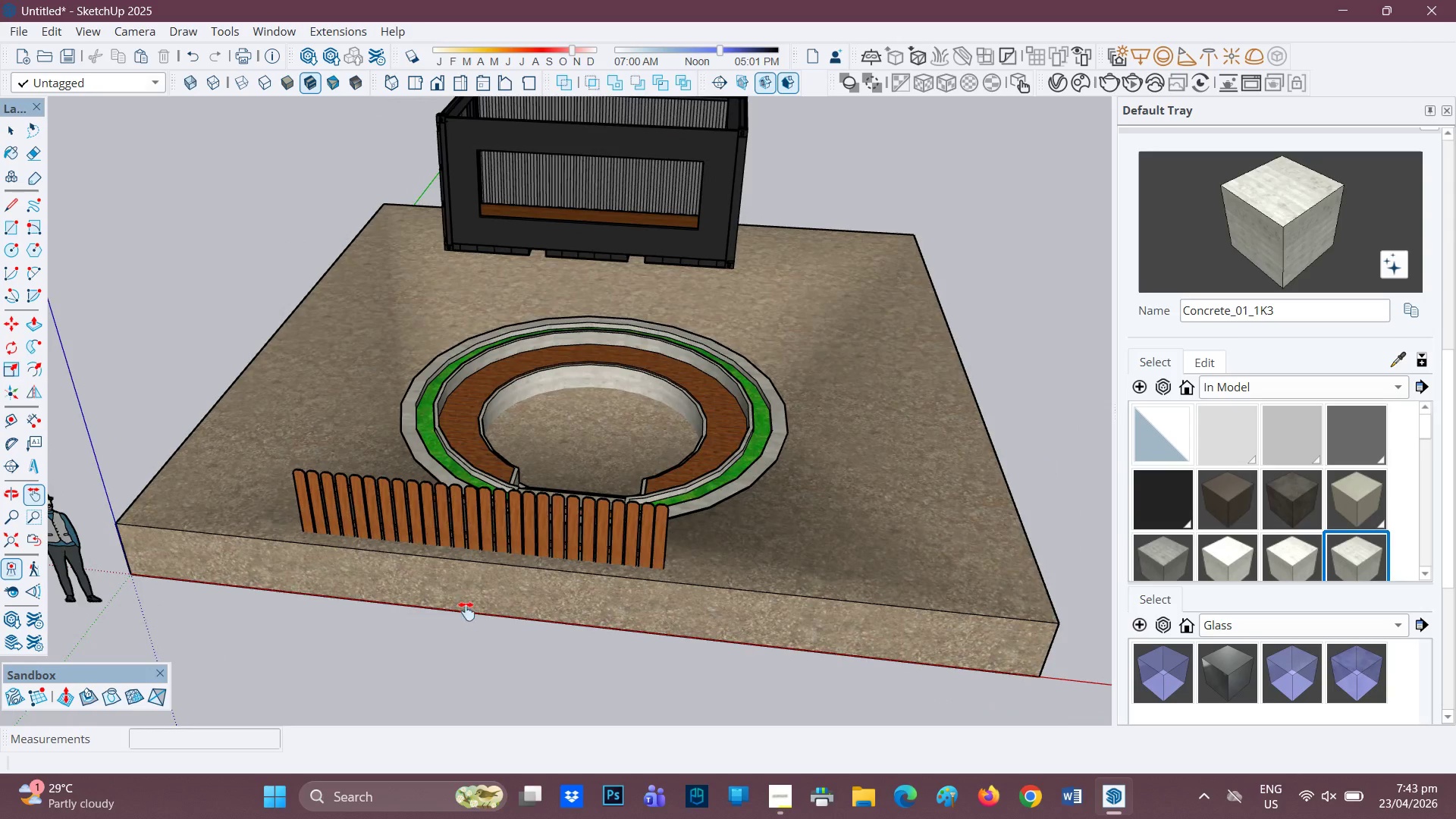 
key(Space)
 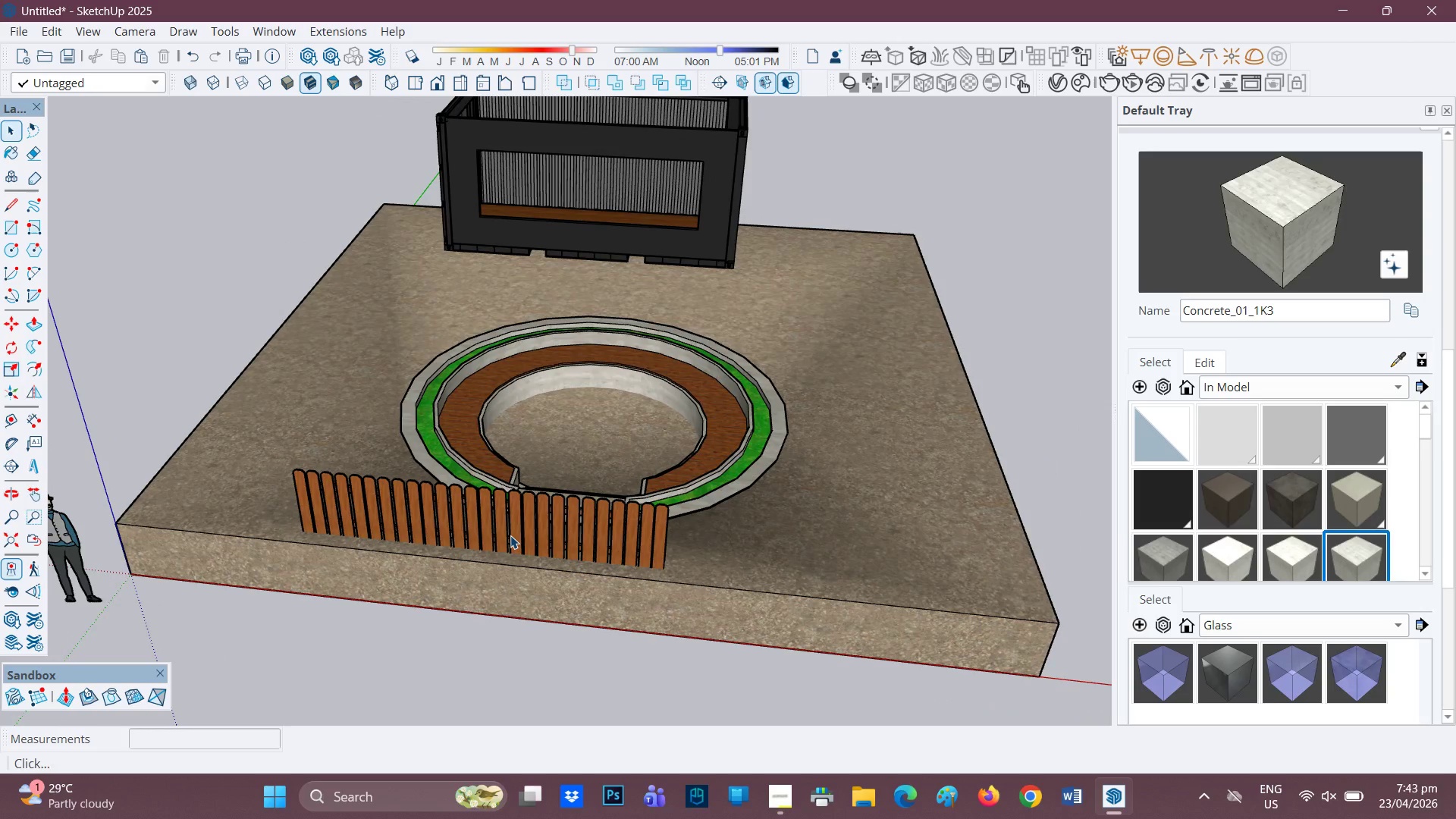 
left_click([510, 535])
 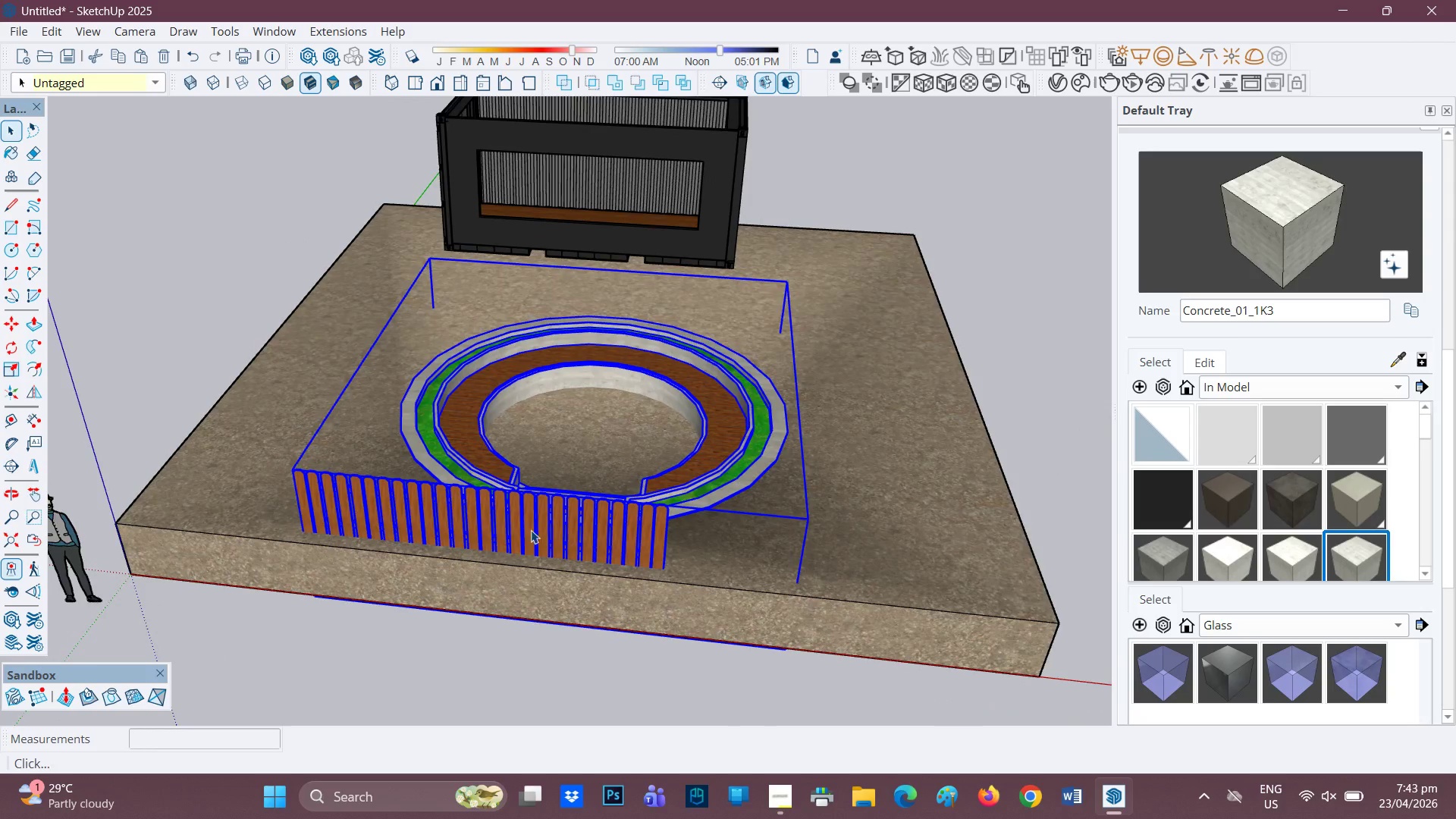 
left_click([548, 526])
 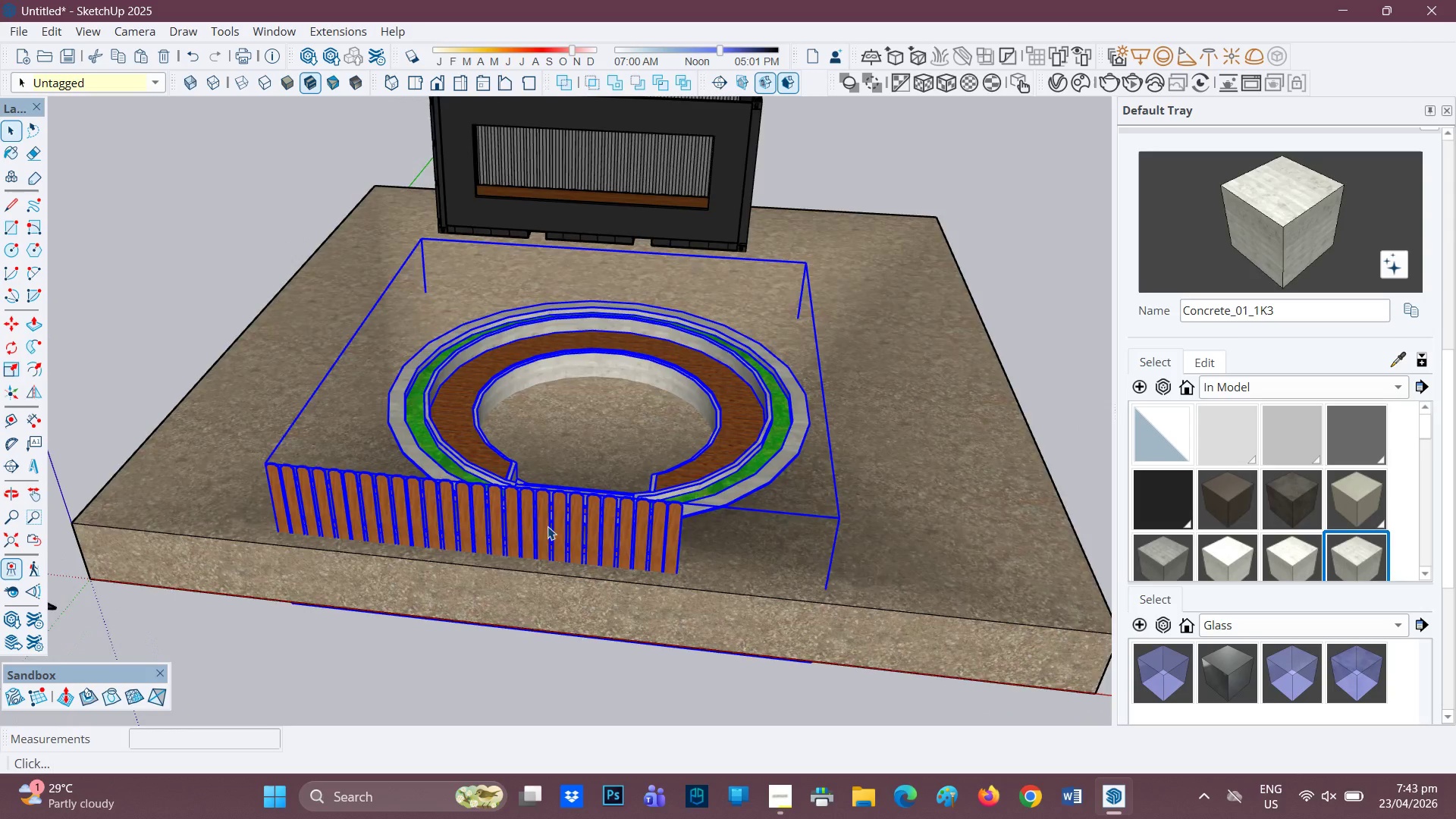 
scroll: coordinate [543, 527], scroll_direction: up, amount: 1.0
 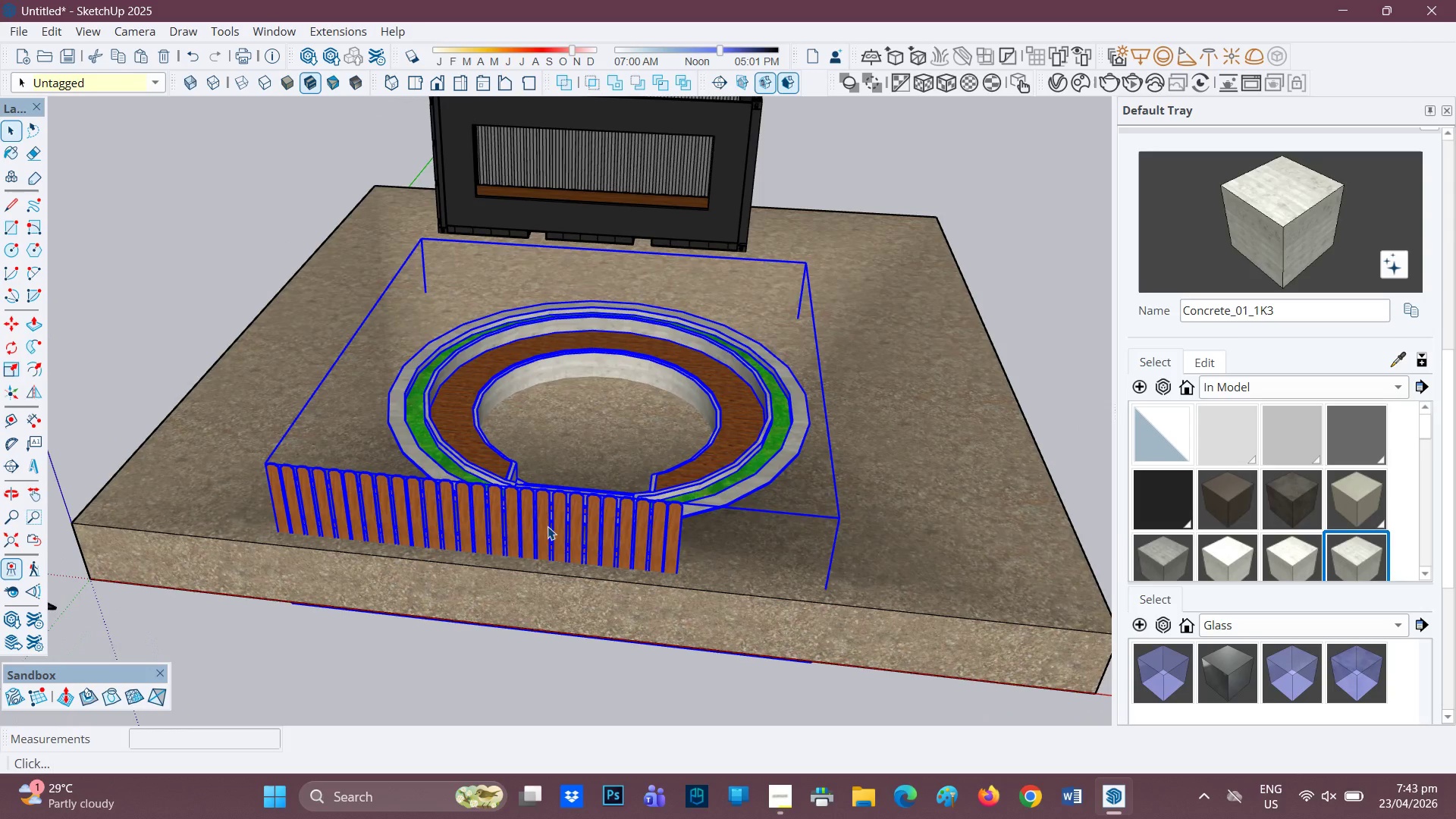 
double_click([548, 526])
 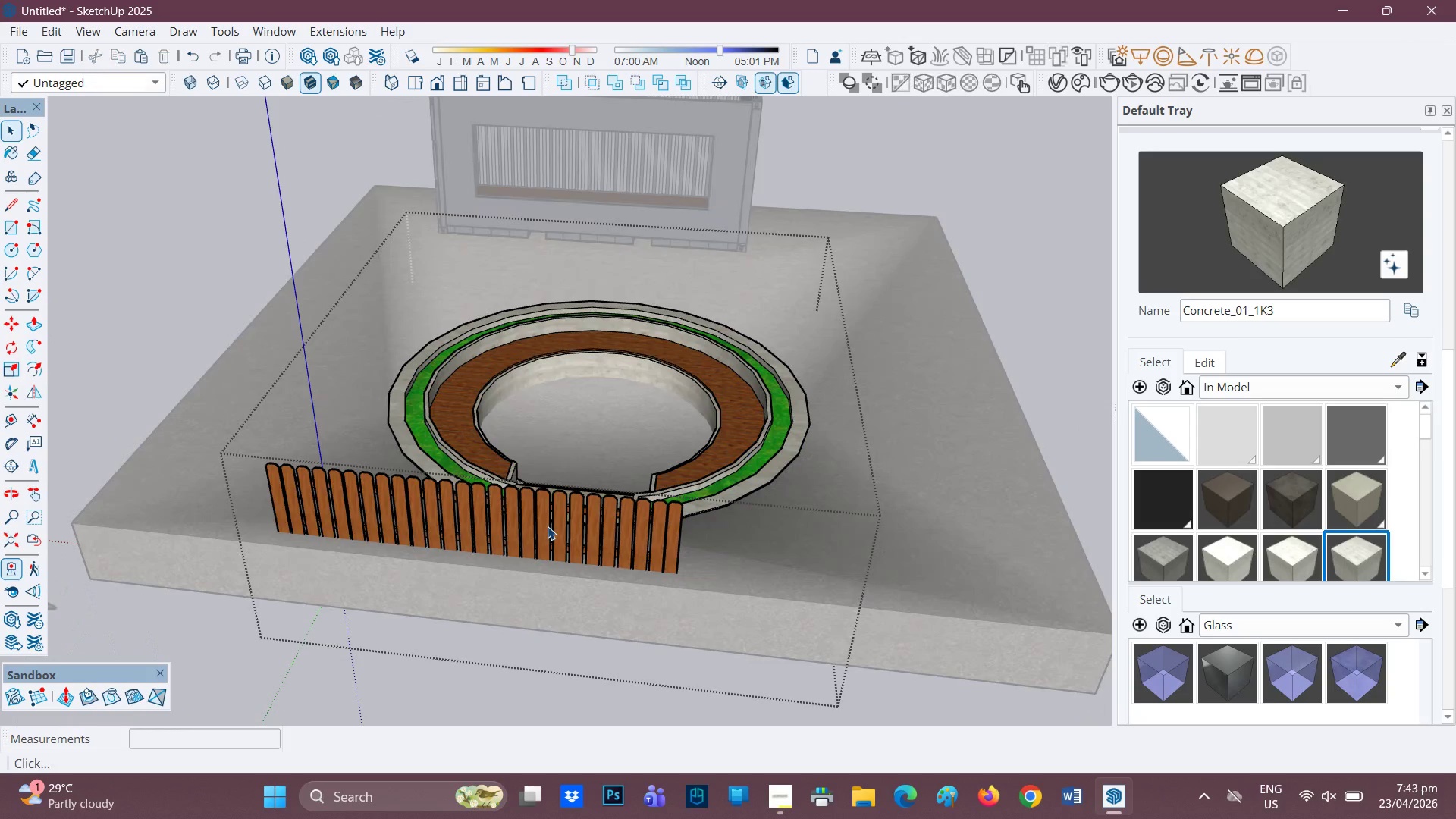 
left_click([548, 526])
 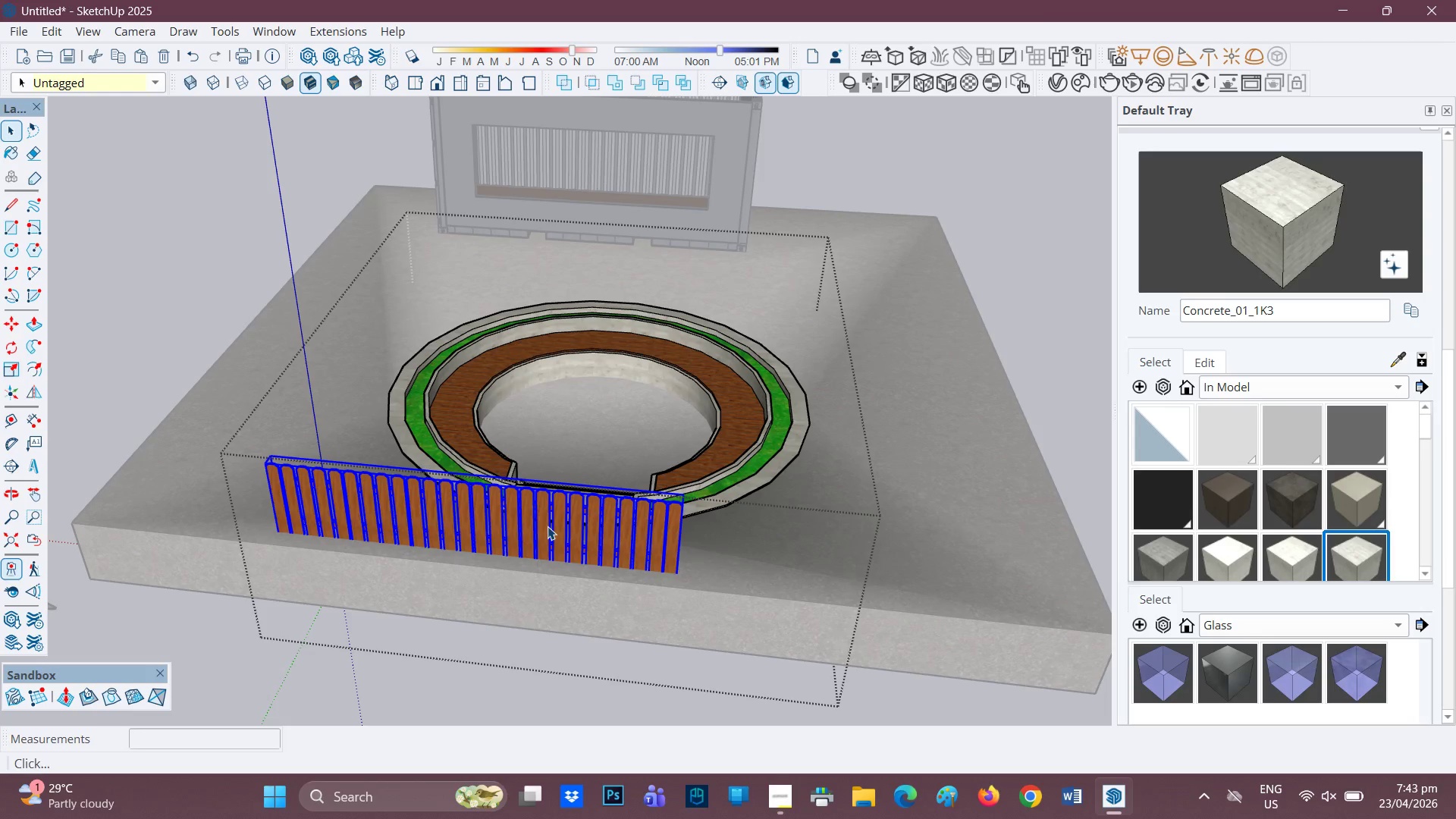 
key(Control+C)
 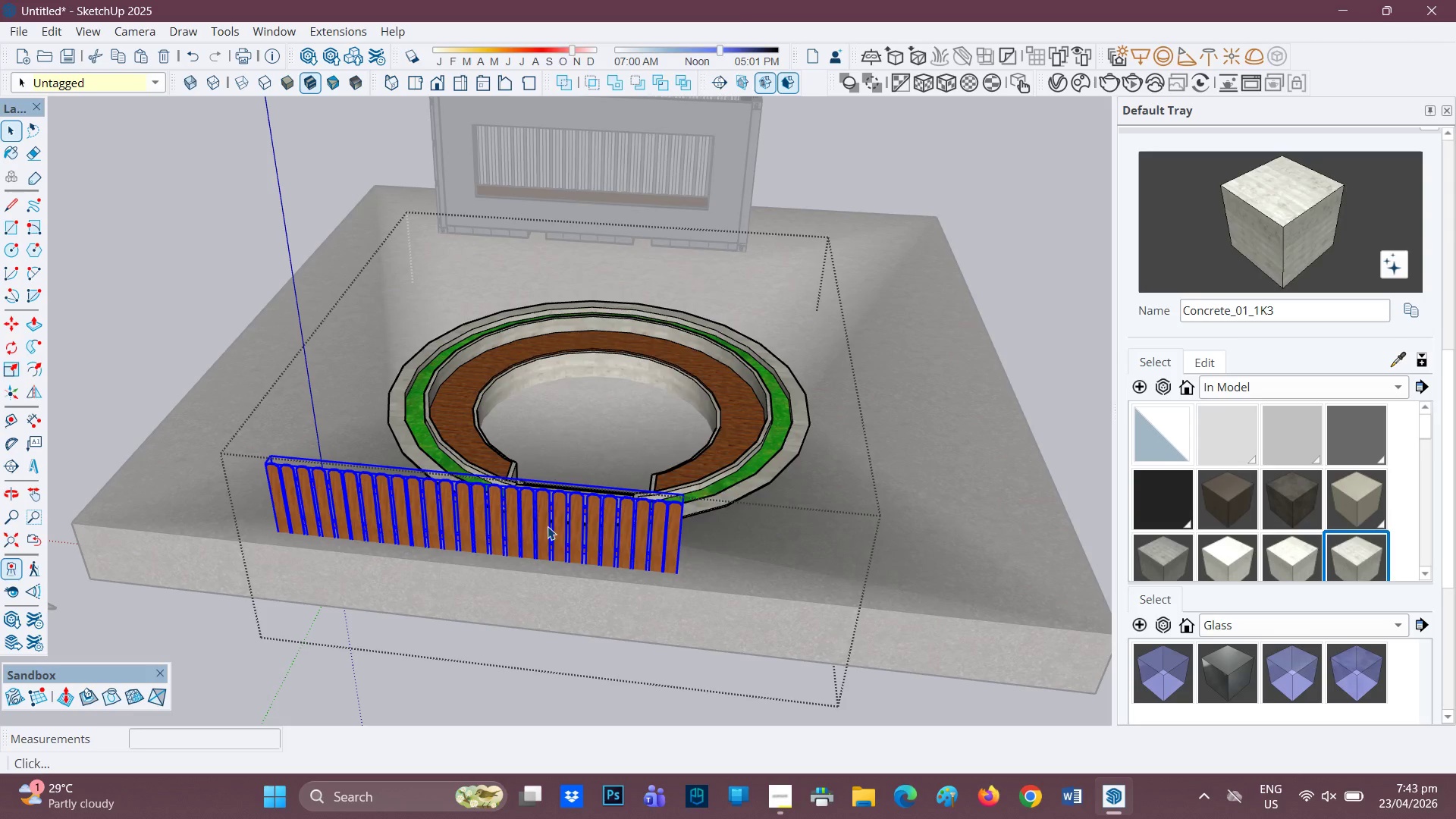 
right_click([548, 526])
 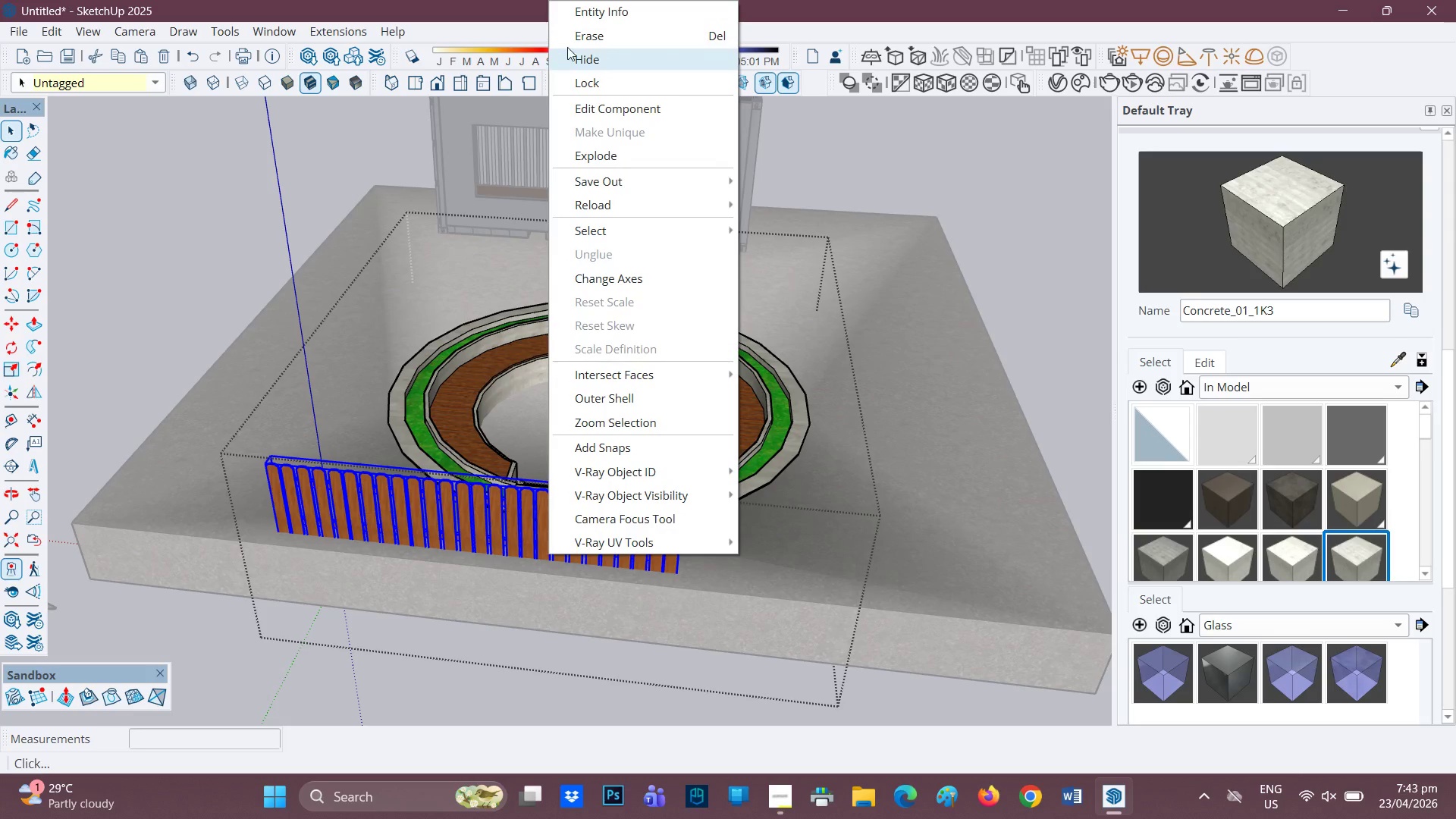 
left_click([573, 39])
 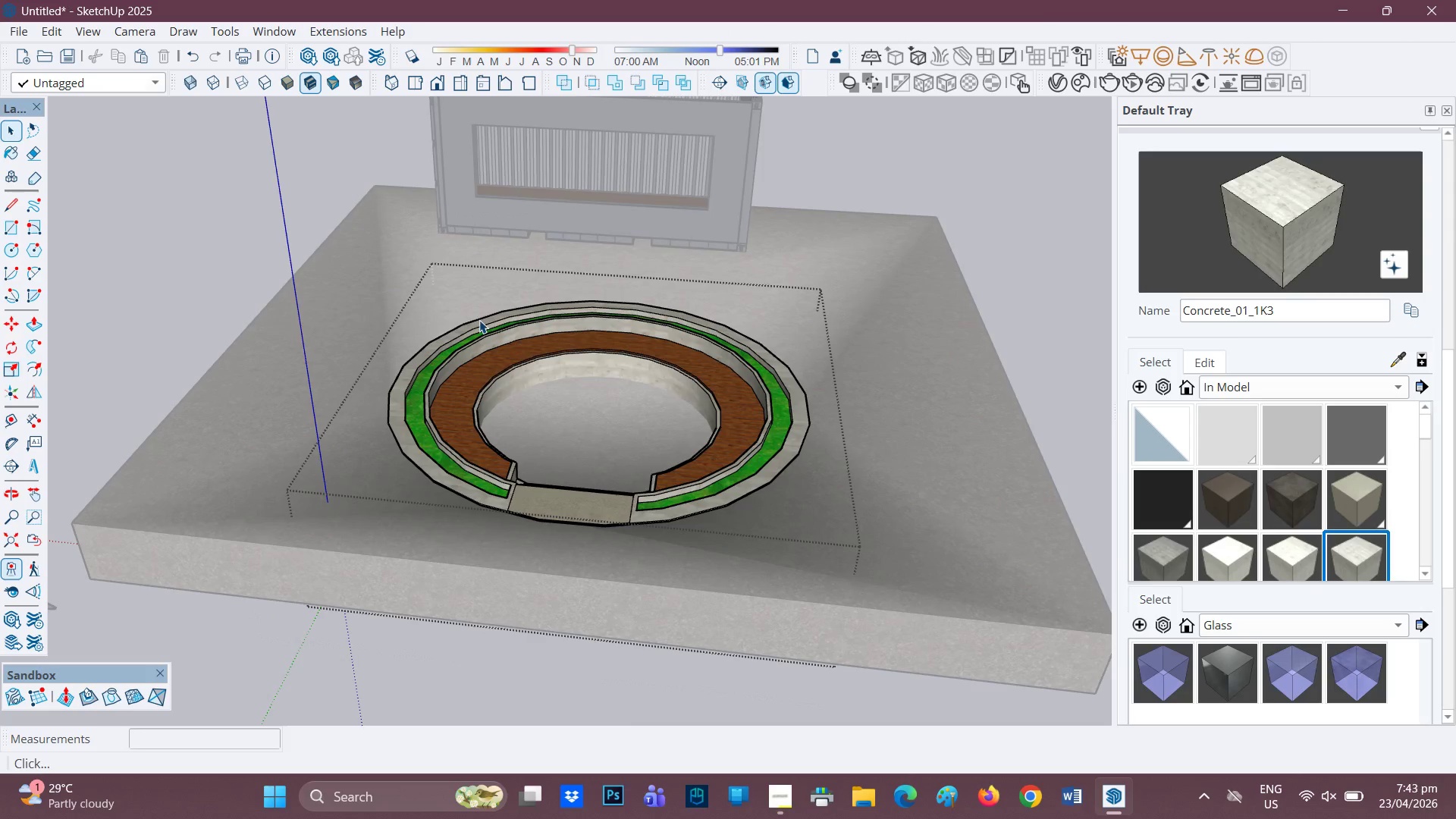 
key(Space)
 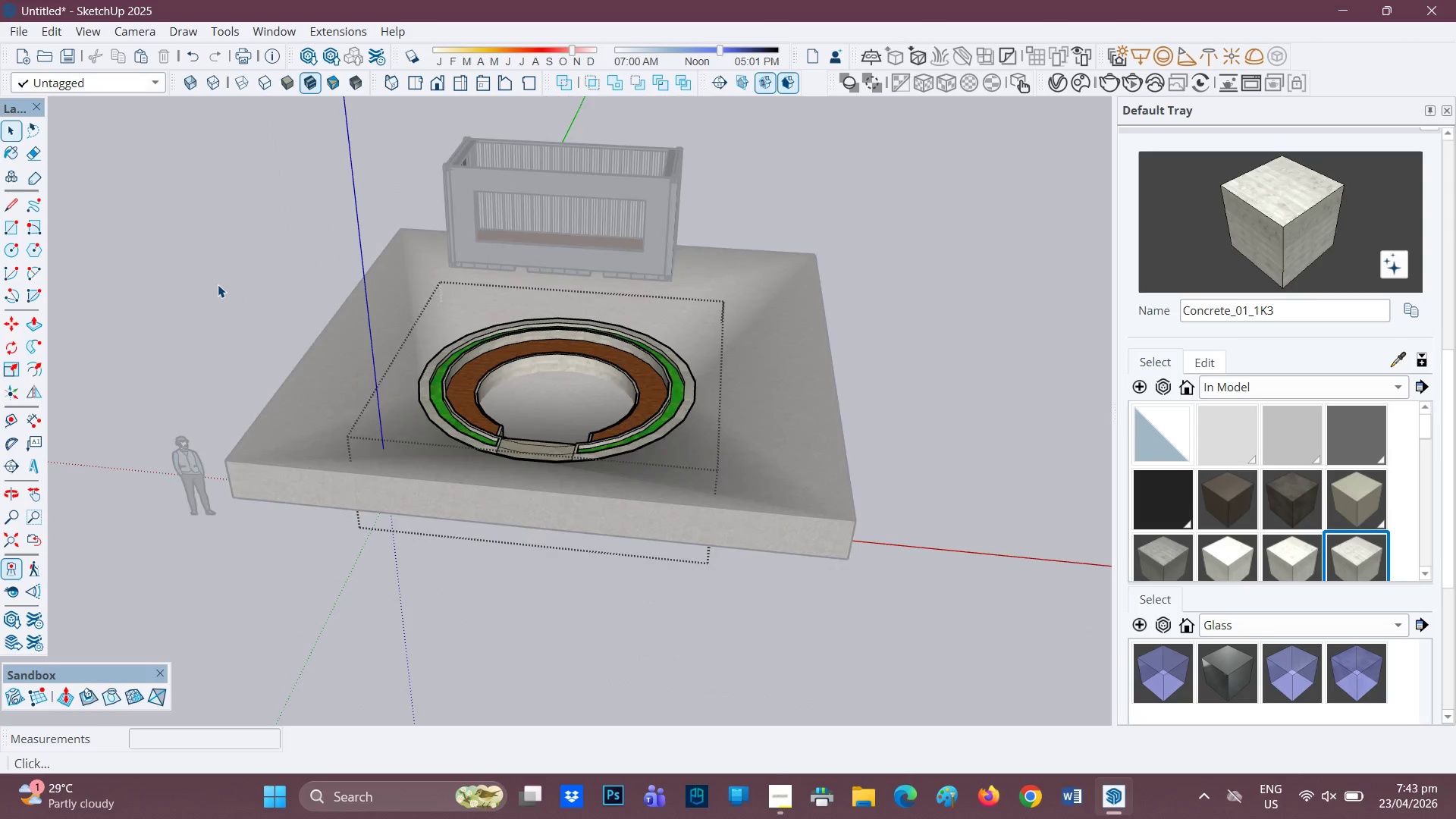 
scroll: coordinate [468, 364], scroll_direction: down, amount: 3.0
 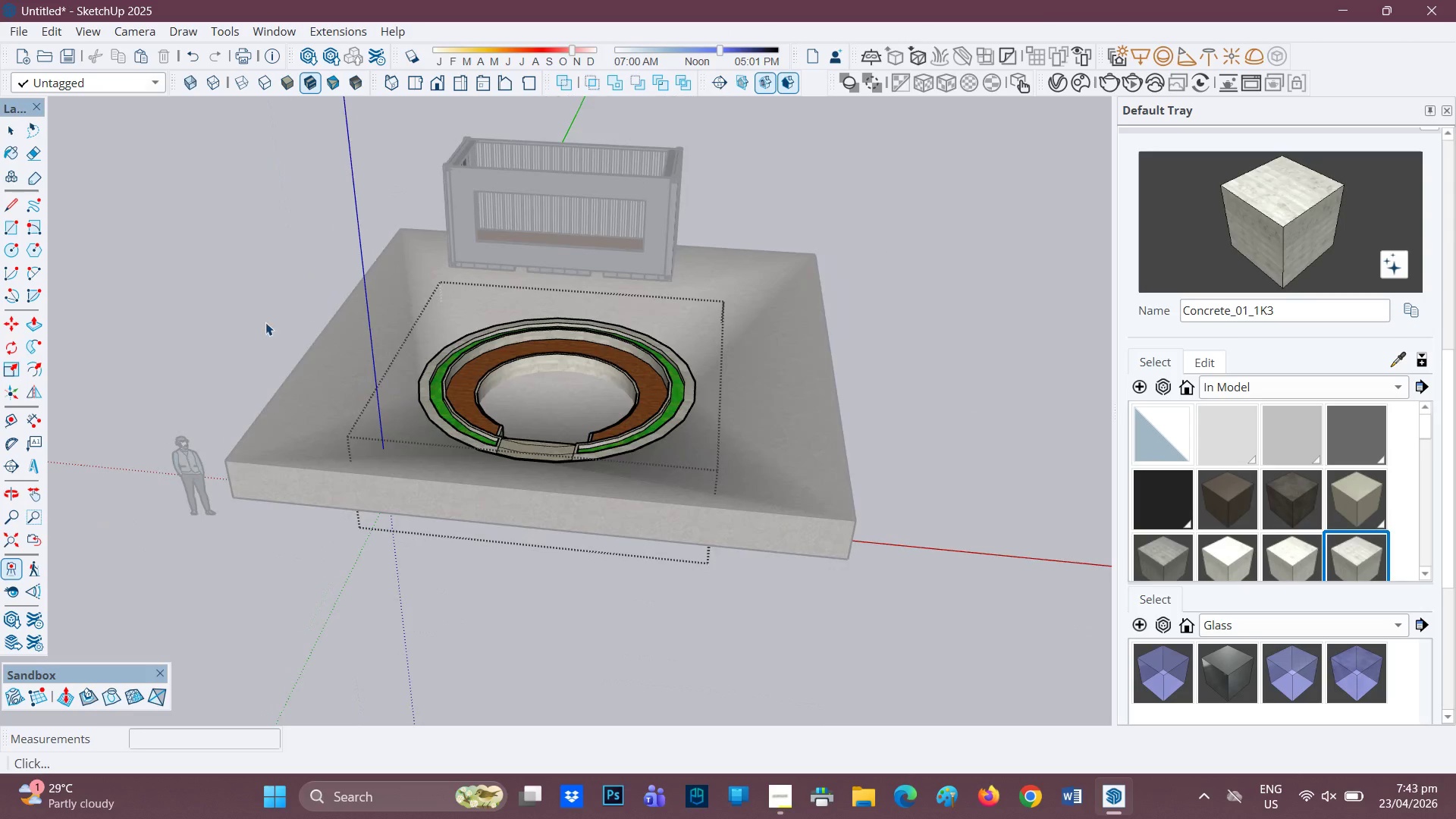 
left_click([218, 284])
 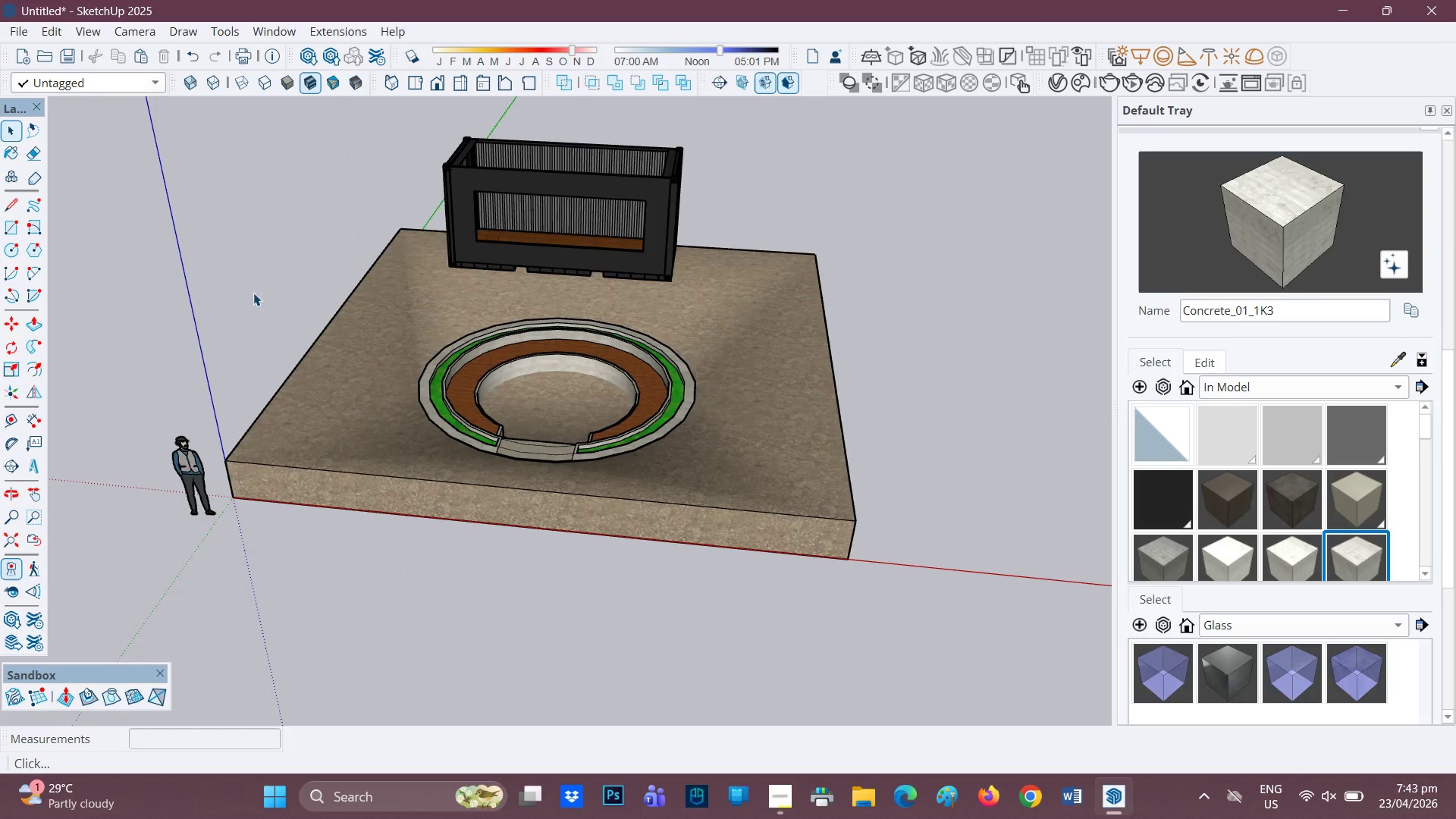 
scroll: coordinate [491, 308], scroll_direction: down, amount: 4.0
 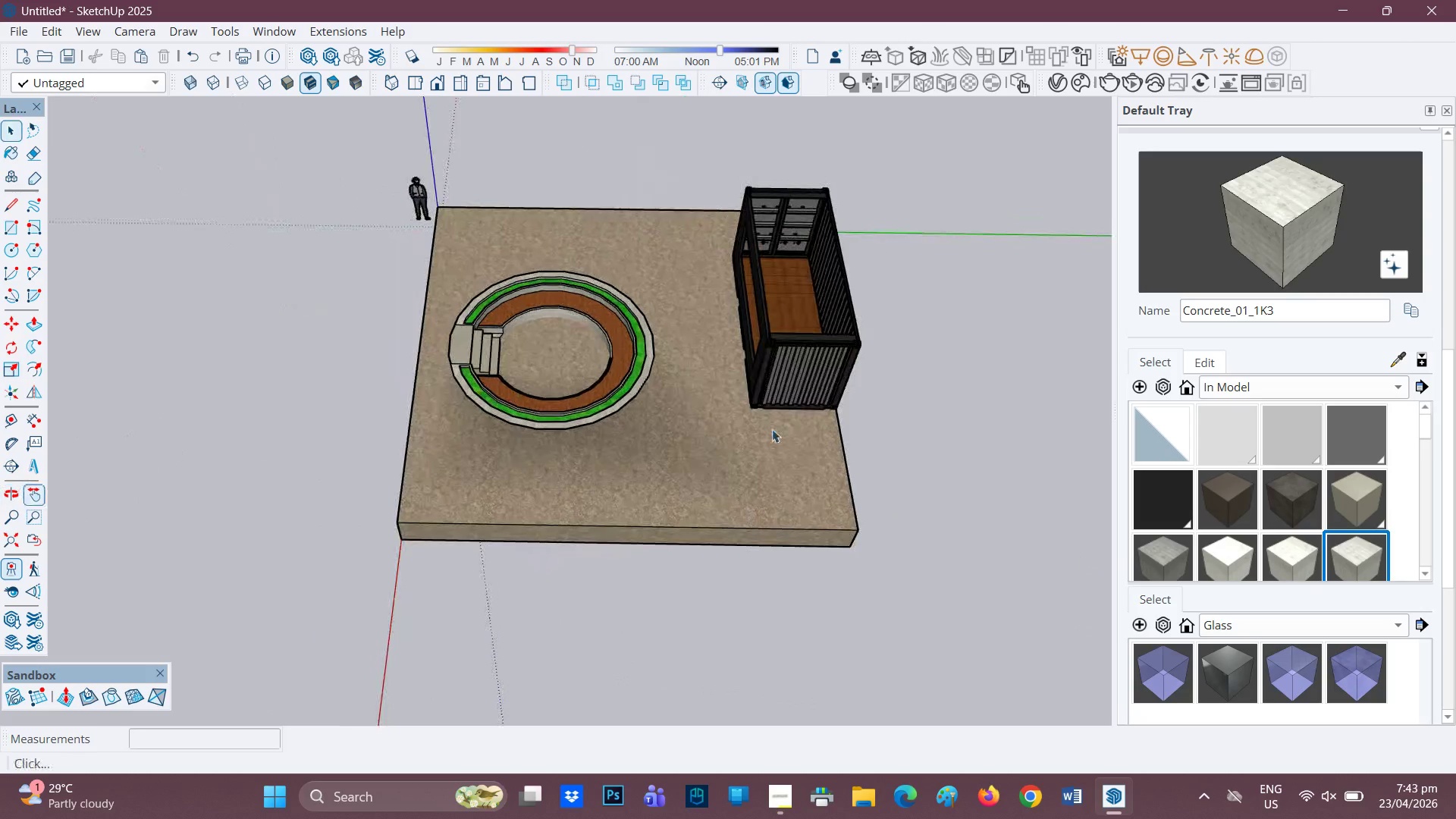 
key(H)
 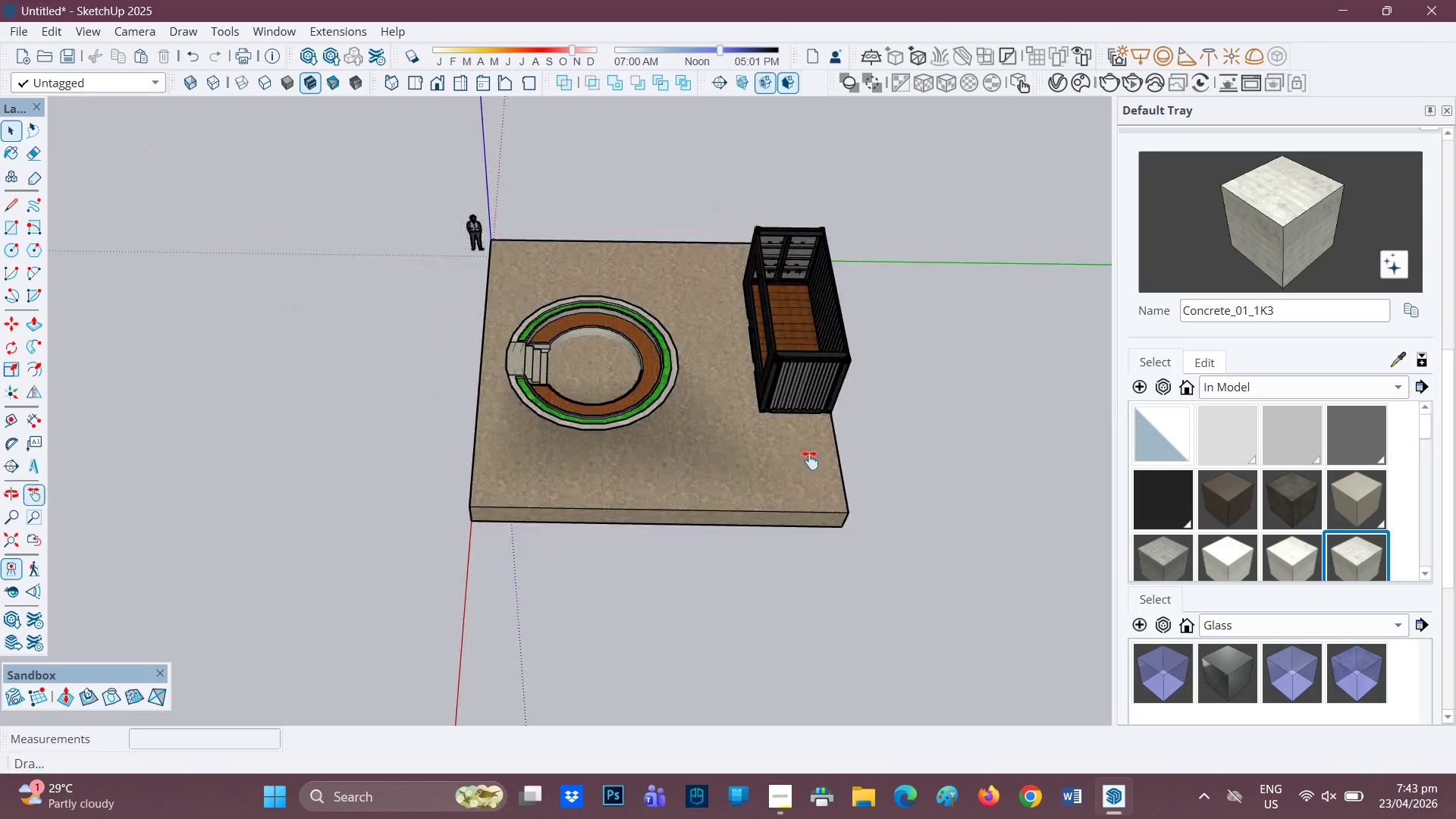 
scroll: coordinate [804, 434], scroll_direction: down, amount: 2.0
 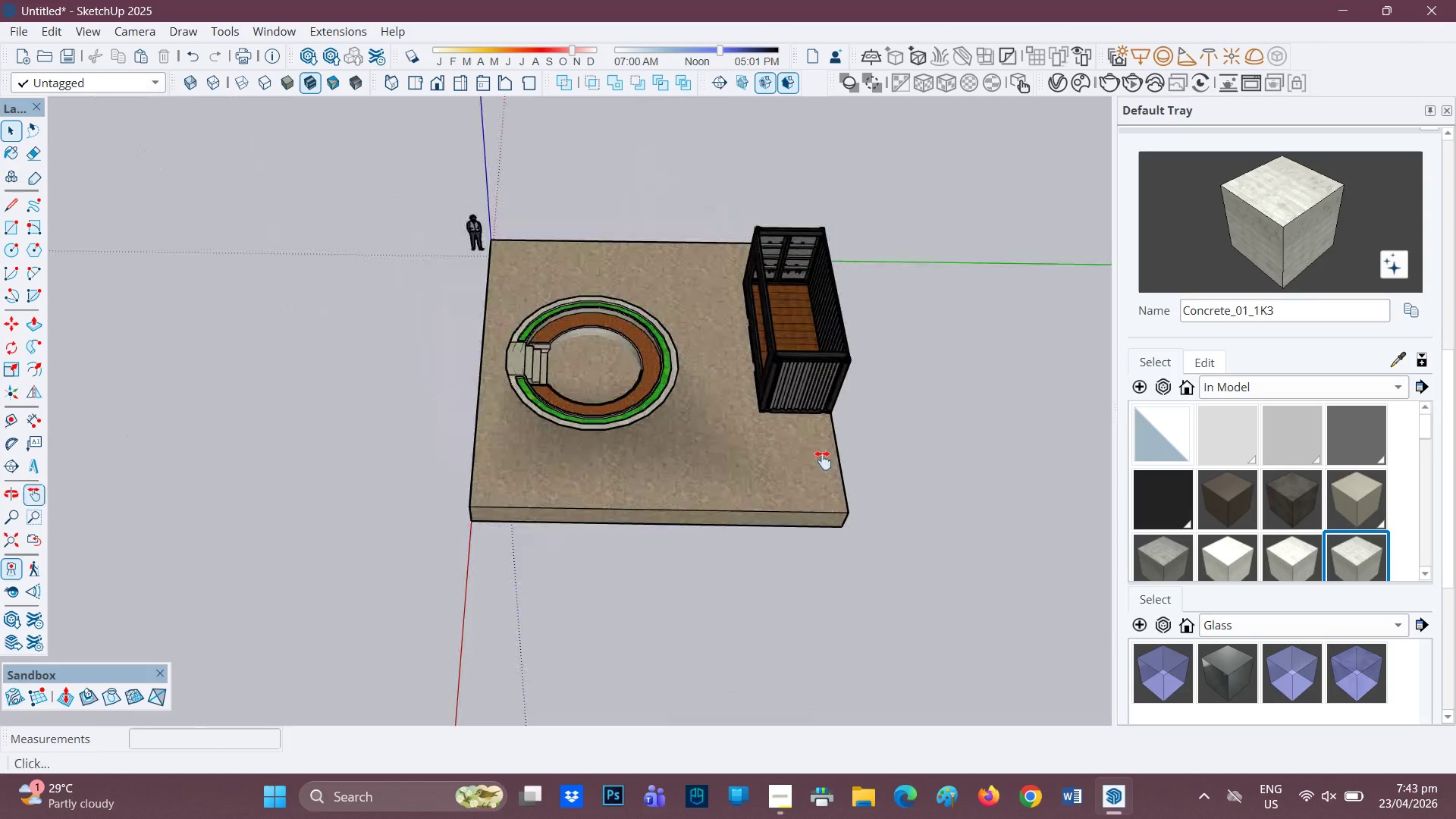 
left_click_drag(start_coordinate=[823, 460], to_coordinate=[399, 542])
 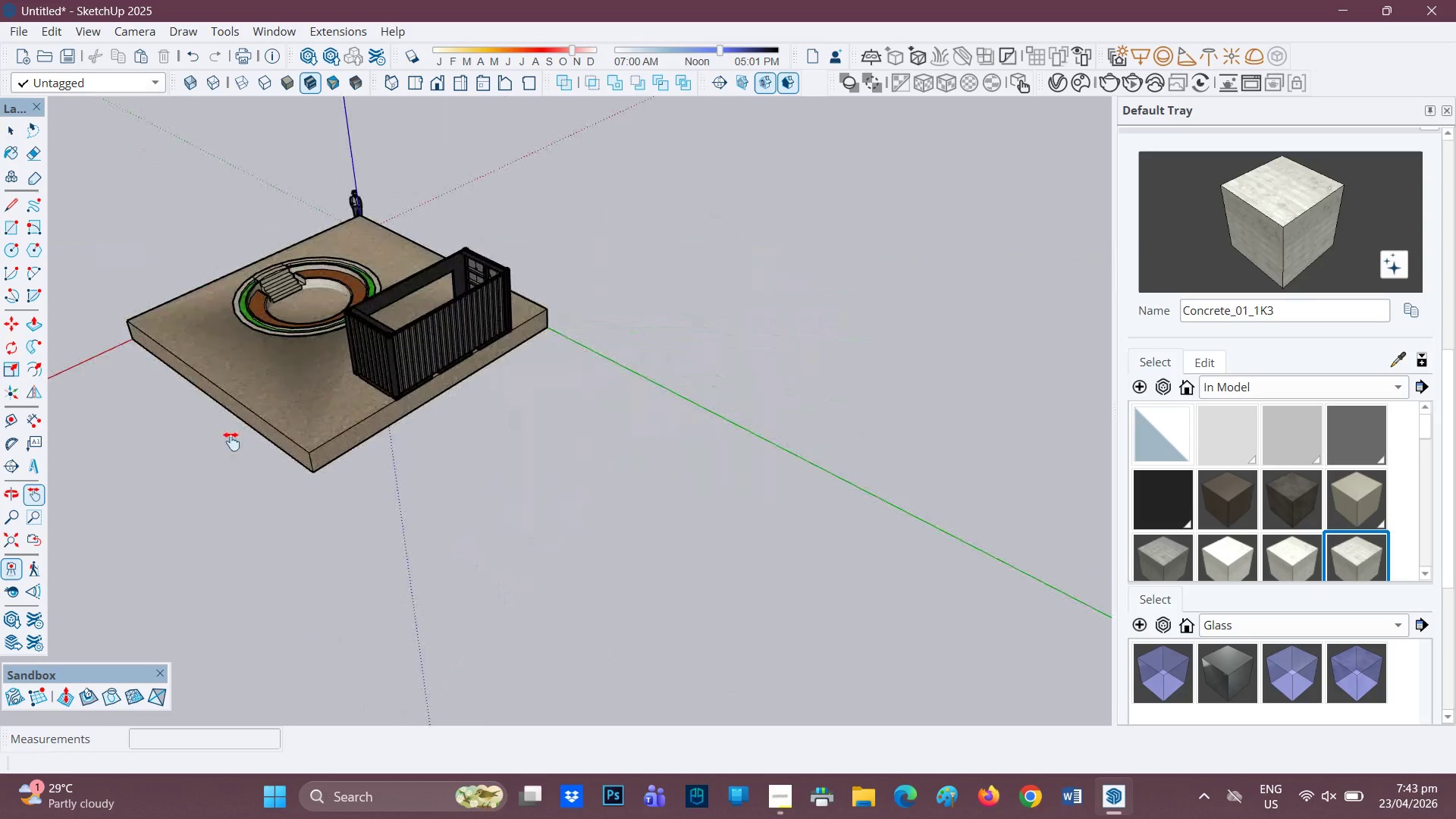 
scroll: coordinate [372, 403], scroll_direction: up, amount: 7.0
 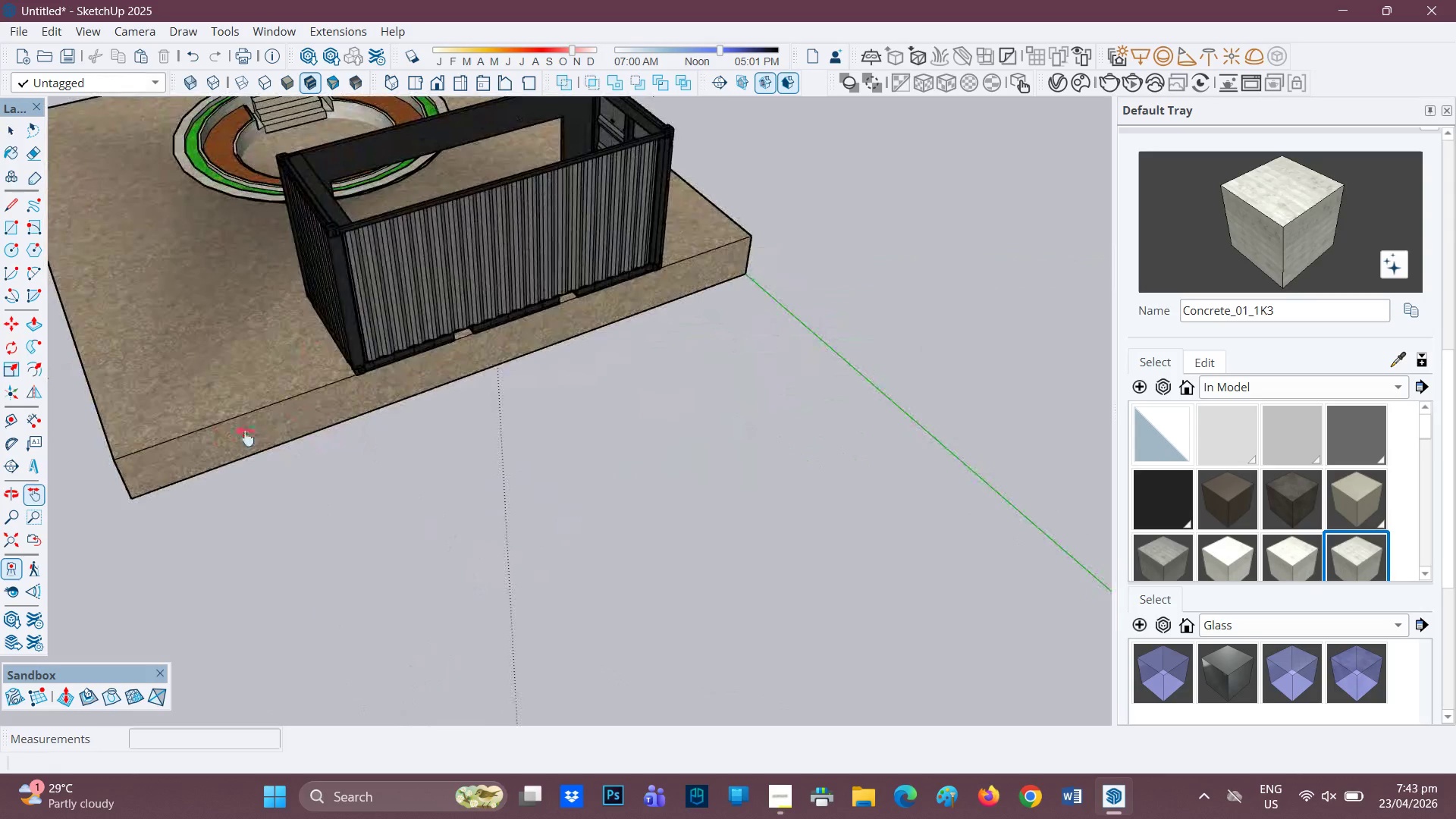 
key(Control+V)
 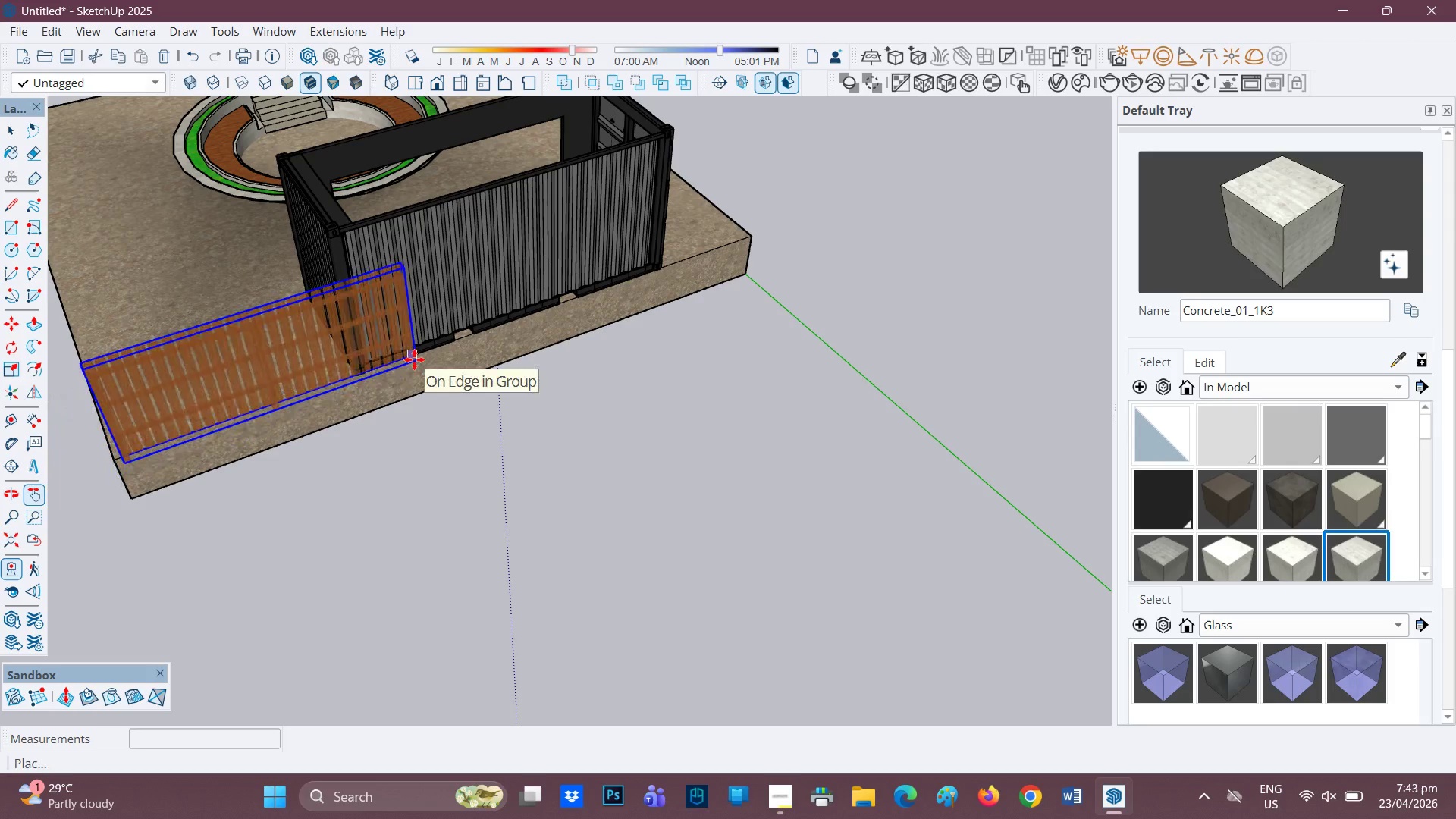 
left_click([411, 359])
 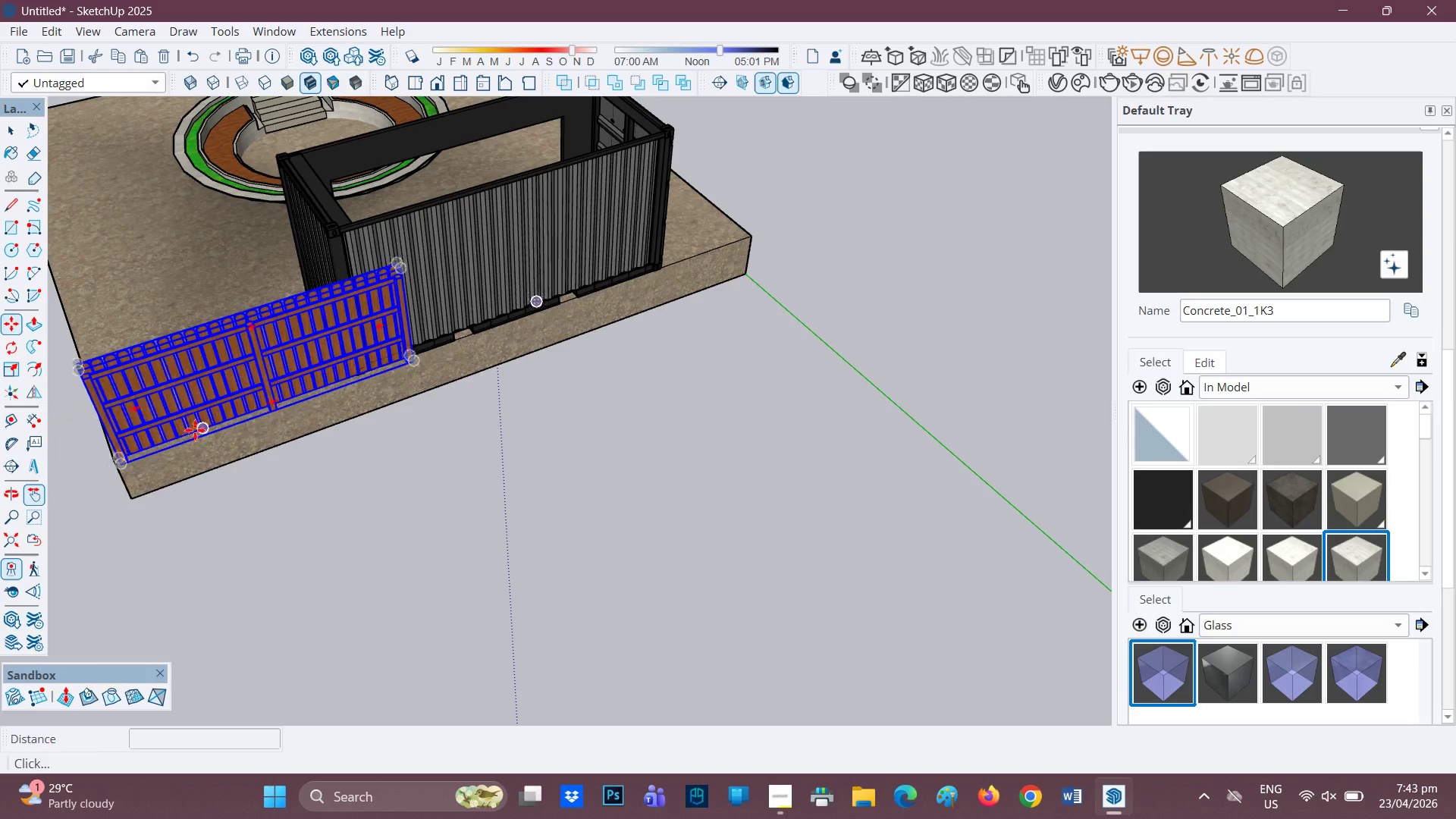 
scroll: coordinate [265, 613], scroll_direction: up, amount: 7.0
 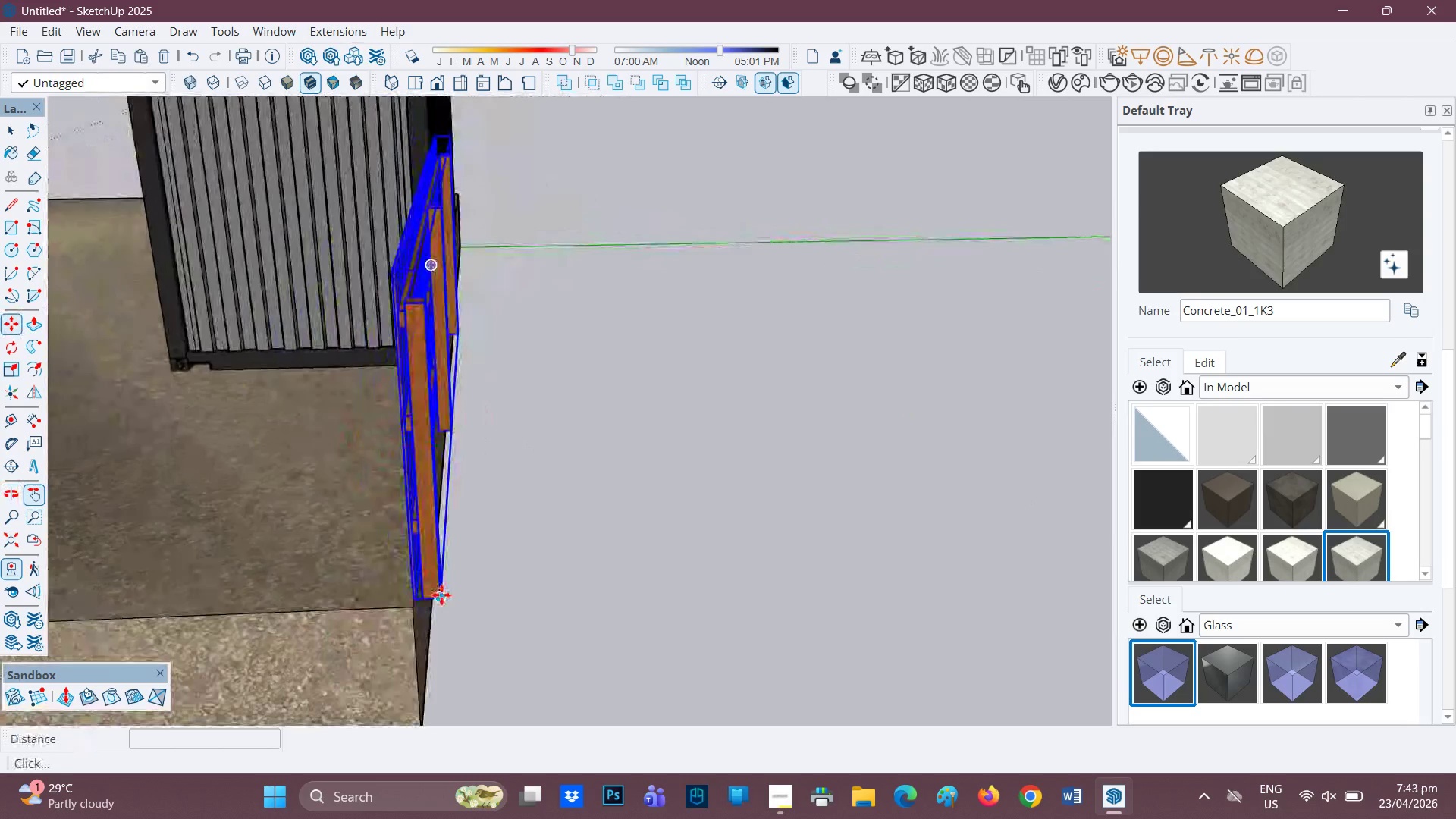 
left_click([442, 595])
 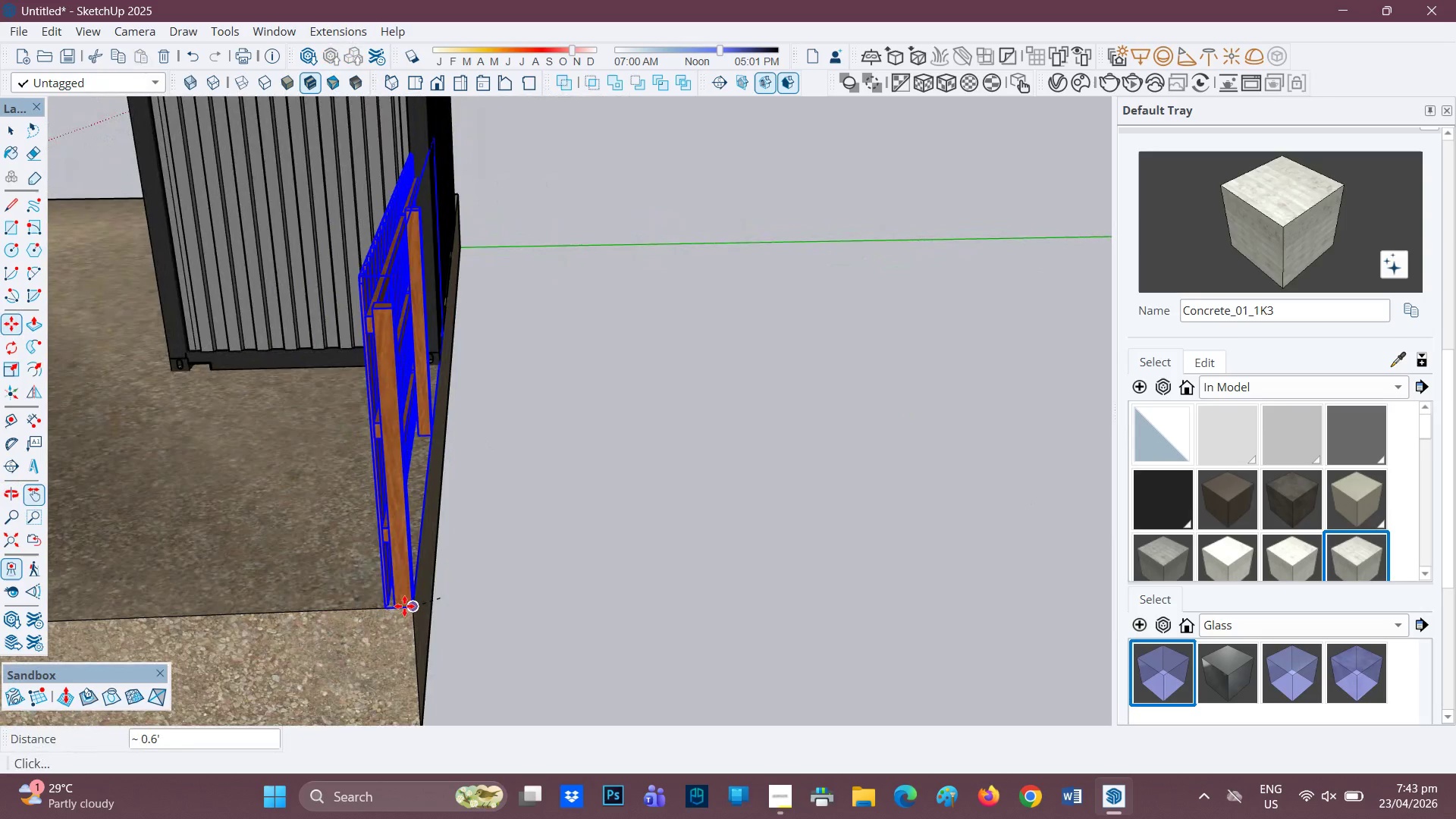 
scroll: coordinate [387, 526], scroll_direction: down, amount: 10.0
 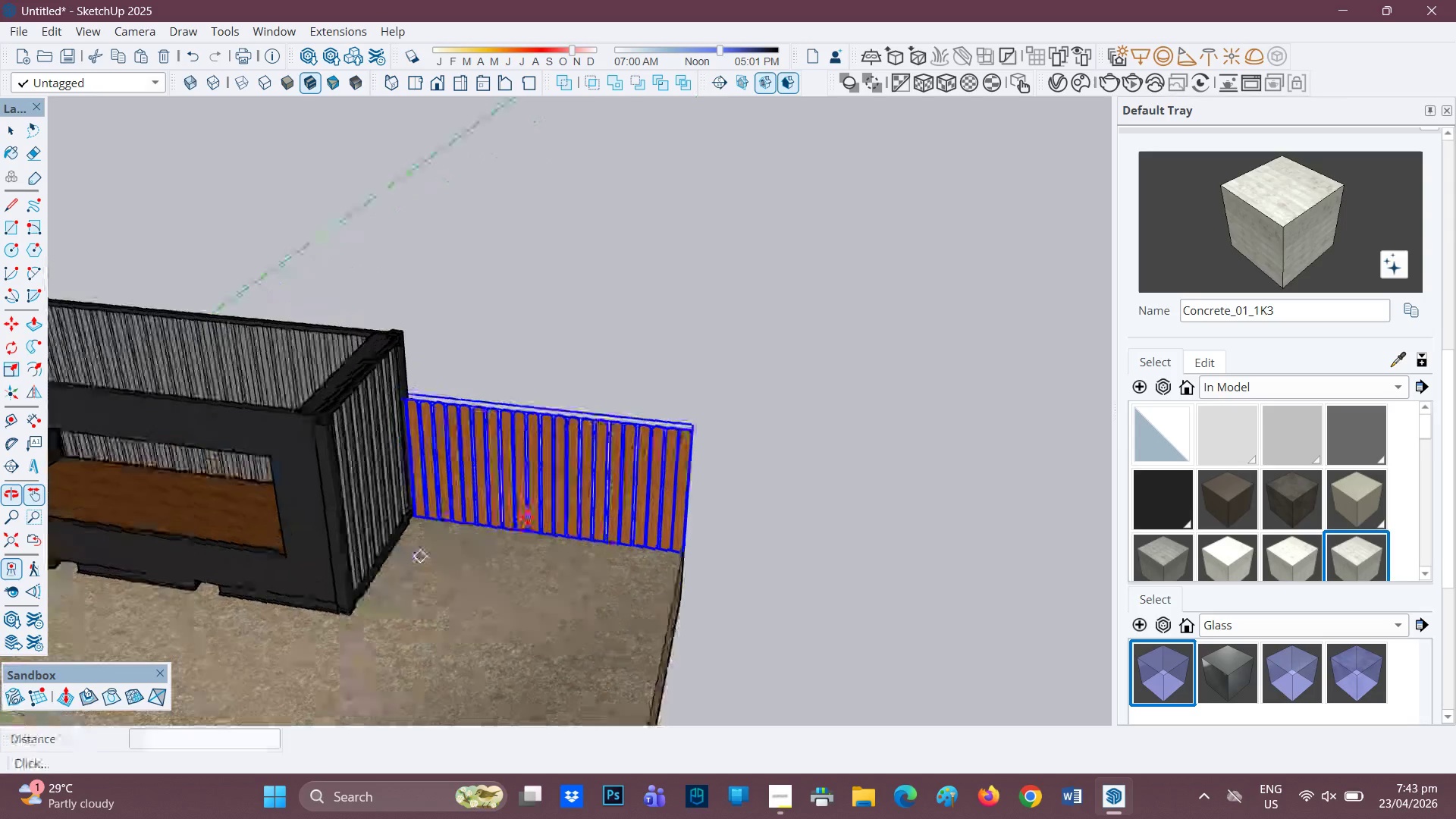 
key(H)
 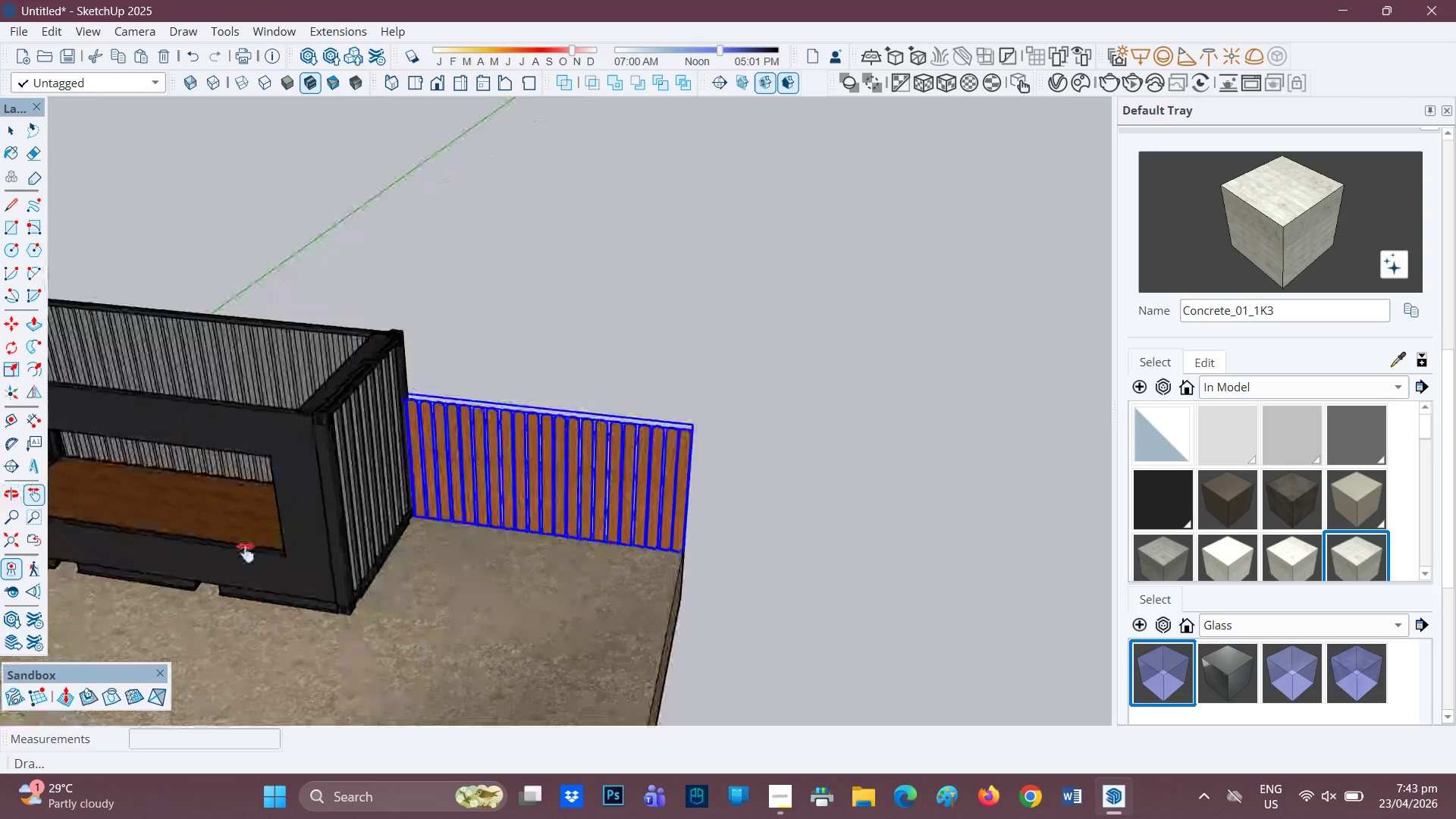 
scroll: coordinate [287, 563], scroll_direction: down, amount: 6.0
 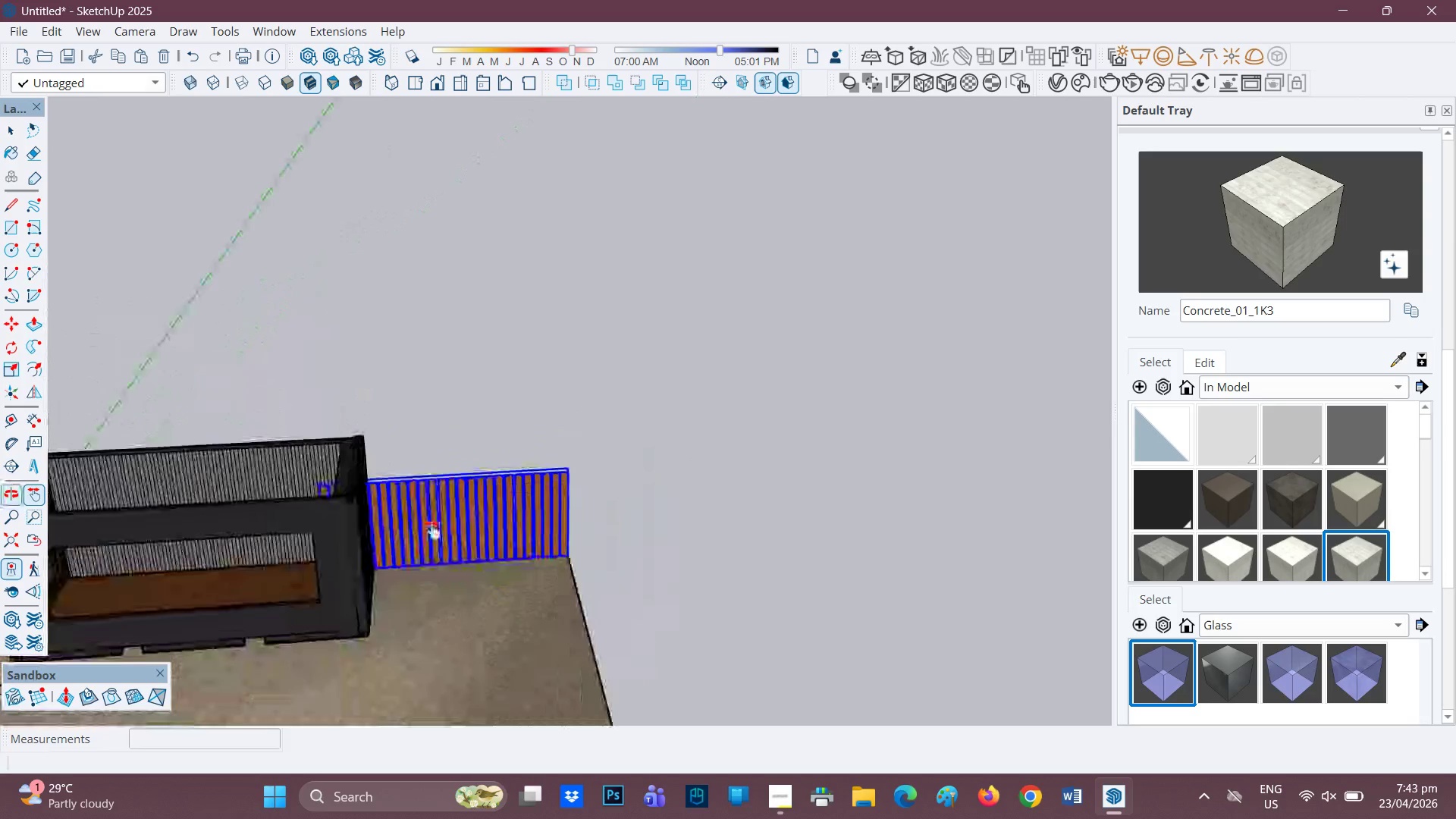 
key(H)
 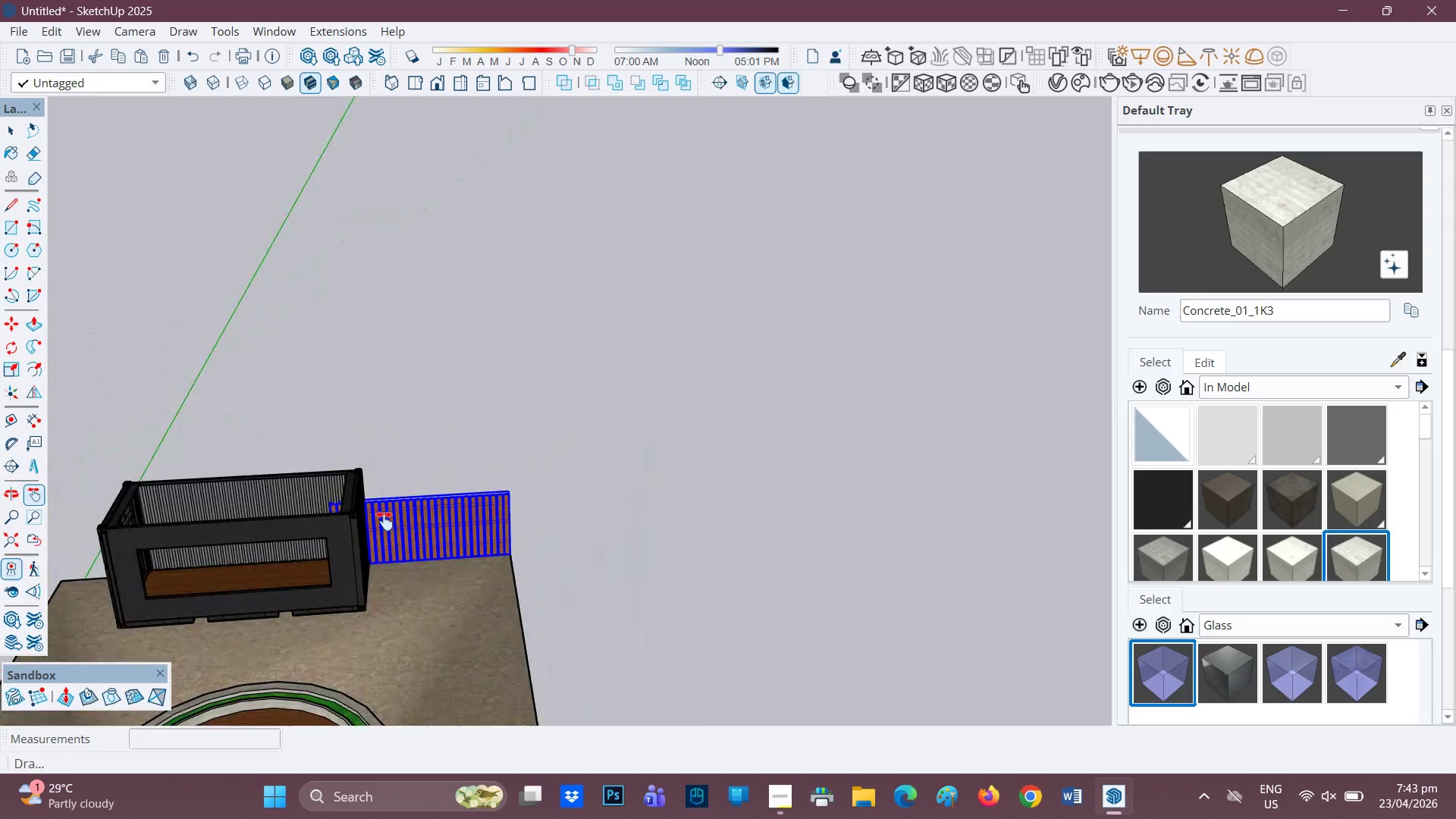 
left_click_drag(start_coordinate=[296, 571], to_coordinate=[430, 526])
 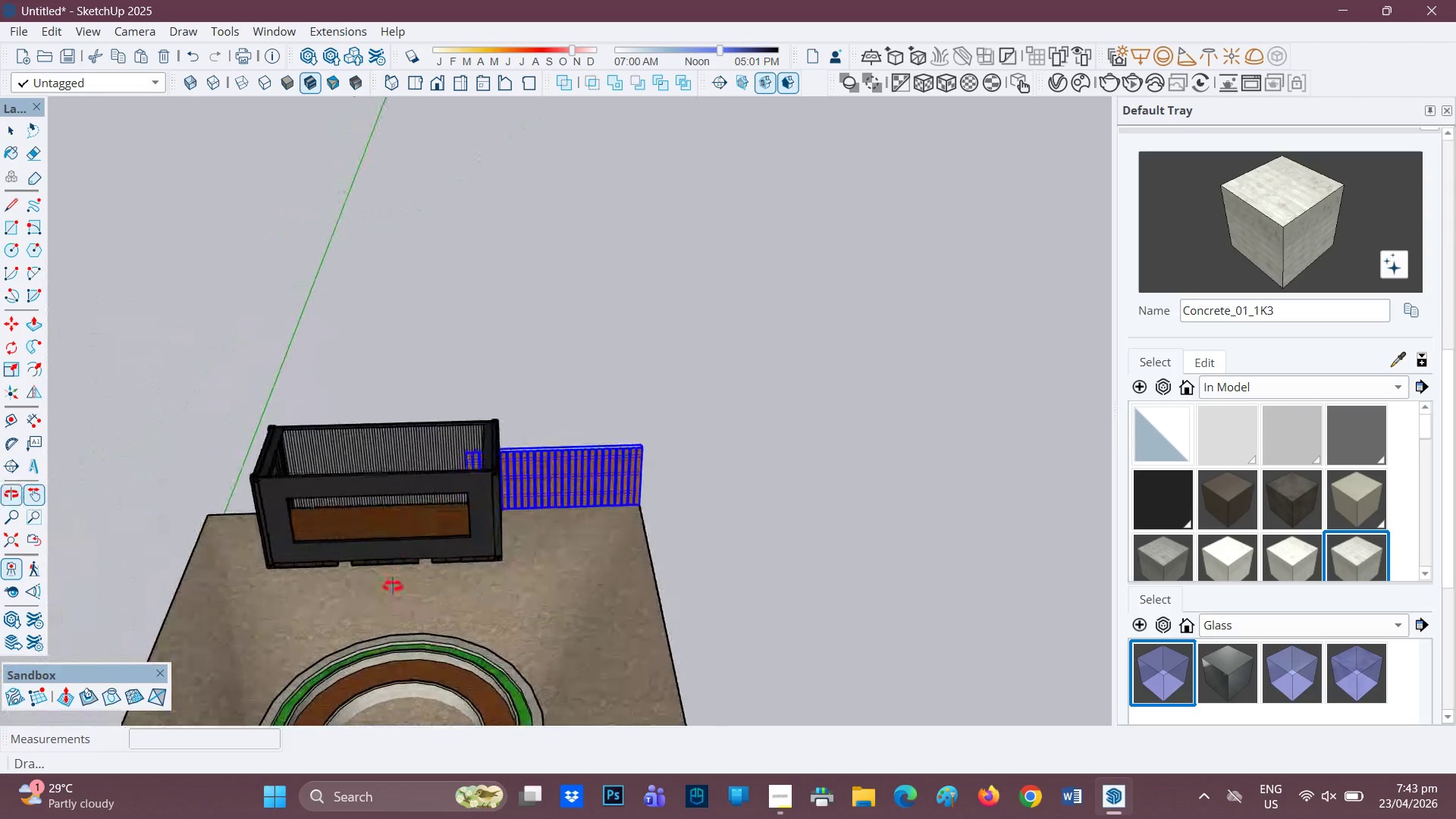 
scroll: coordinate [333, 560], scroll_direction: down, amount: 3.0
 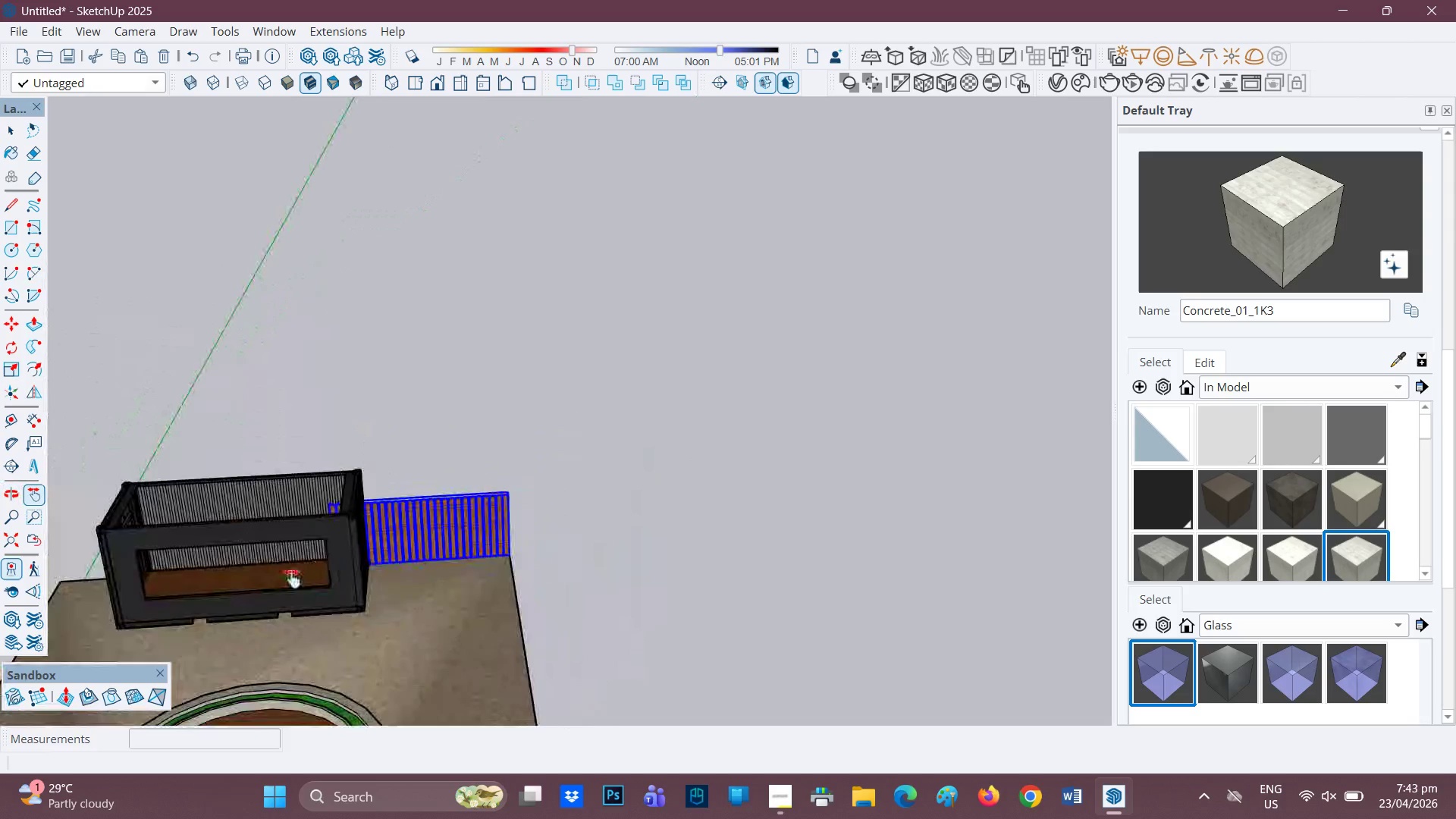 
key(Space)
 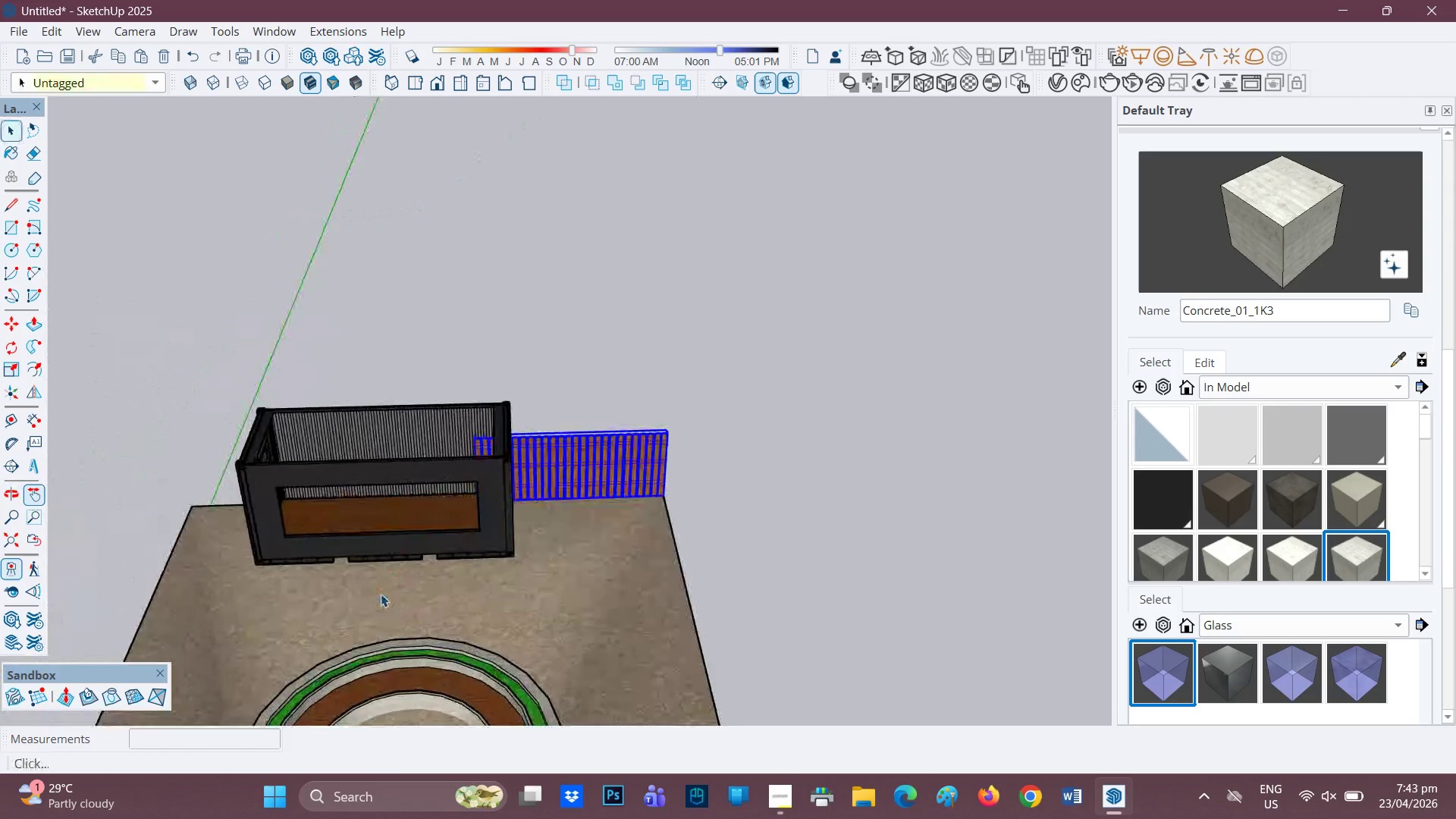 
scroll: coordinate [381, 597], scroll_direction: none, amount: 0.0
 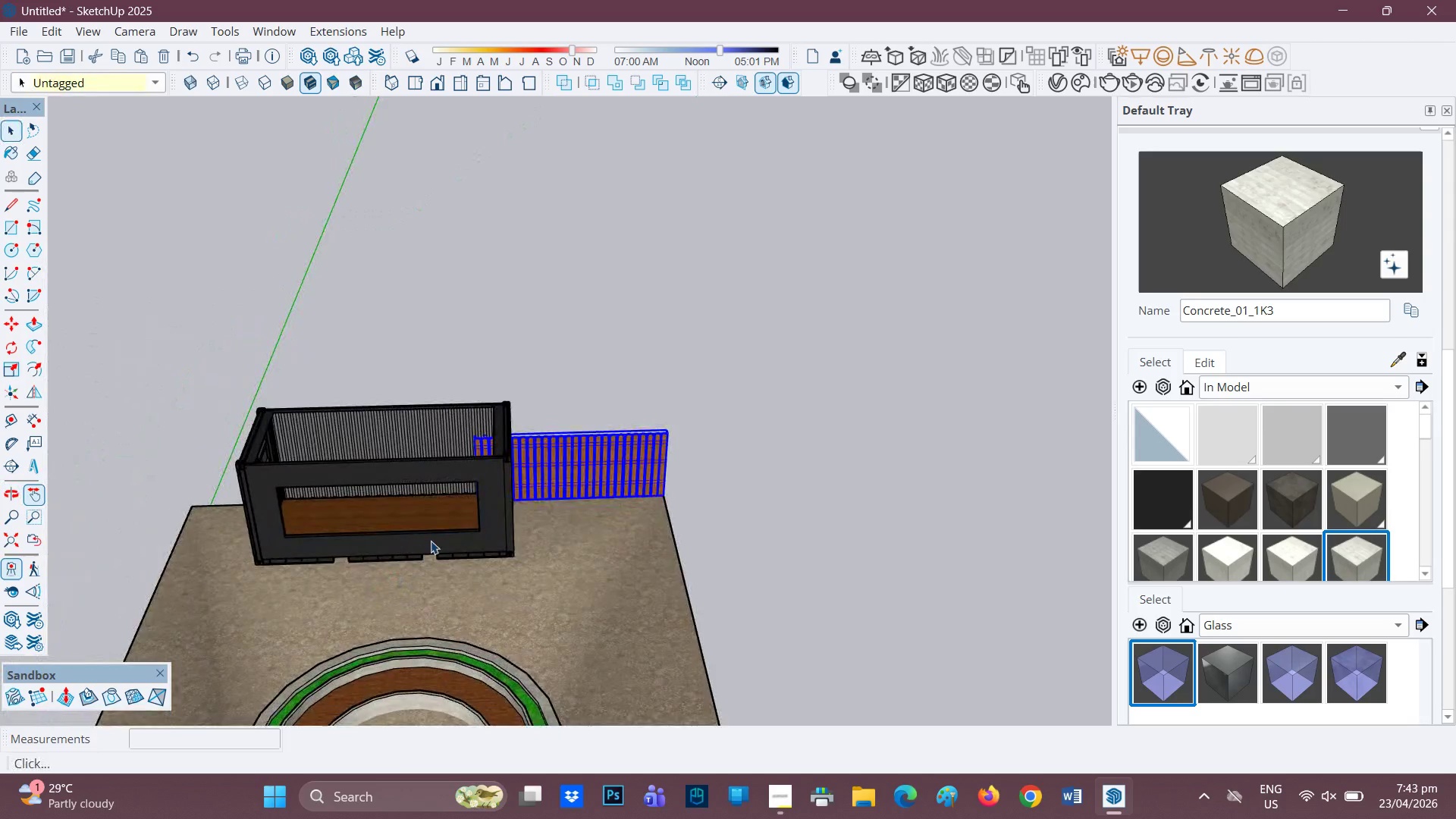 
left_click([431, 541])
 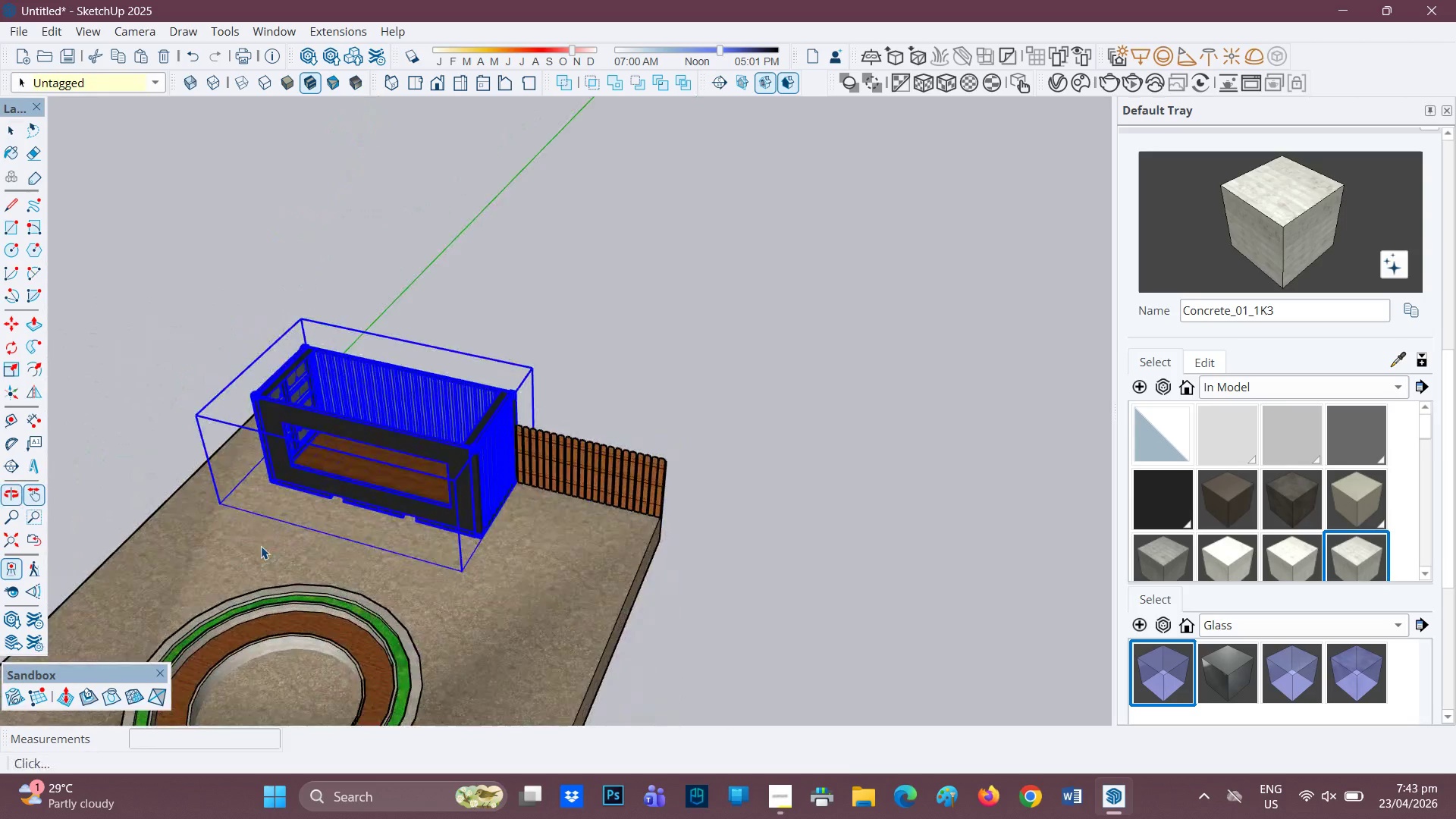 
scroll: coordinate [524, 441], scroll_direction: up, amount: 18.0
 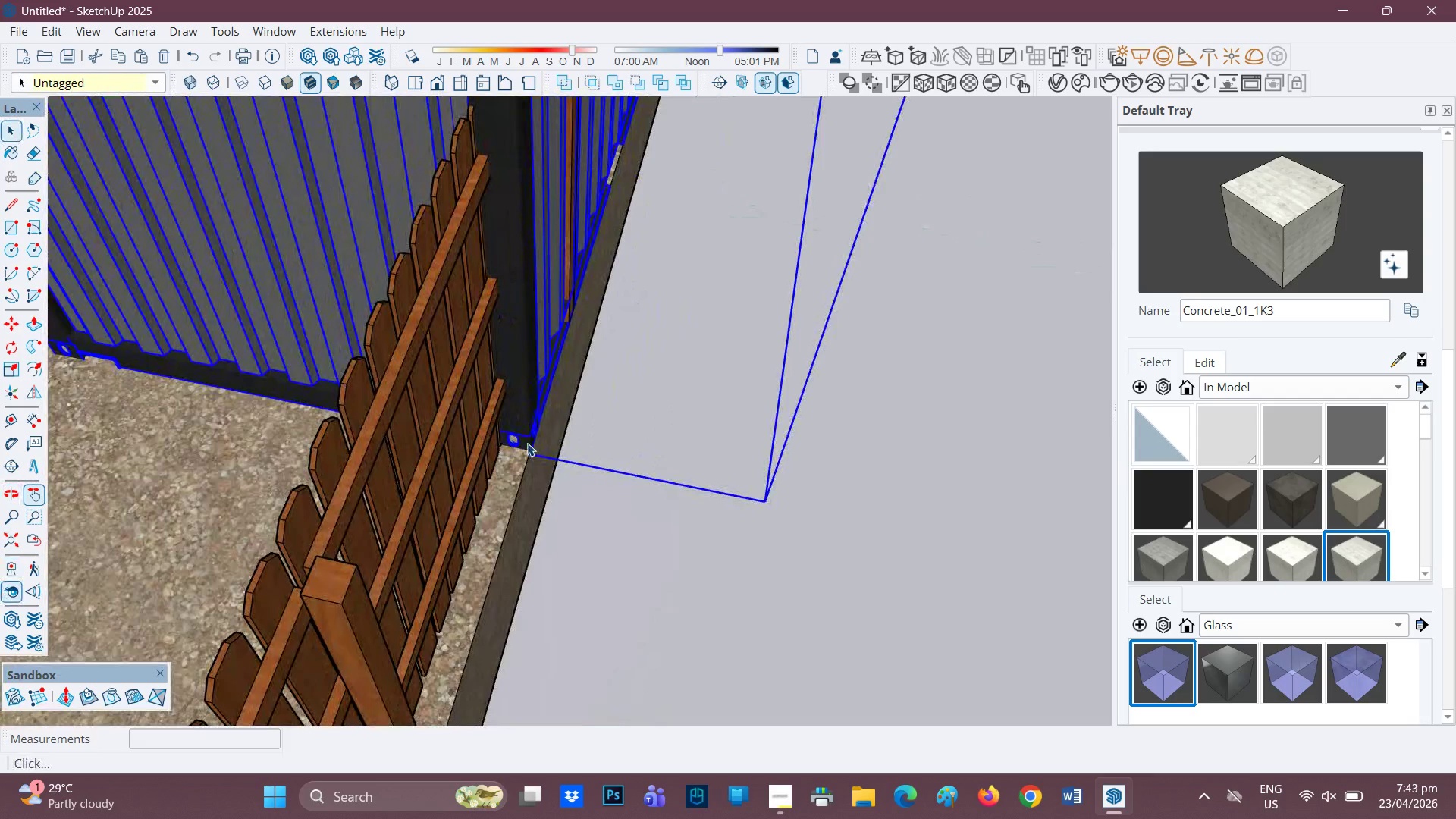 
key(M)
 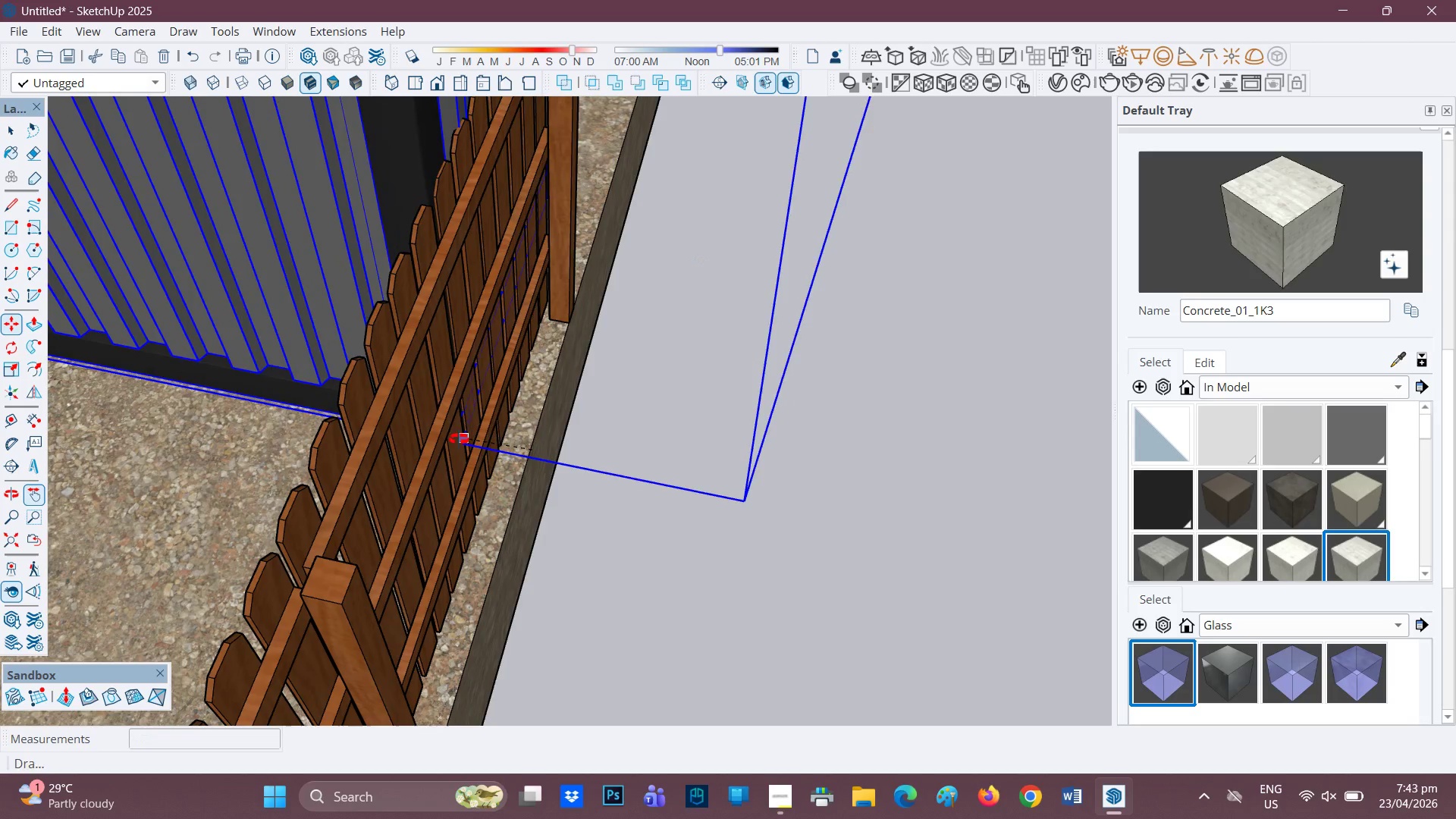 
wait(8.11)
 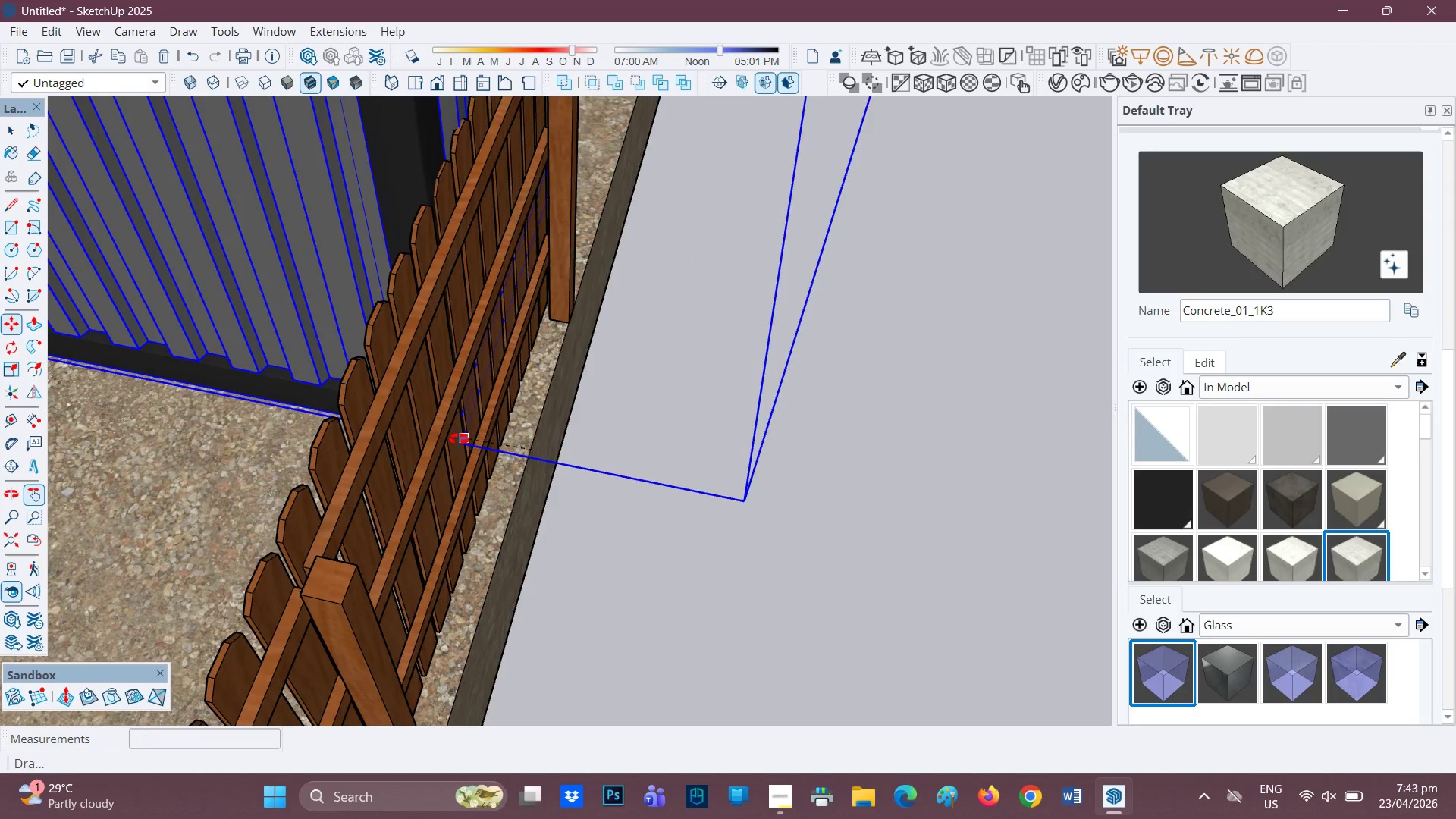 
left_click([505, 469])
 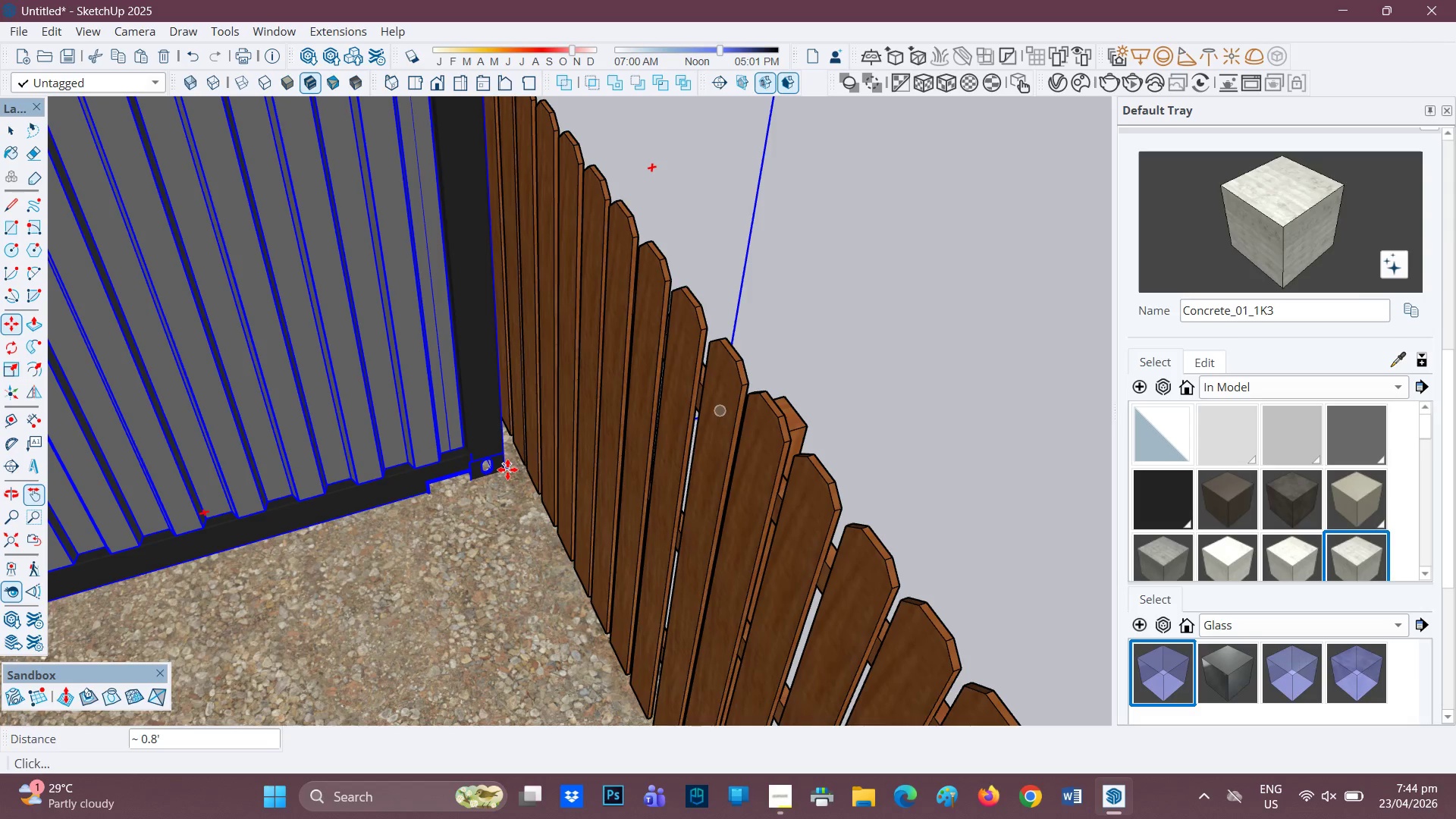 
wait(75.91)
 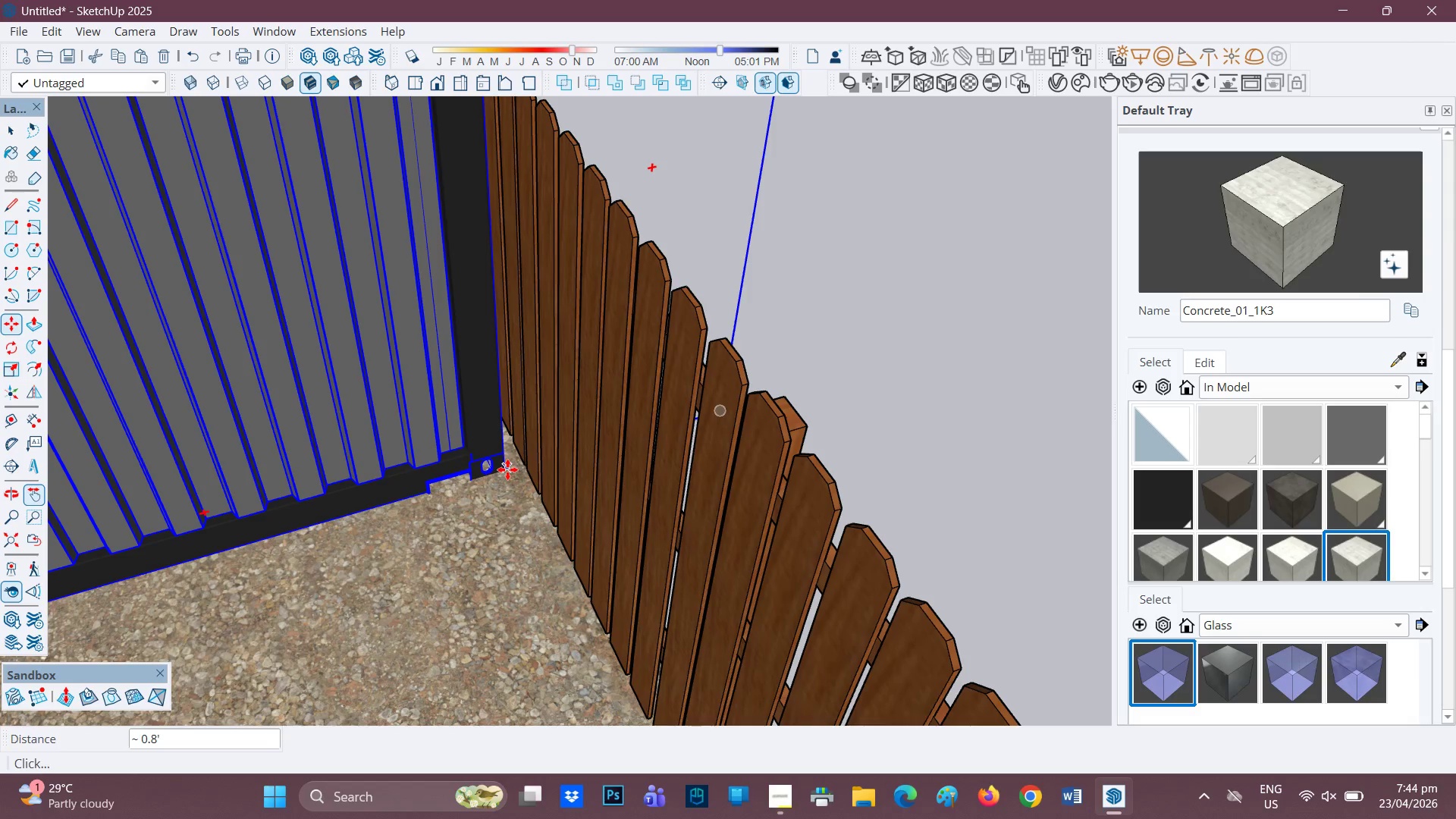 
left_click([778, 792])